 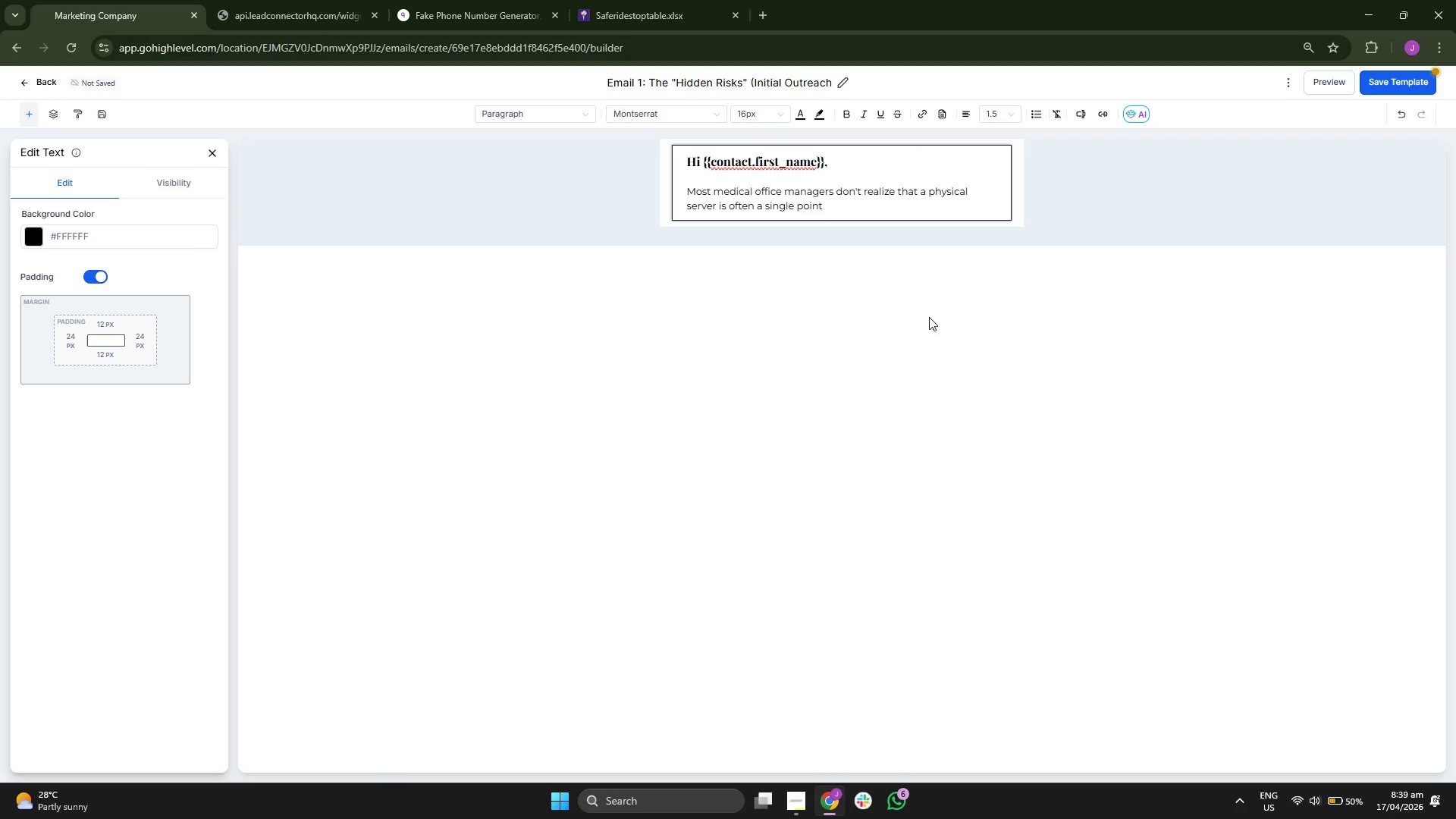 
type(of )
 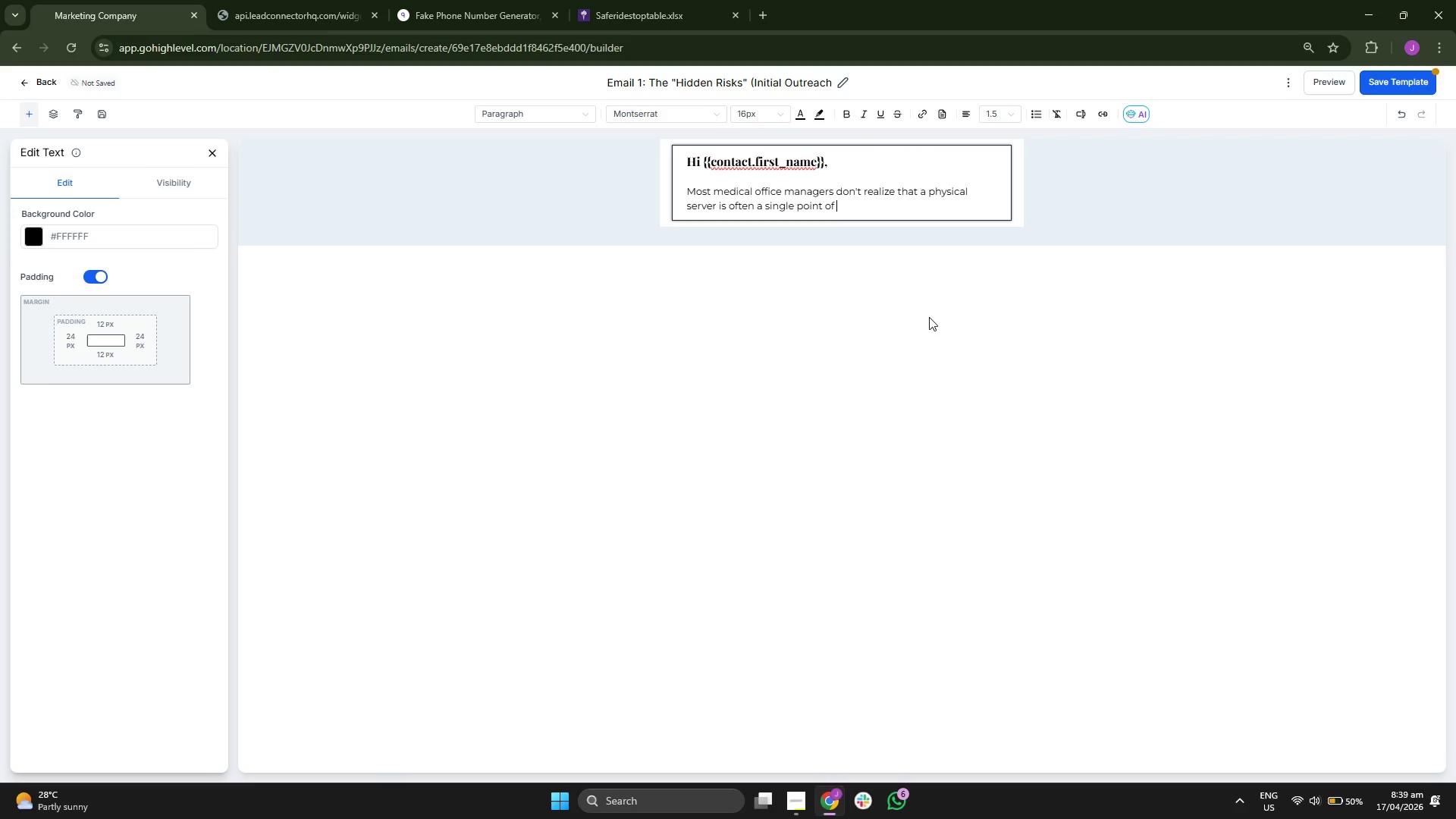 
type(fa)
 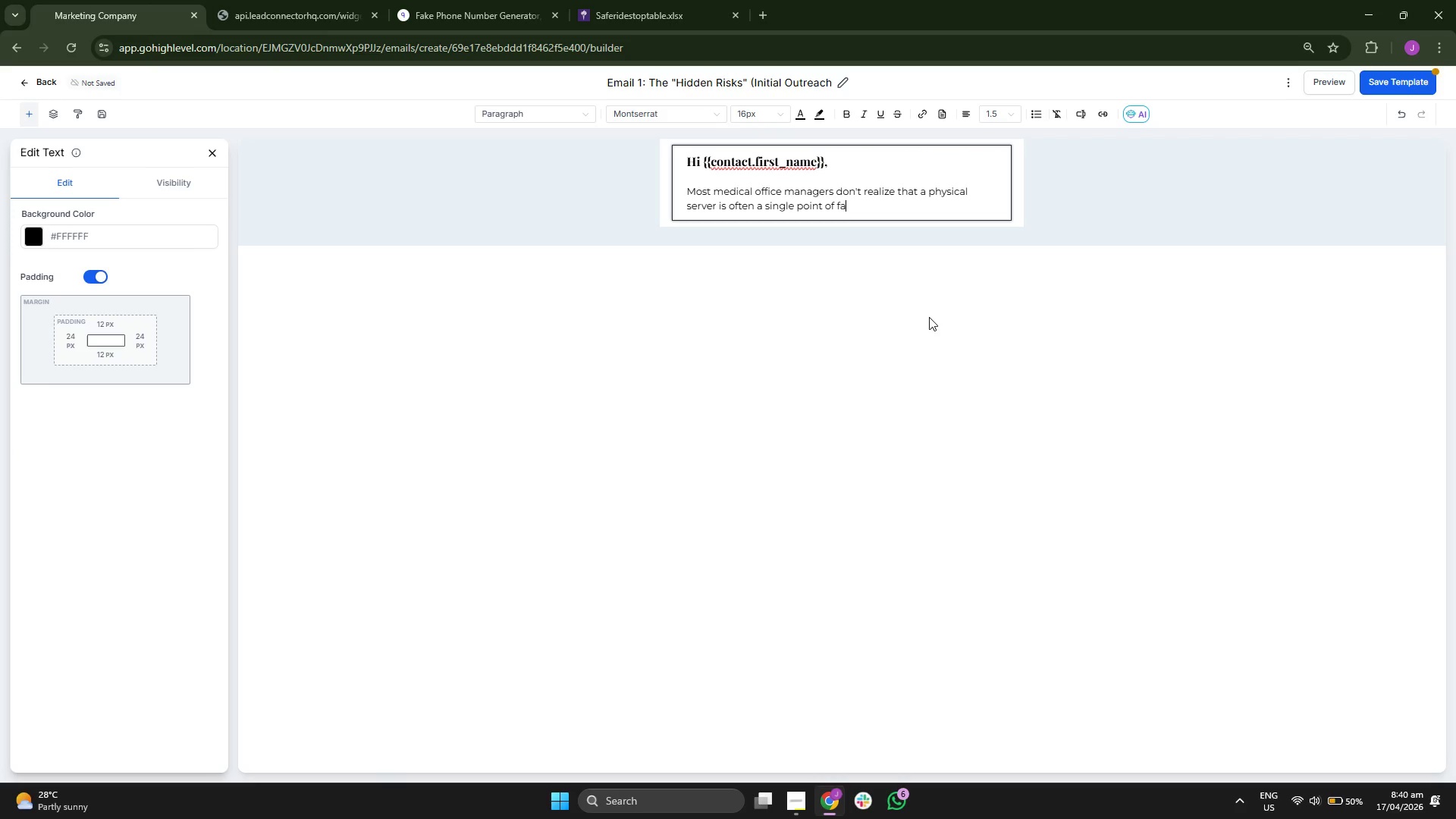 
key(I)
 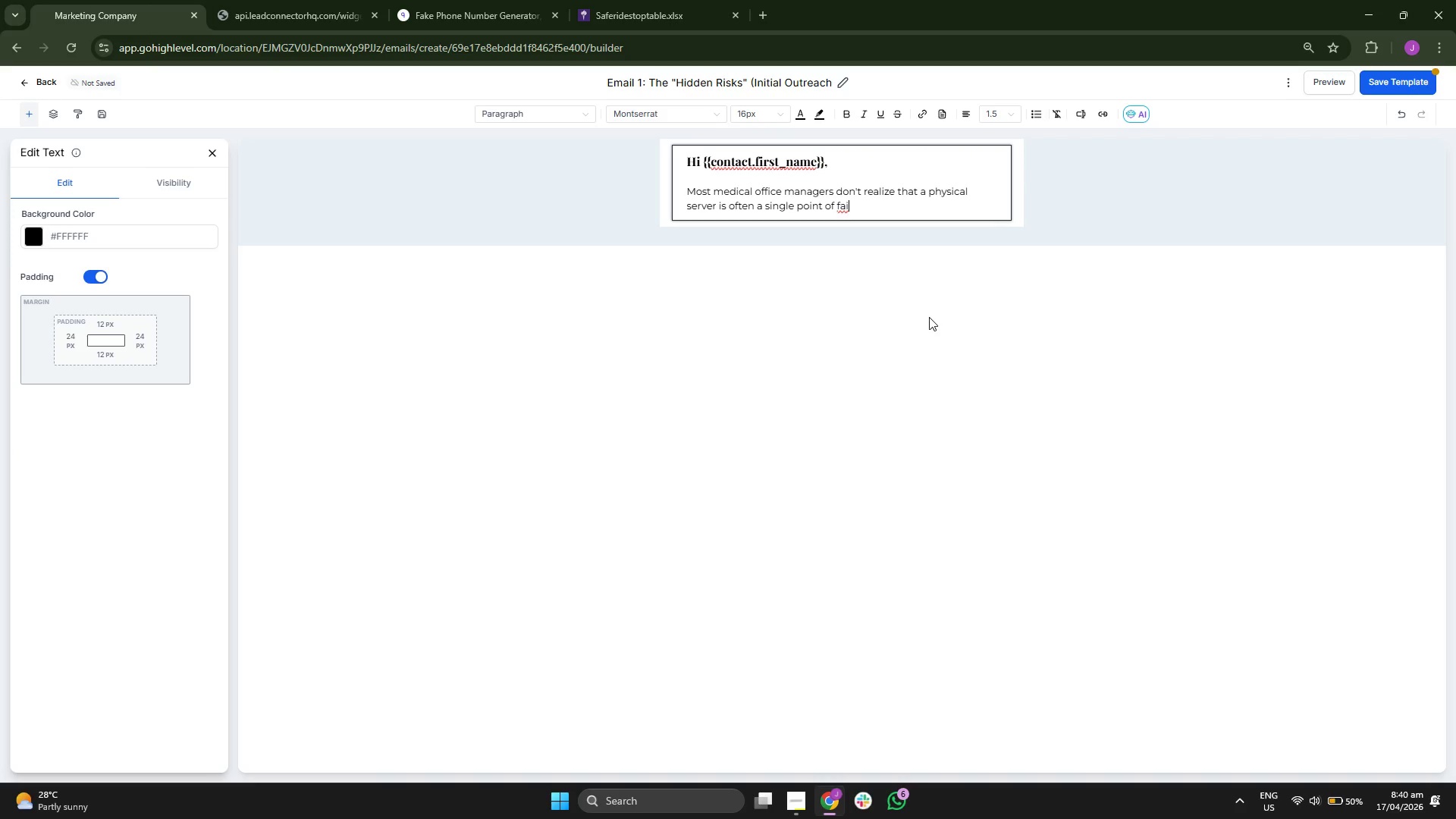 
type(lu)
 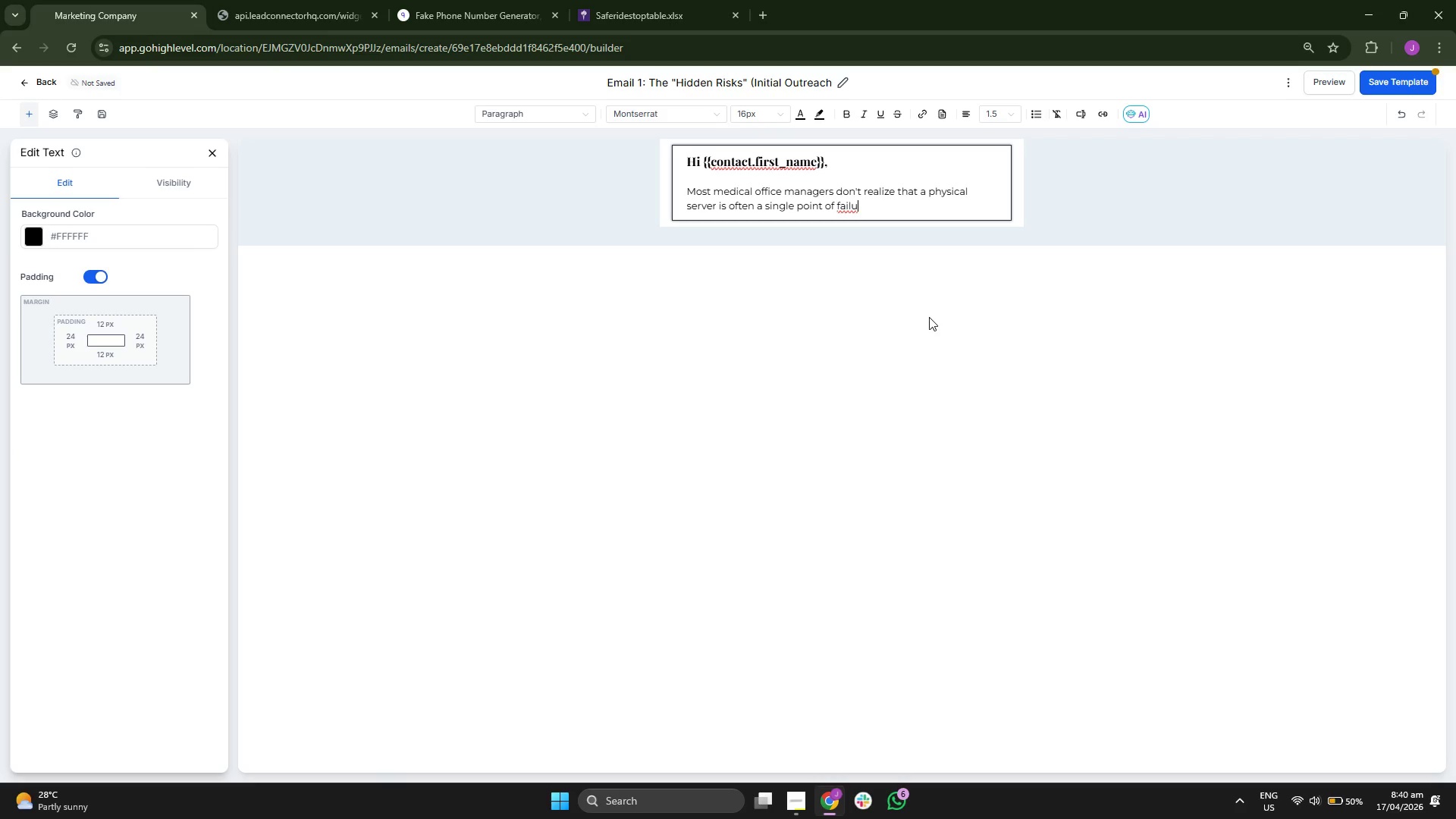 
key(R)
 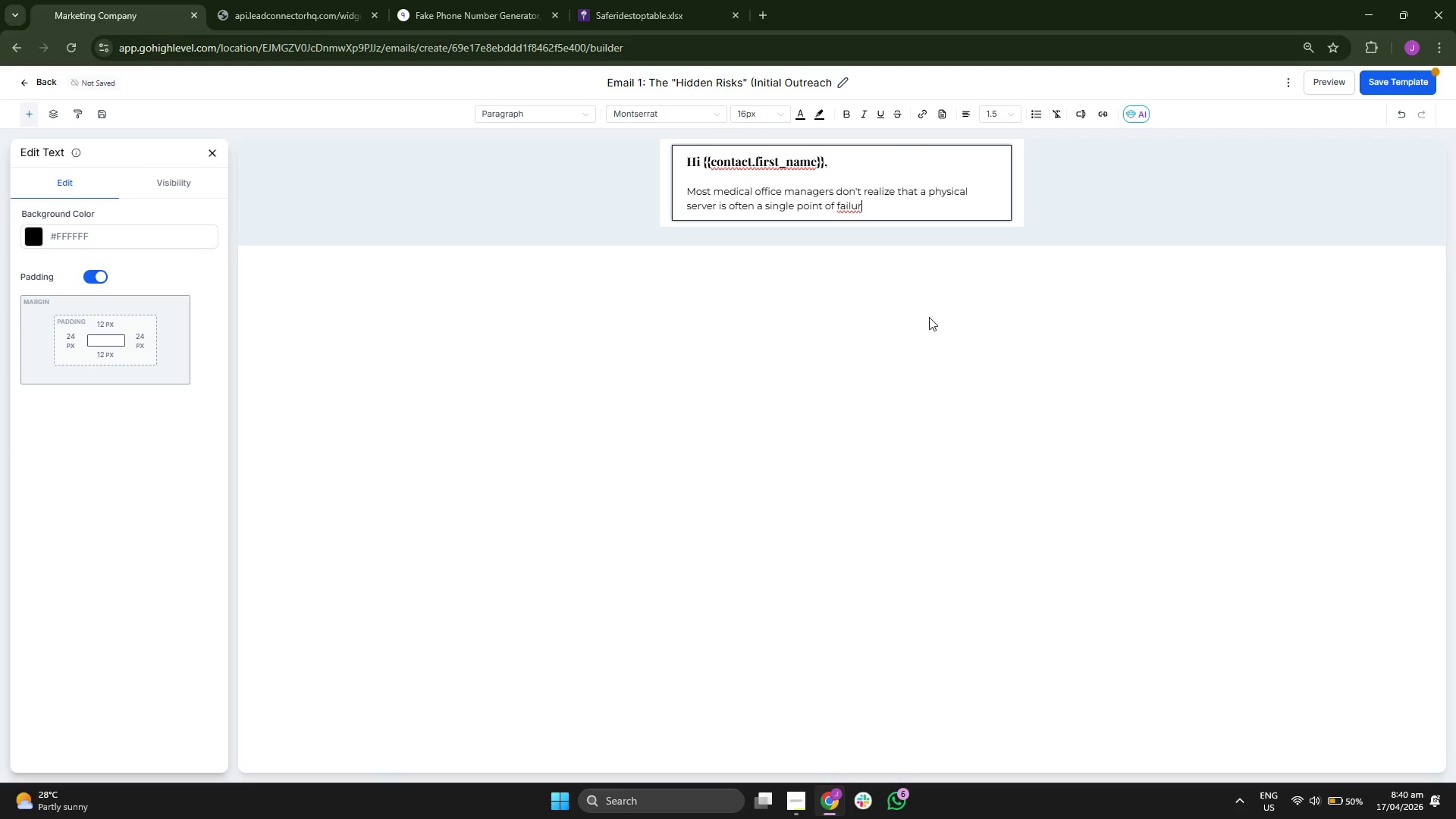 
type(e. Betw)
 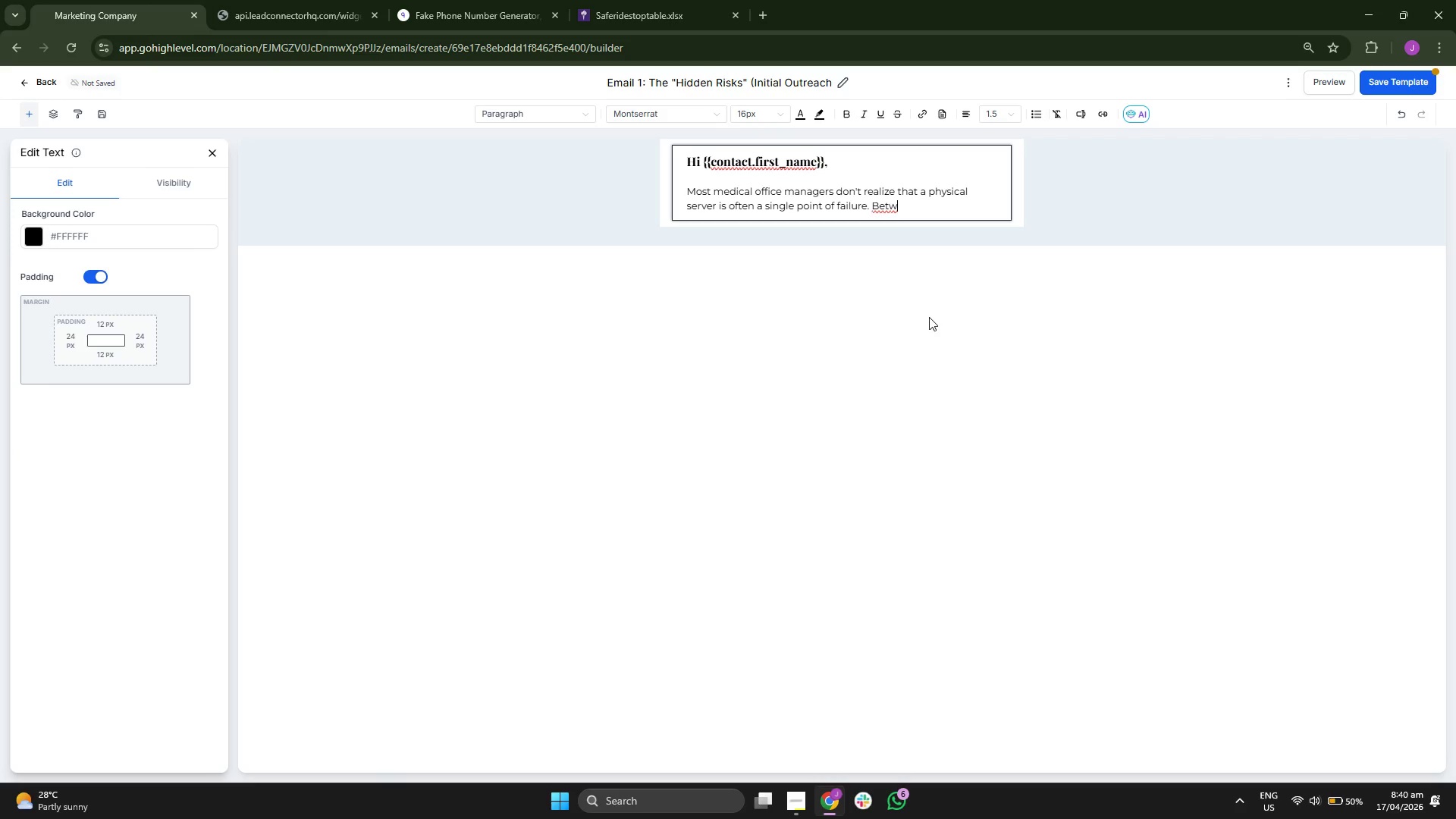 
key(E)
 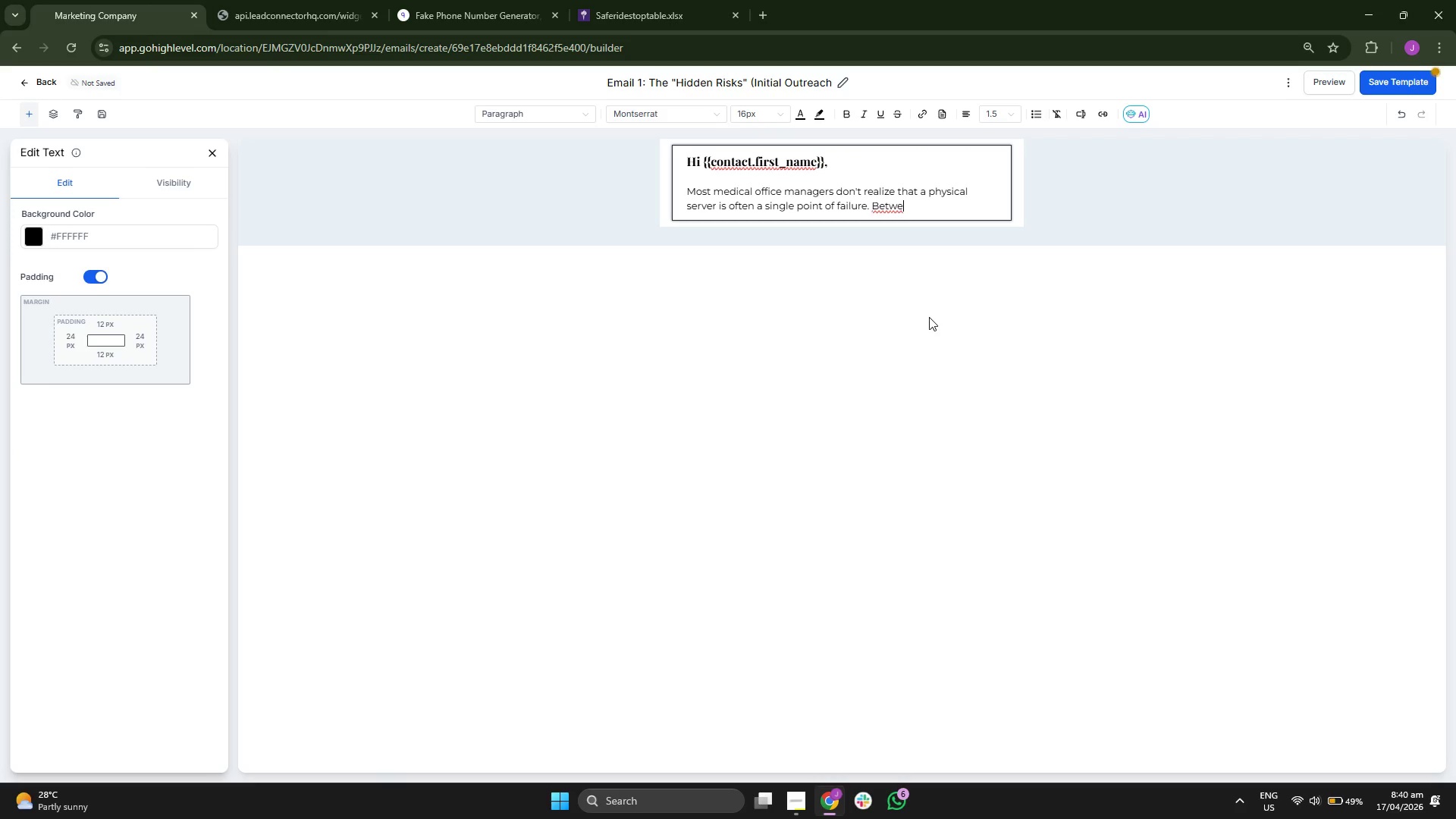 
key(E)
 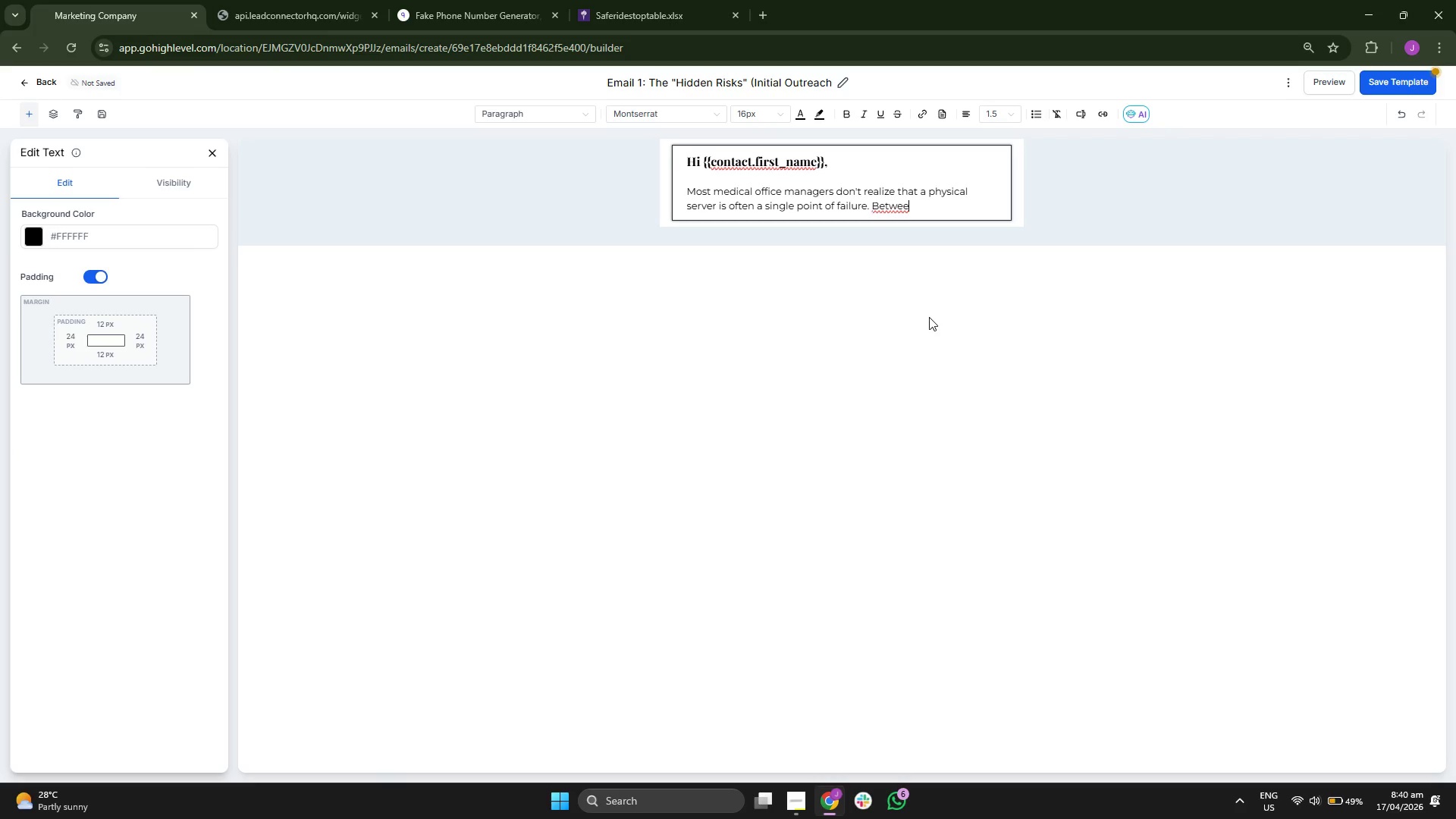 
key(N)
 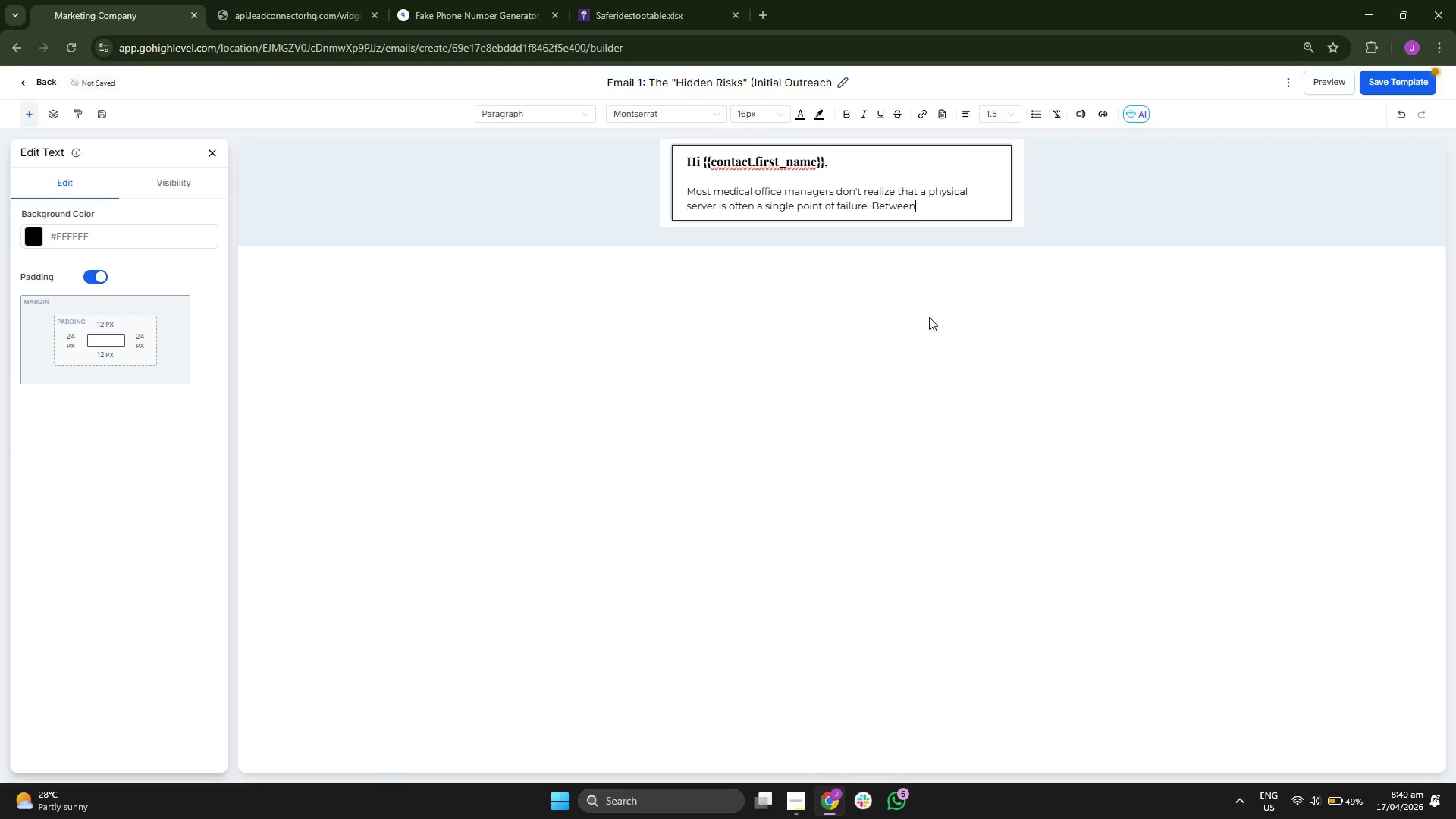 
key(Space)
 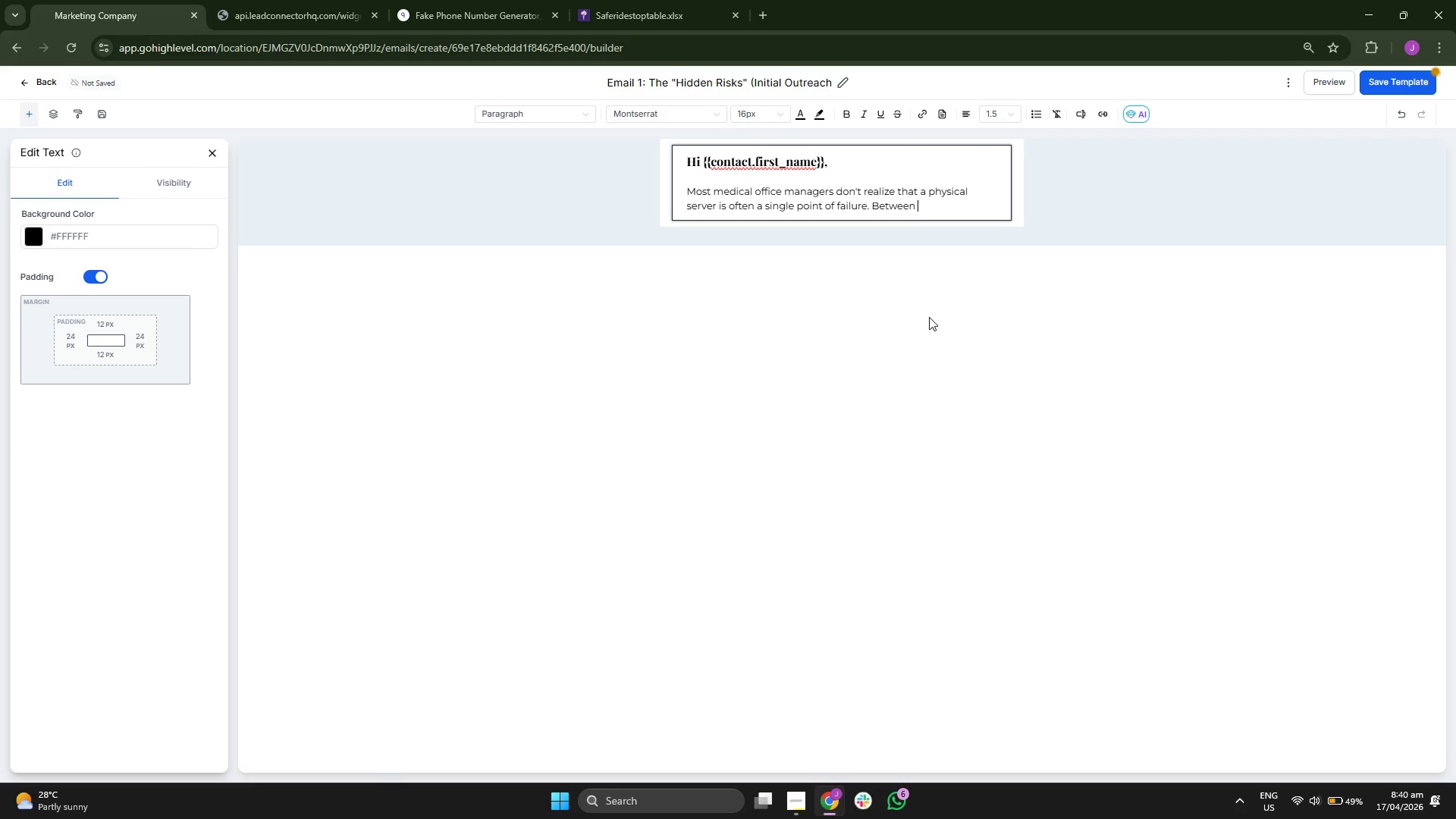 
type(hard)
 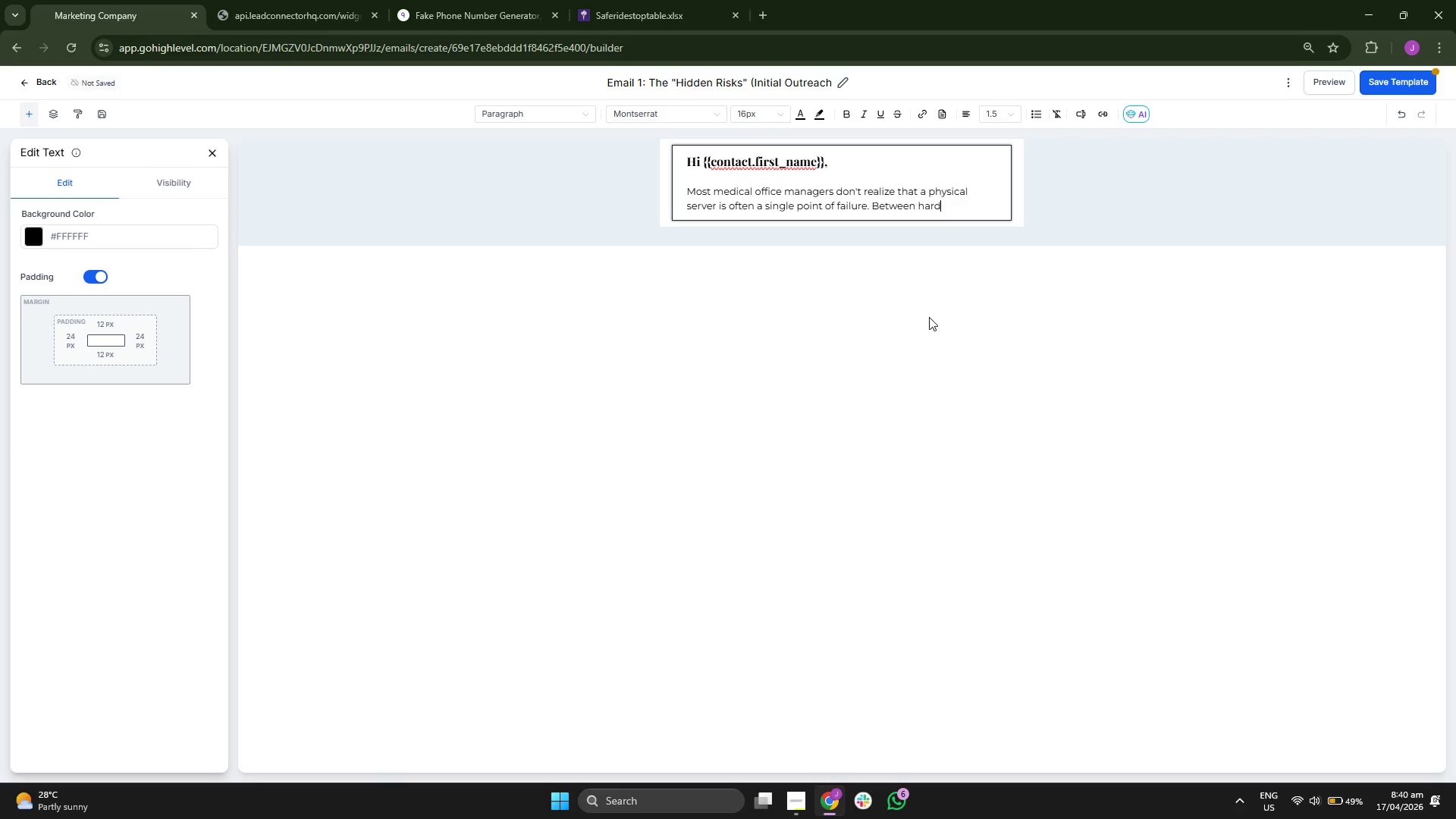 
key(W)
 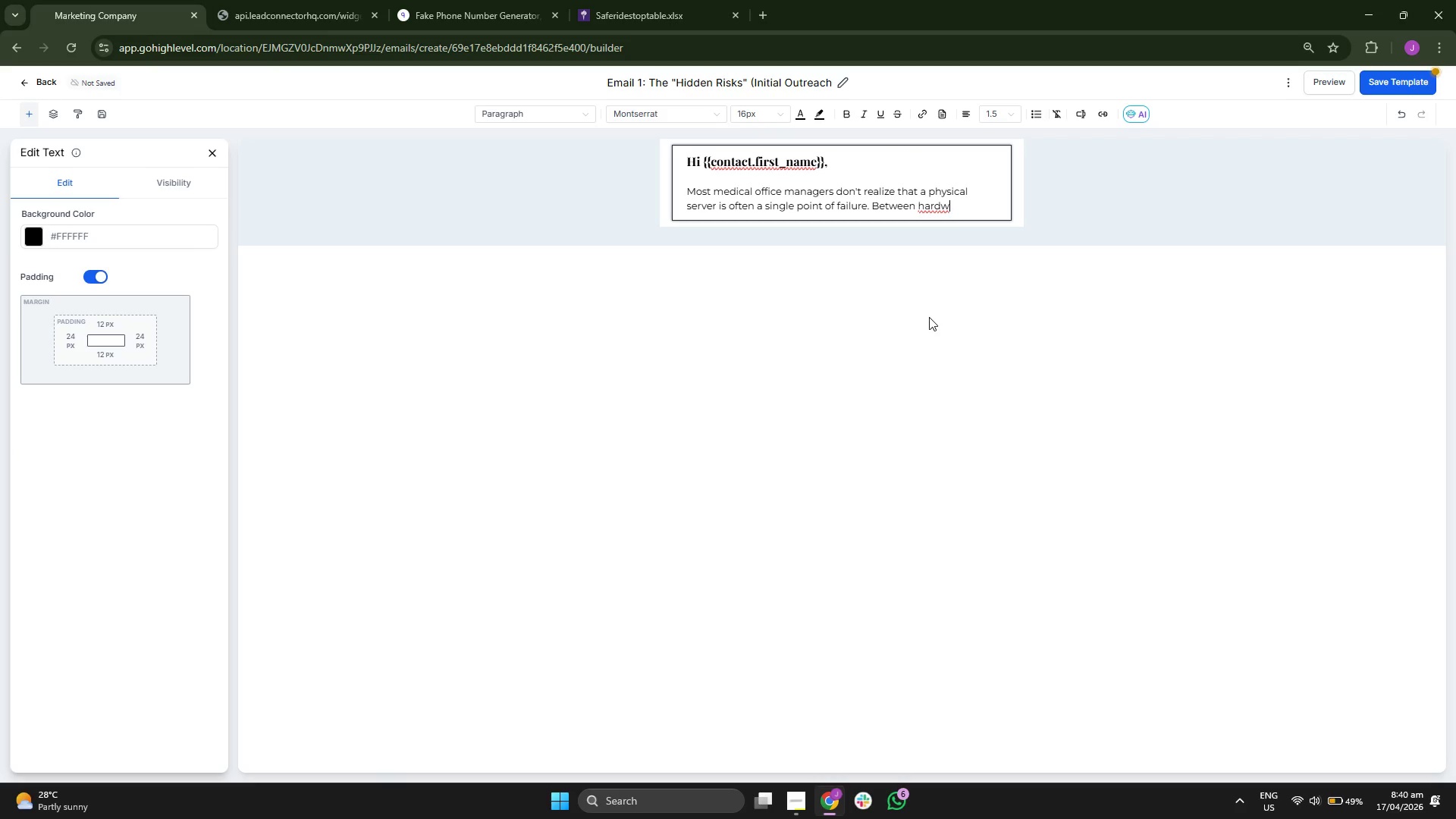 
type(are d)
 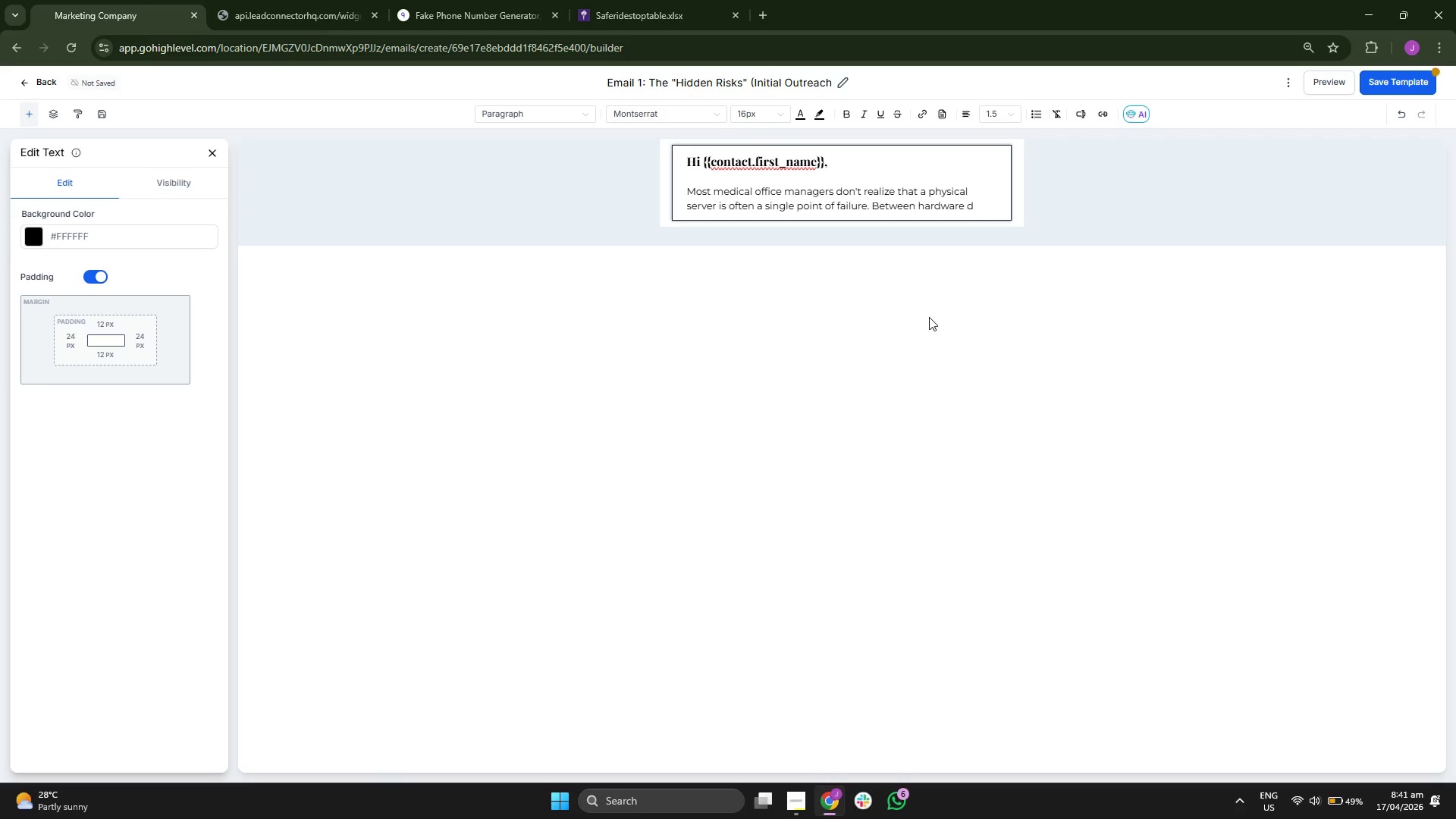 
type(eg)
 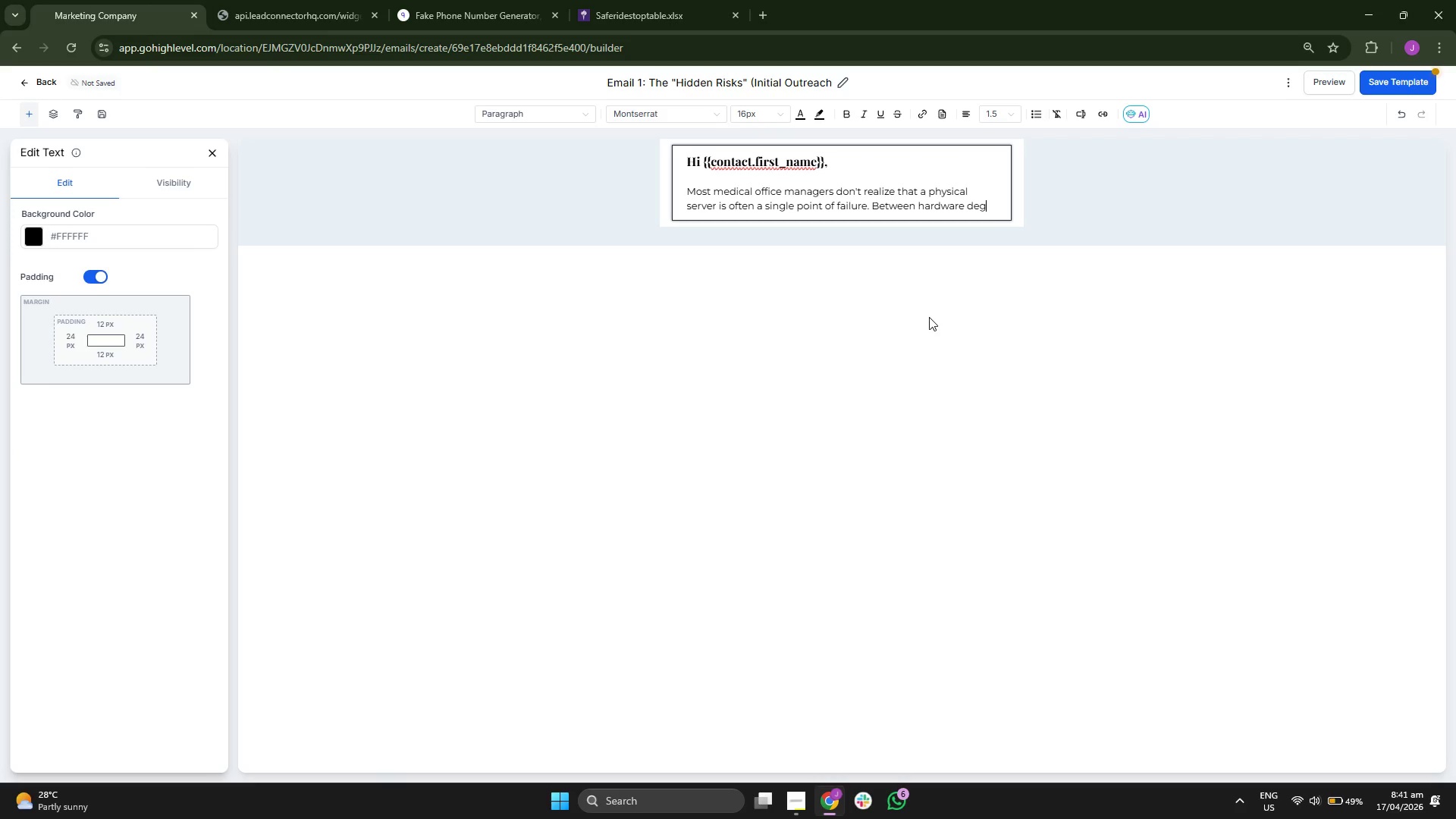 
key(R)
 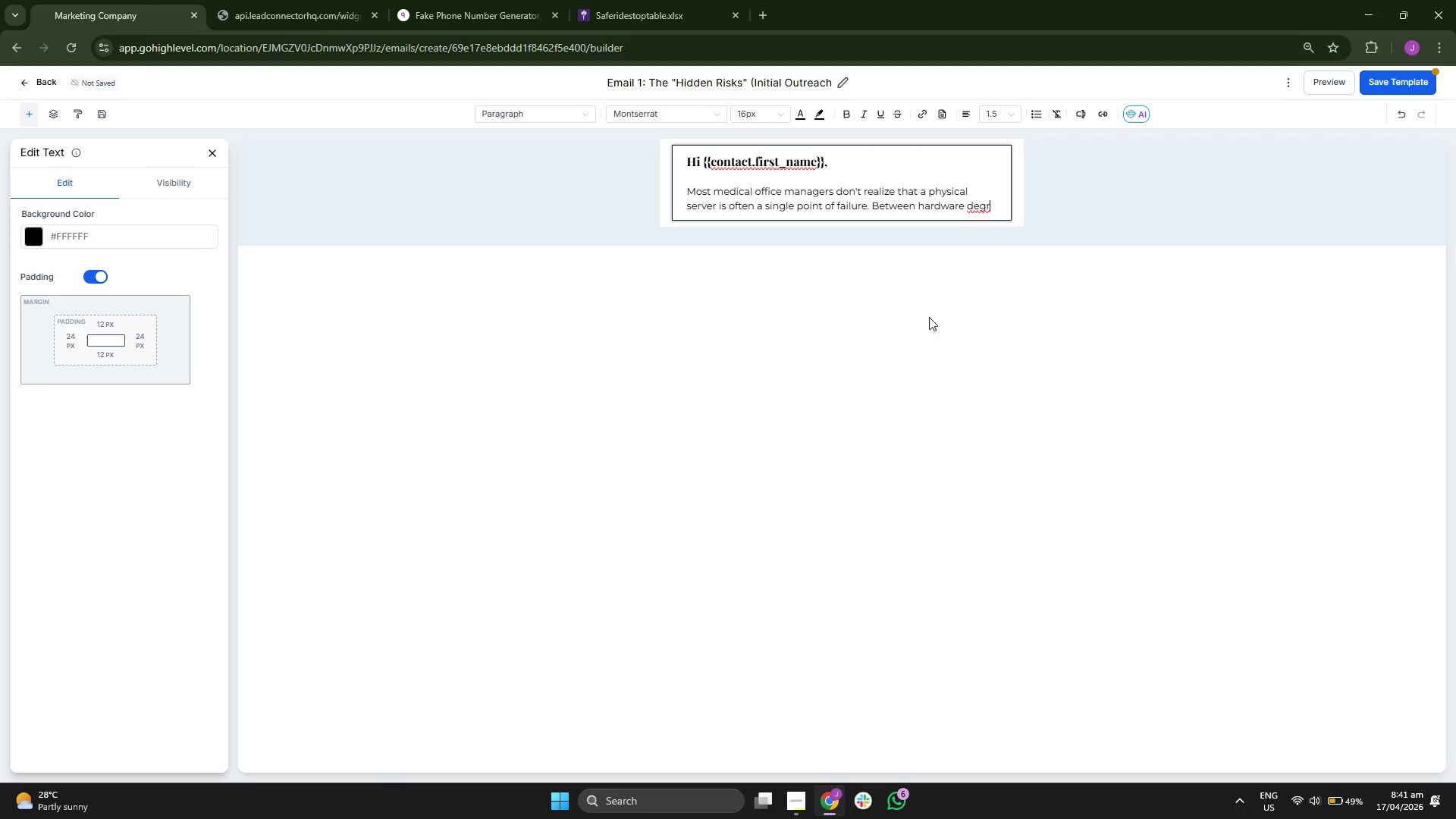 
type(ada)
 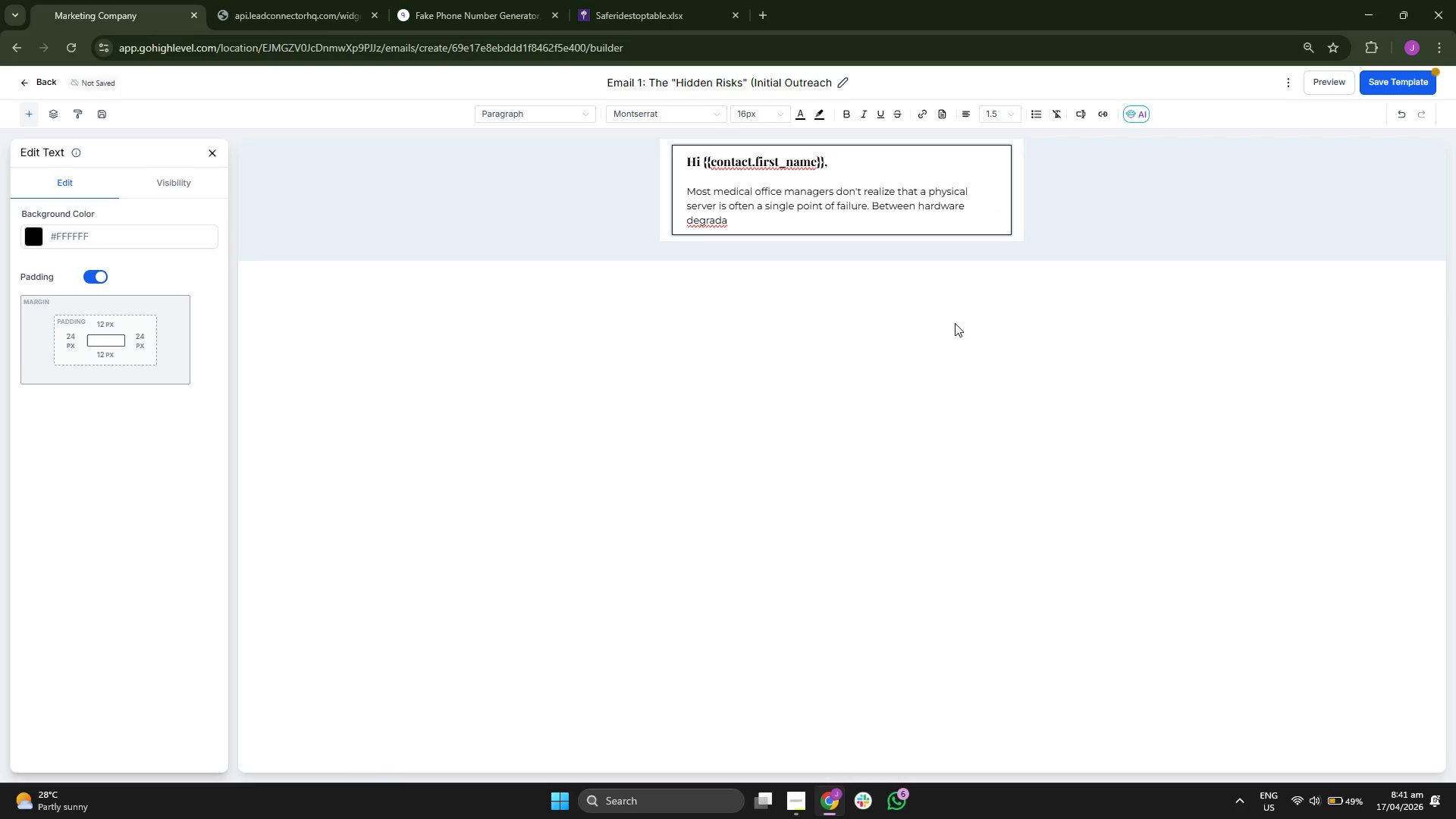 
type(tion )
 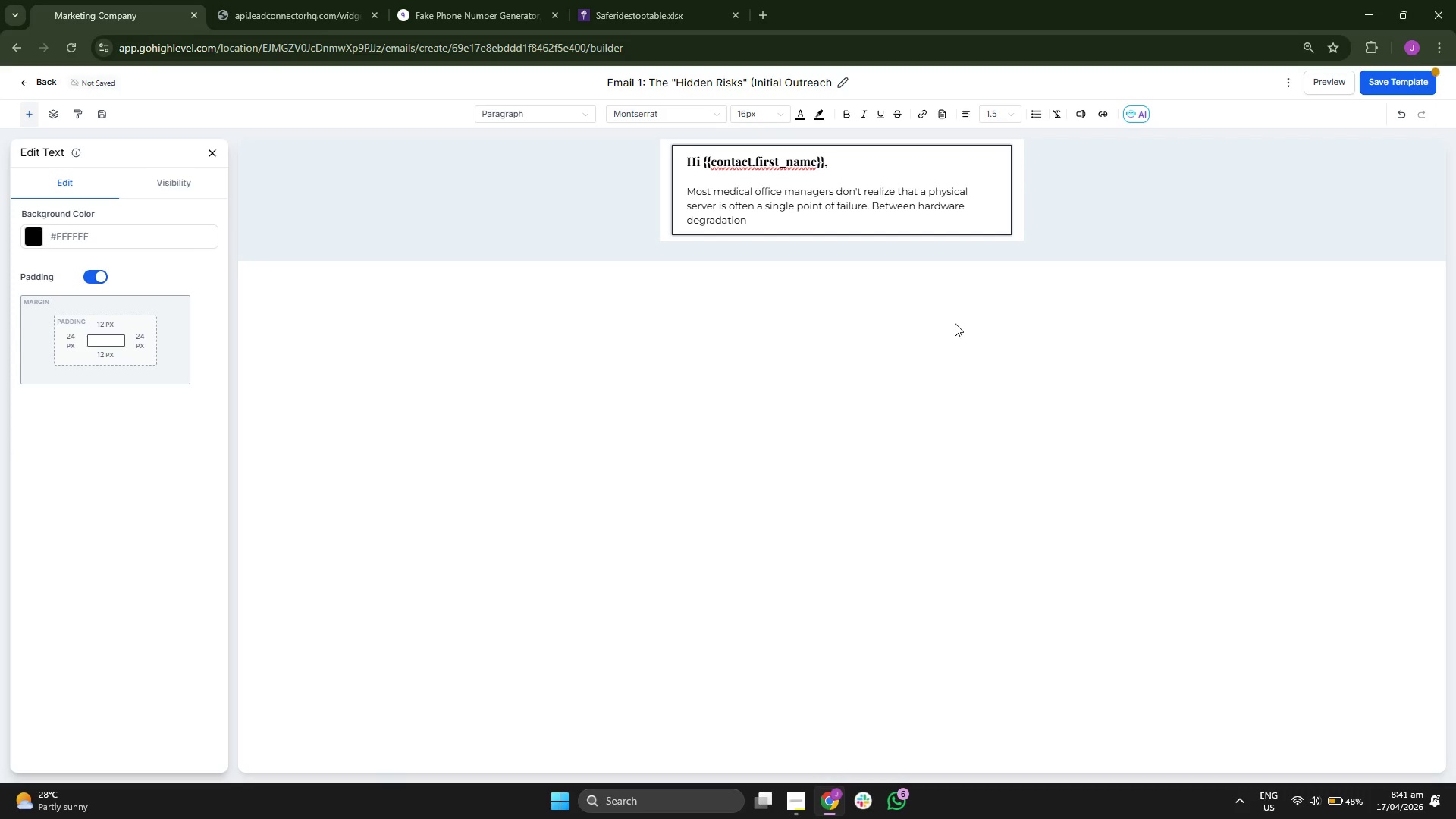 
key(Backspace)
type(, power sur)
 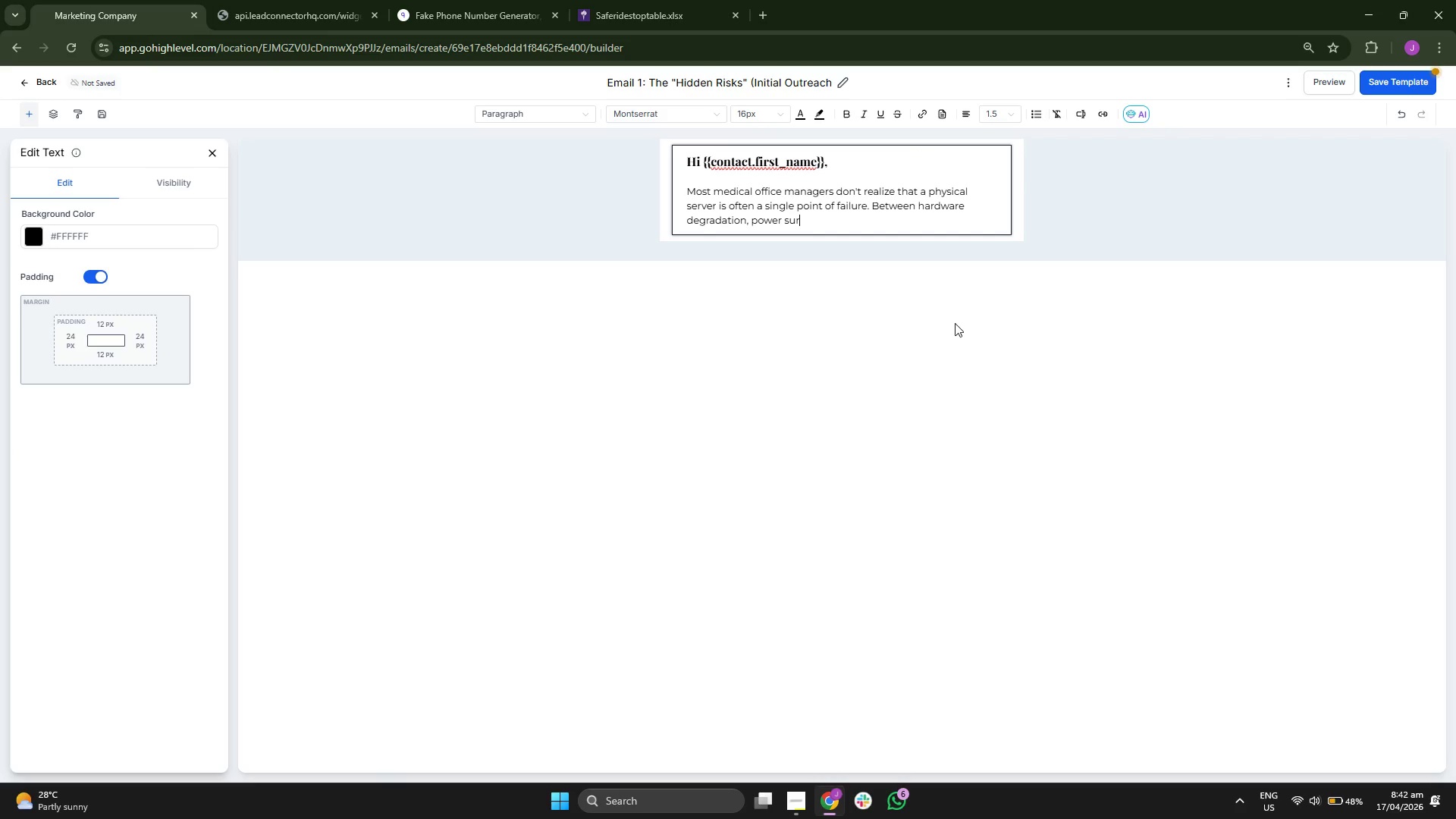 
type(ges )
key(Backspace)
type(, and even en)
 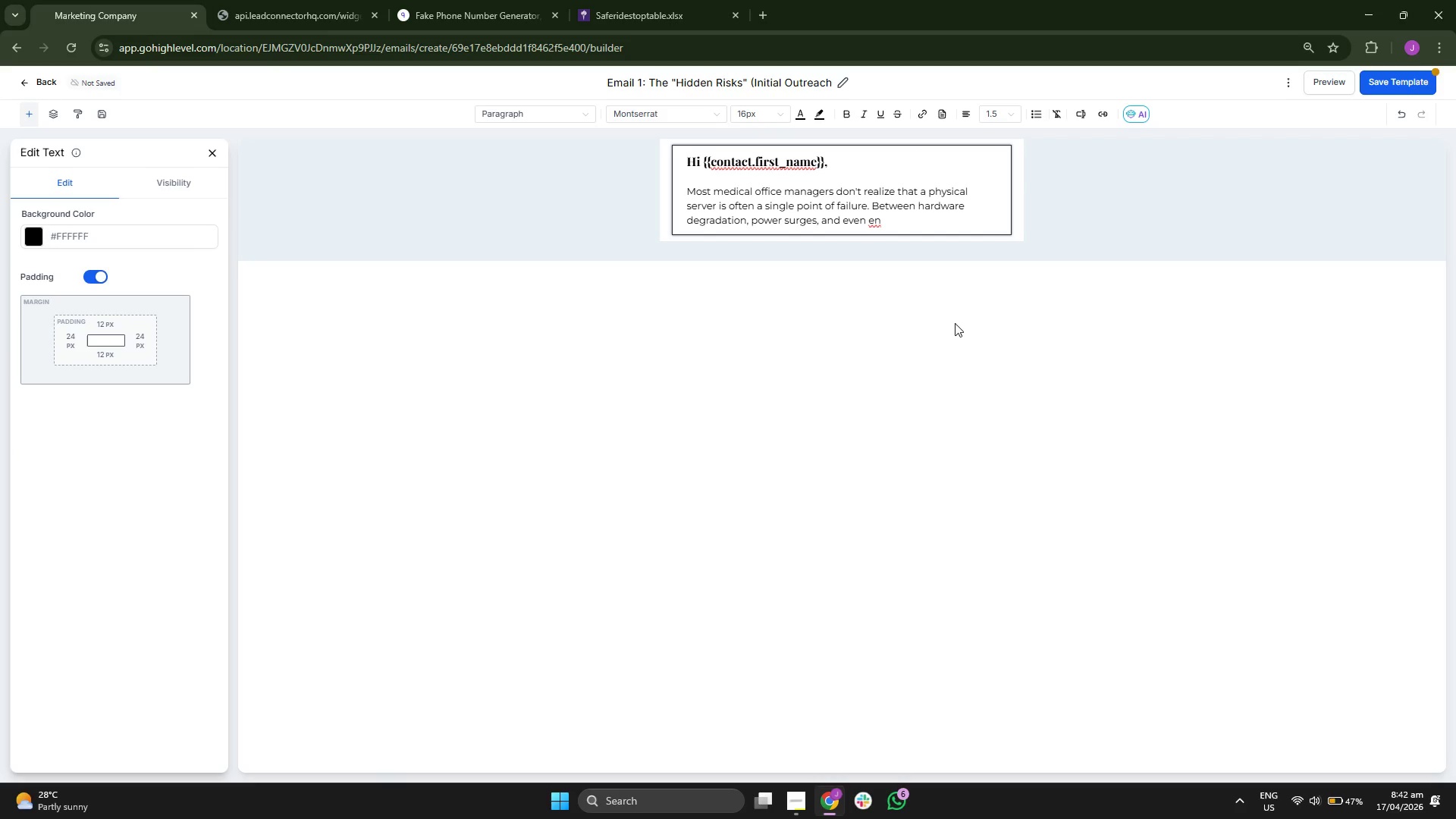 
type(vi)
 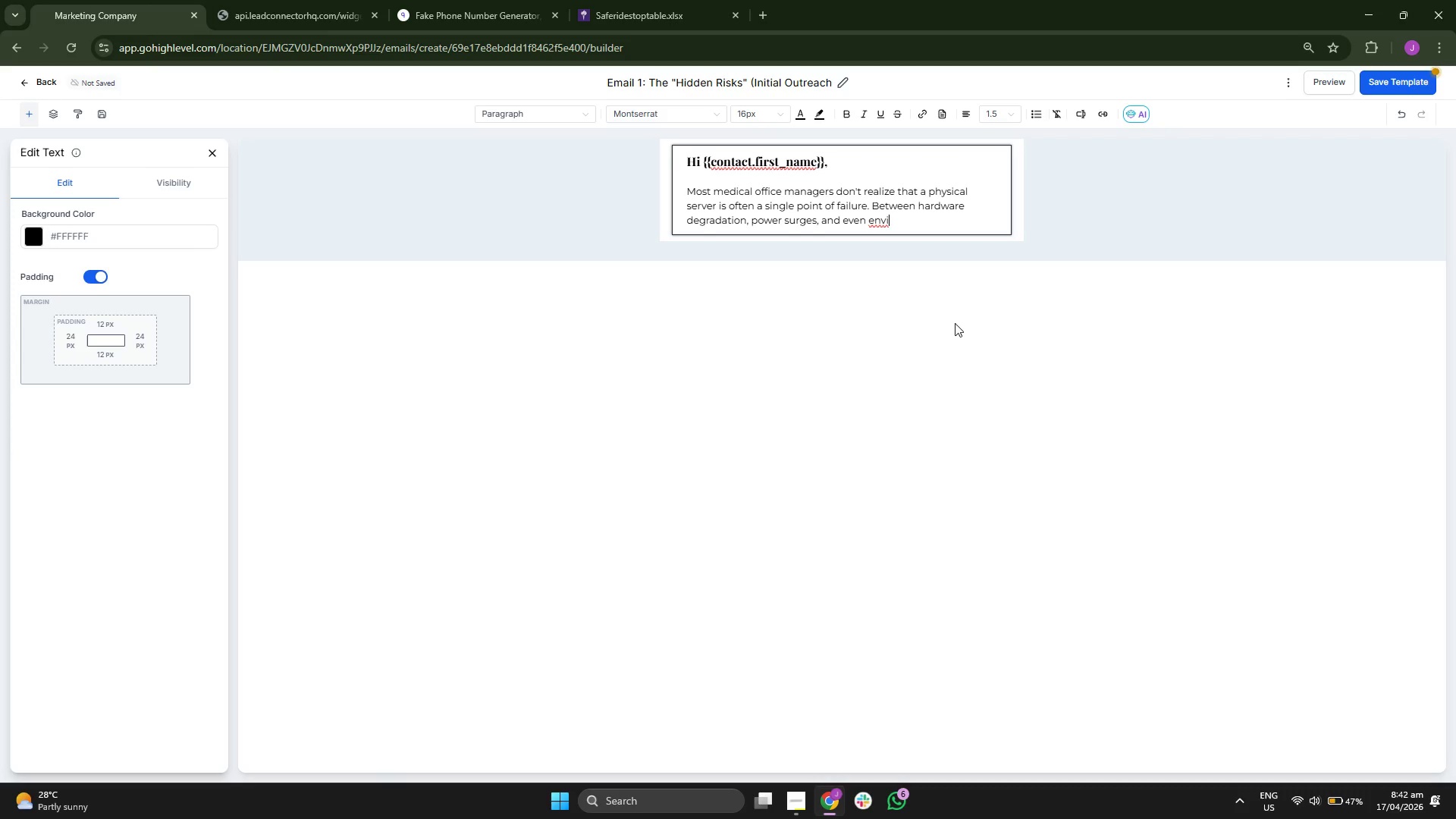 
type(ronmenta)
 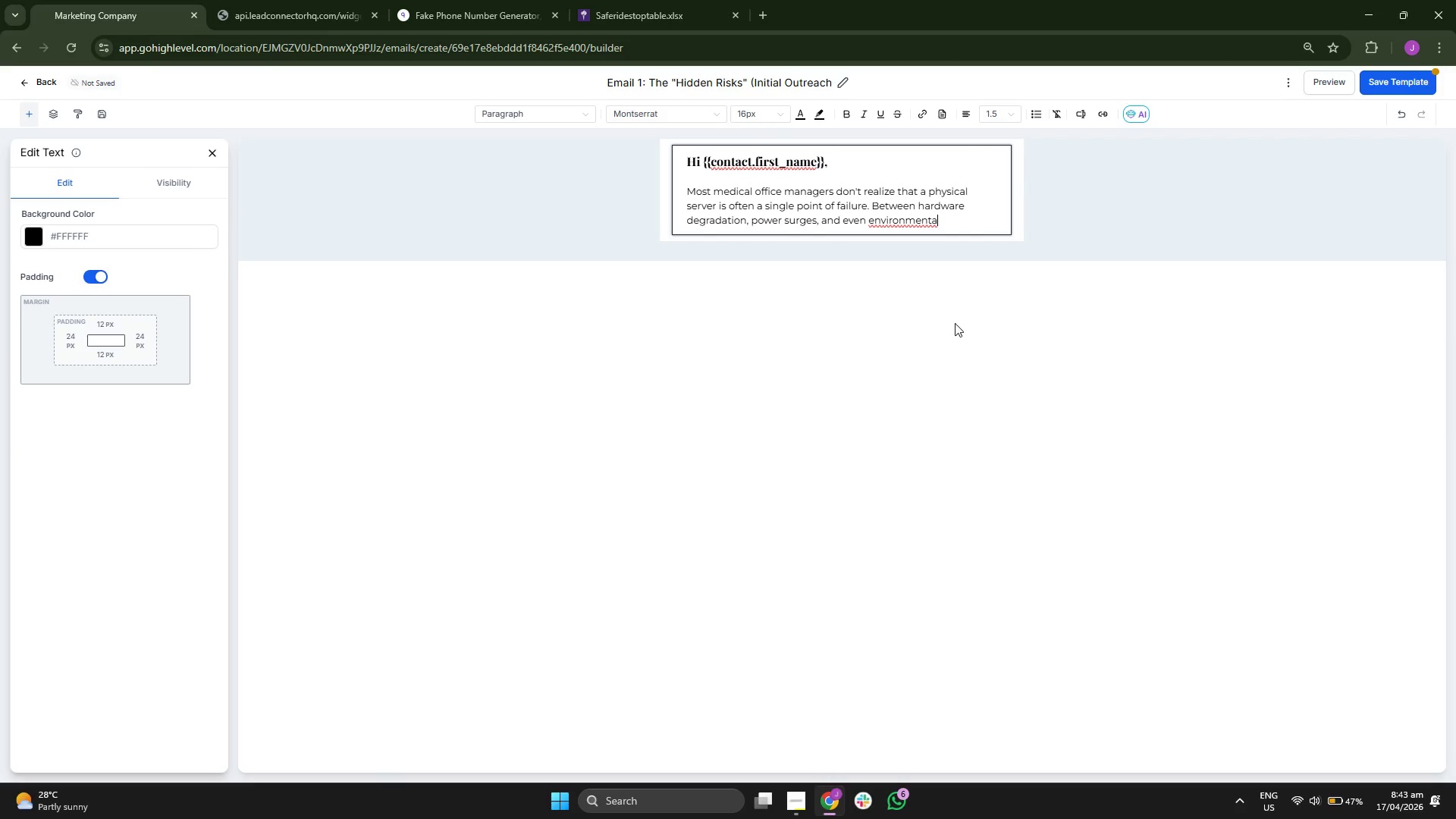 
type(l ri)
 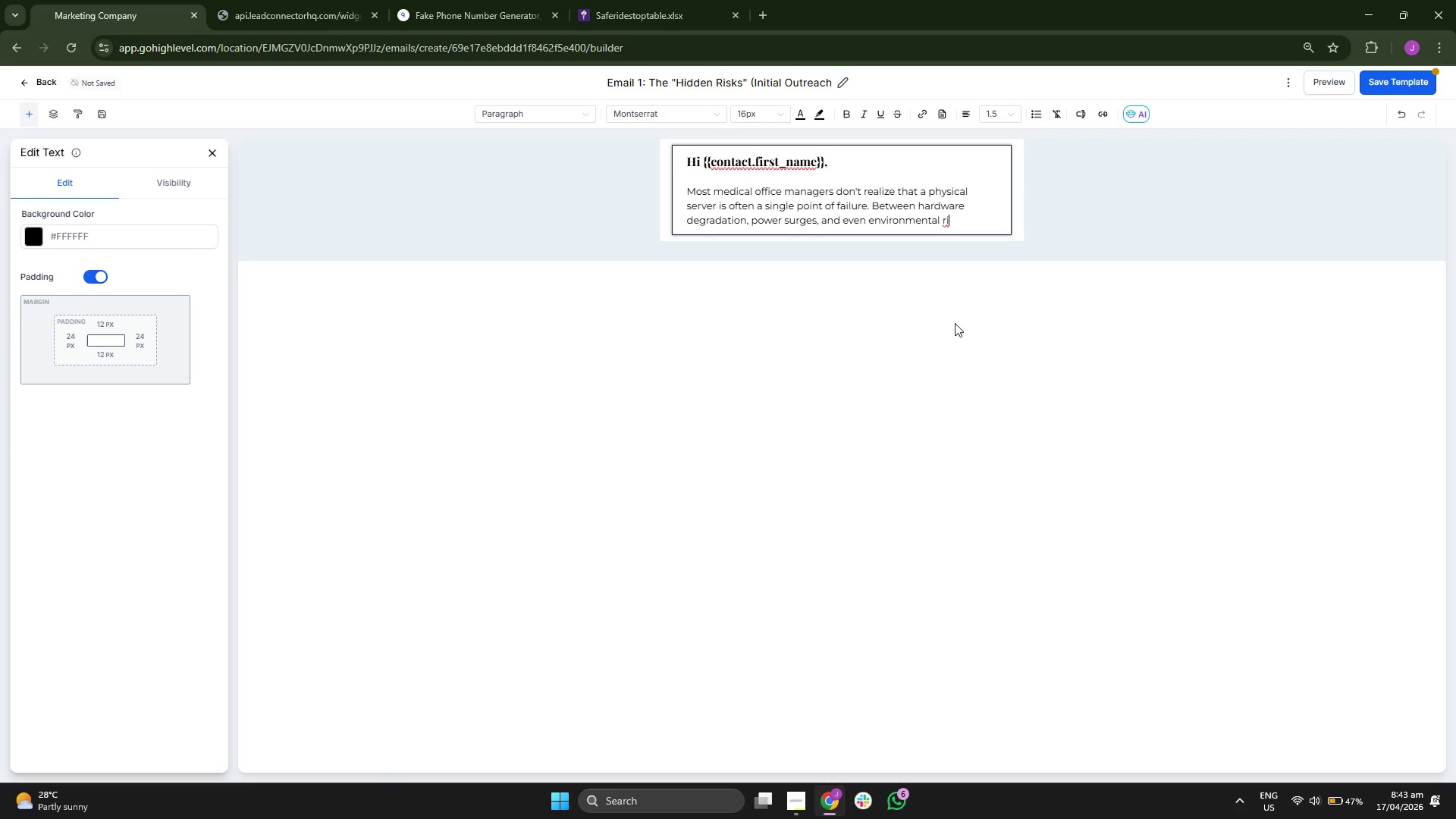 
key(S)
 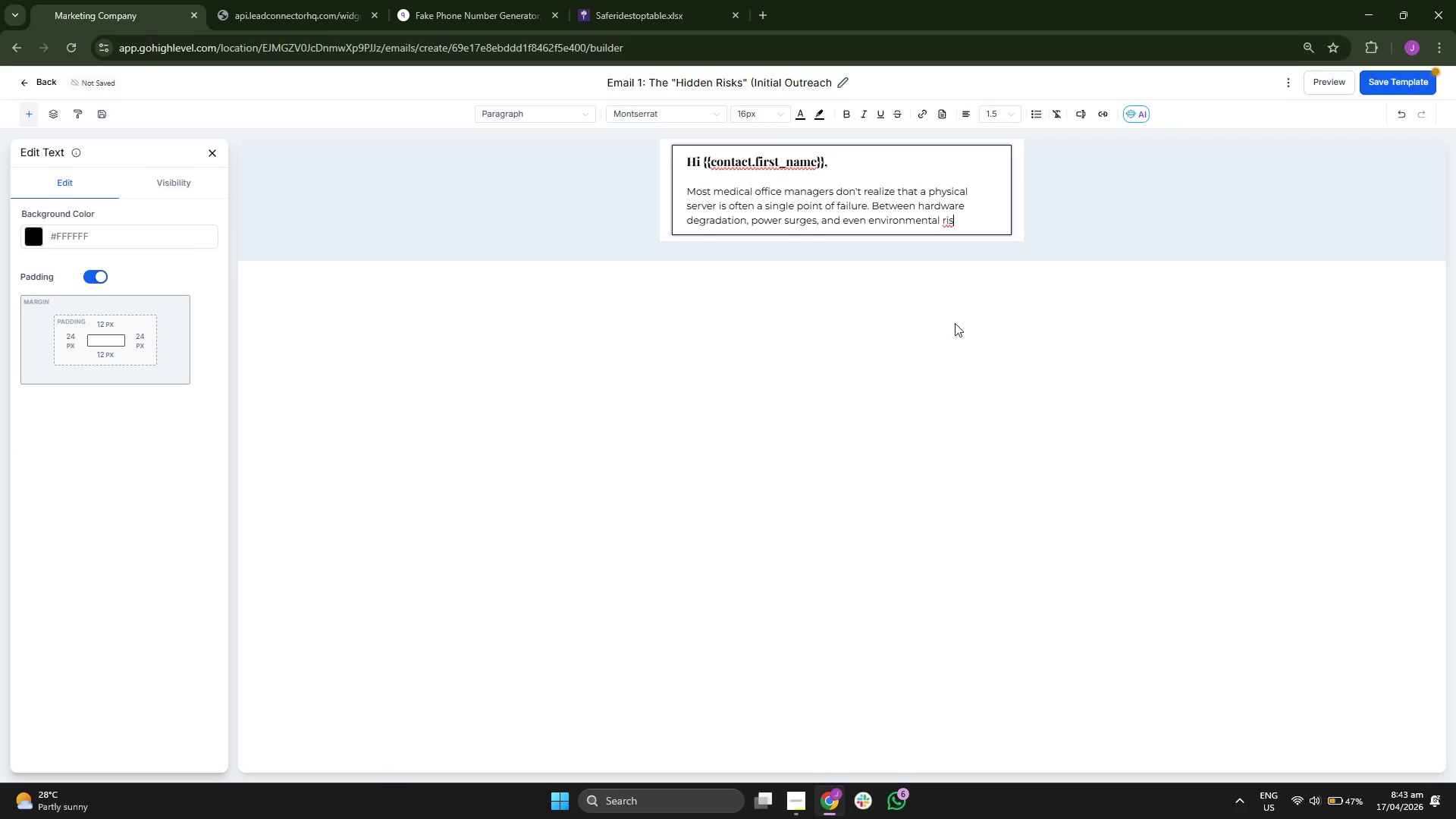 
key(K)
 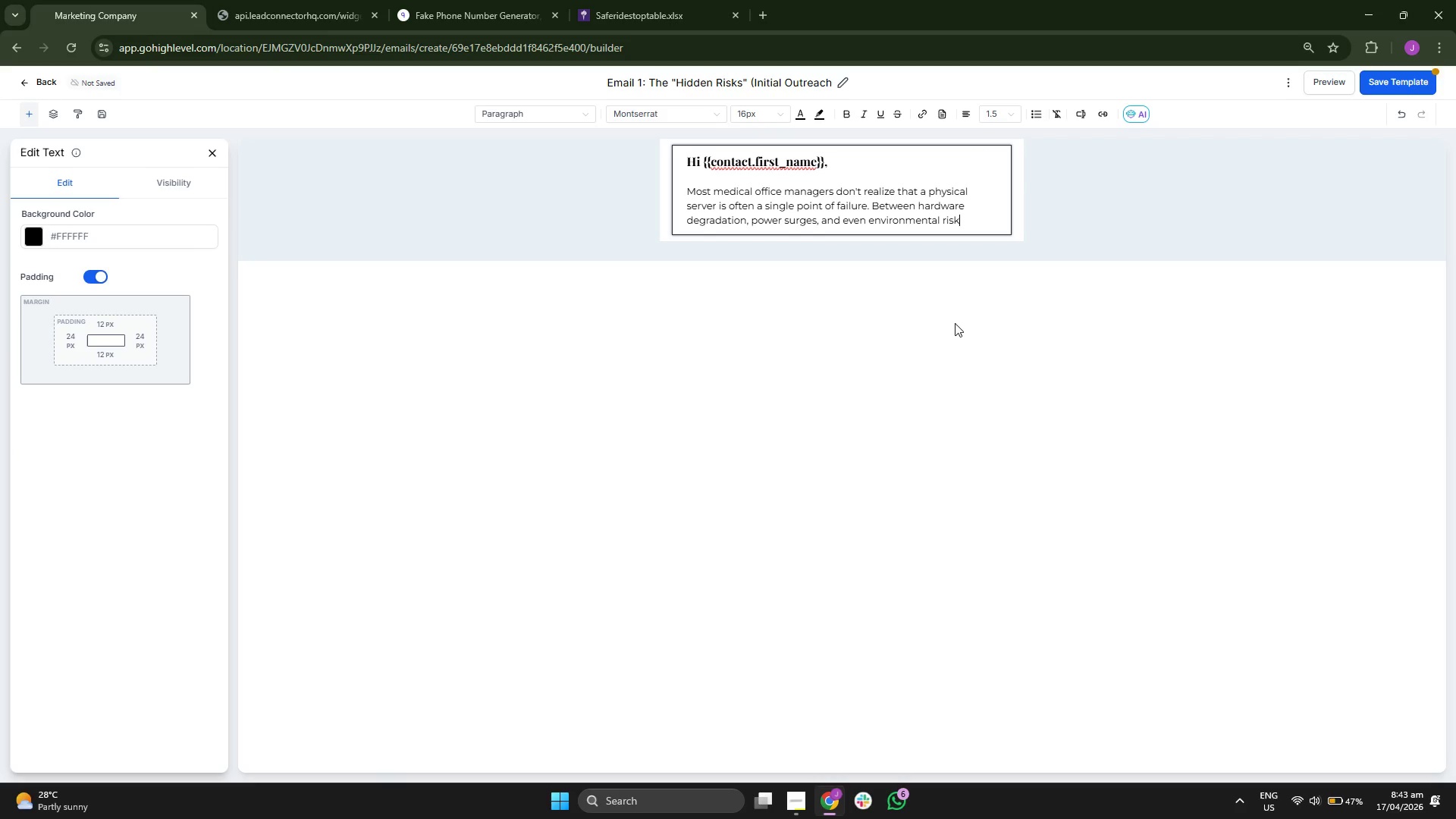 
key(S)
 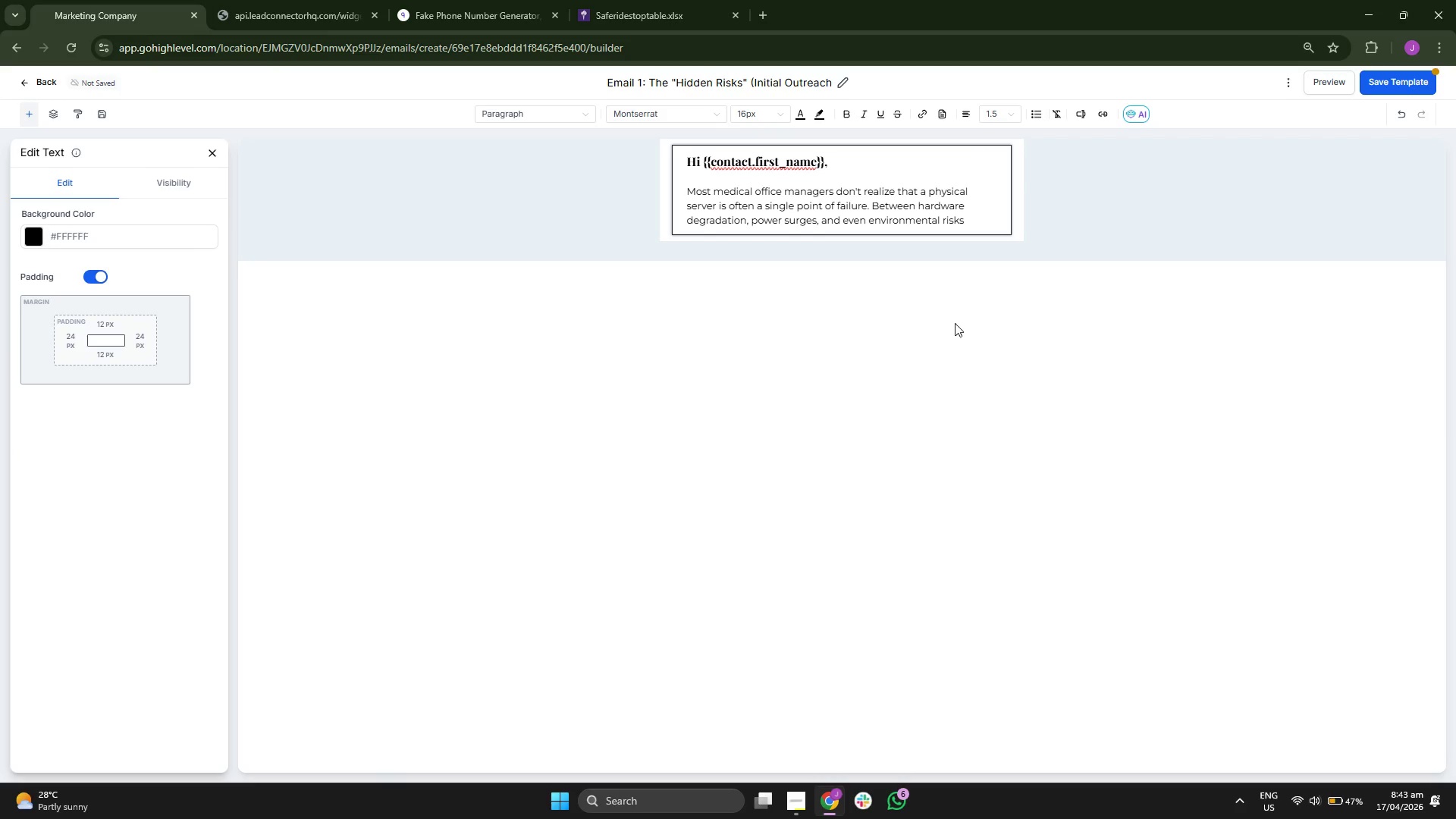 
key(Space)
 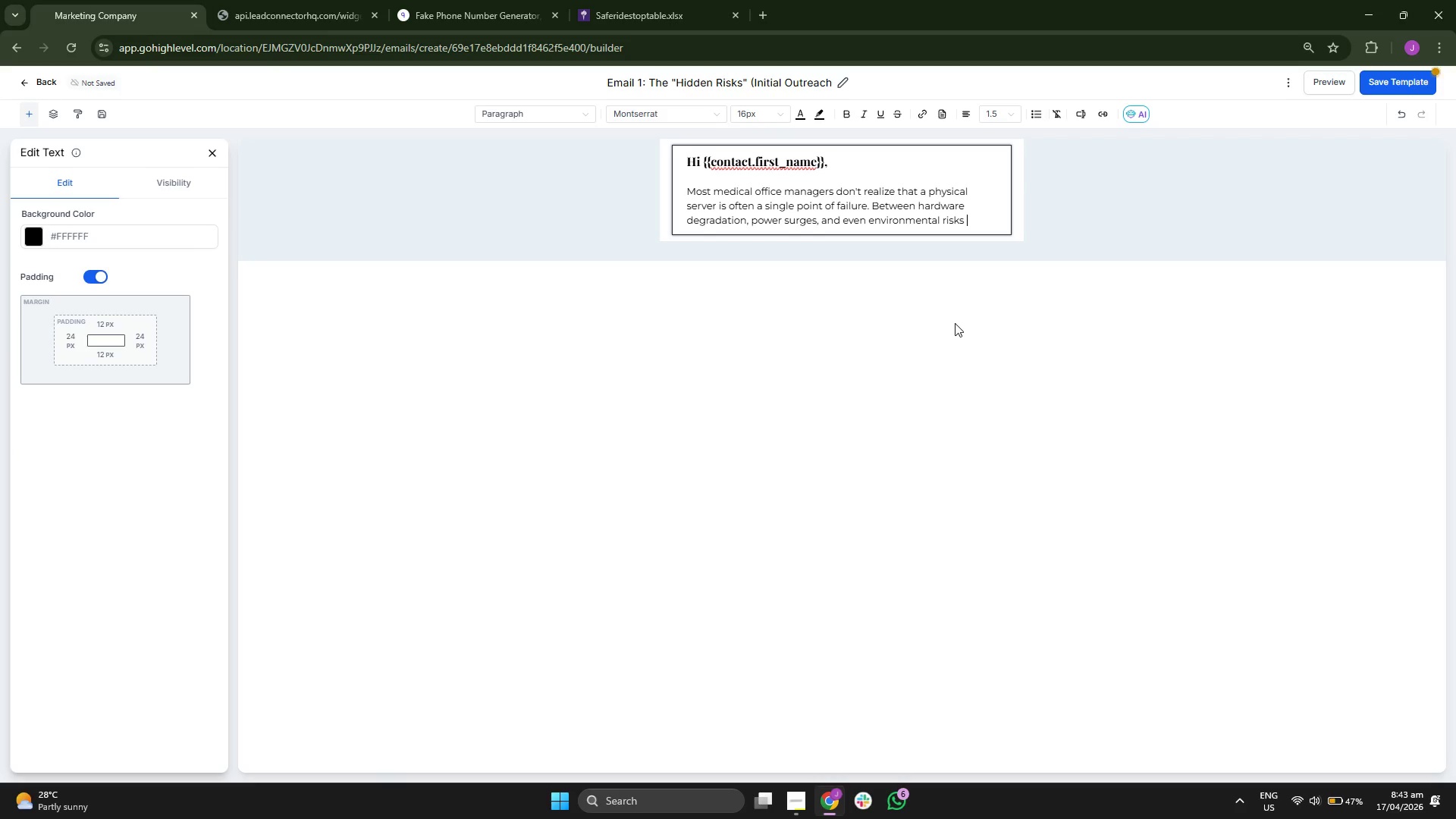 
type(li)
 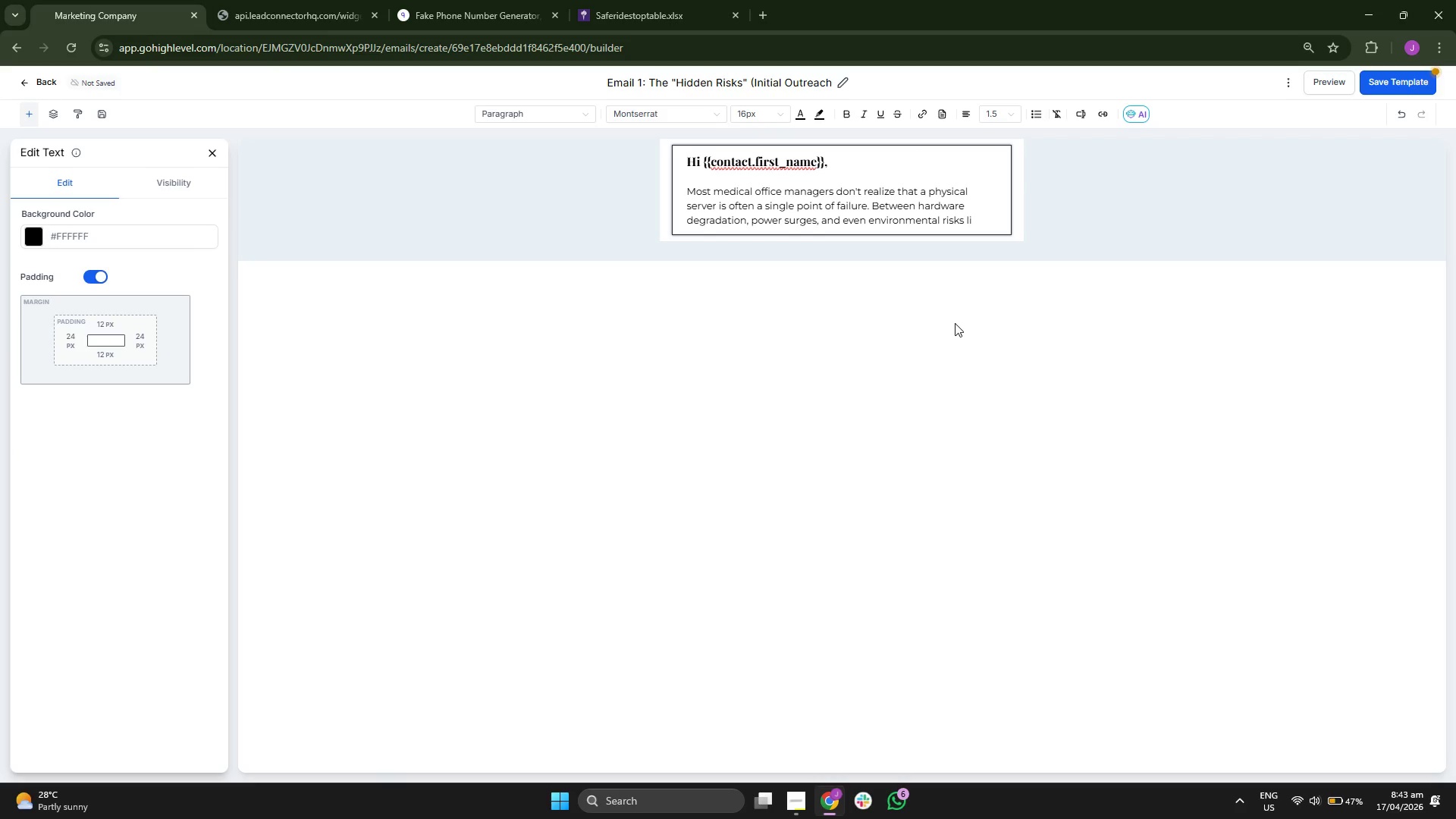 
type(ke )
 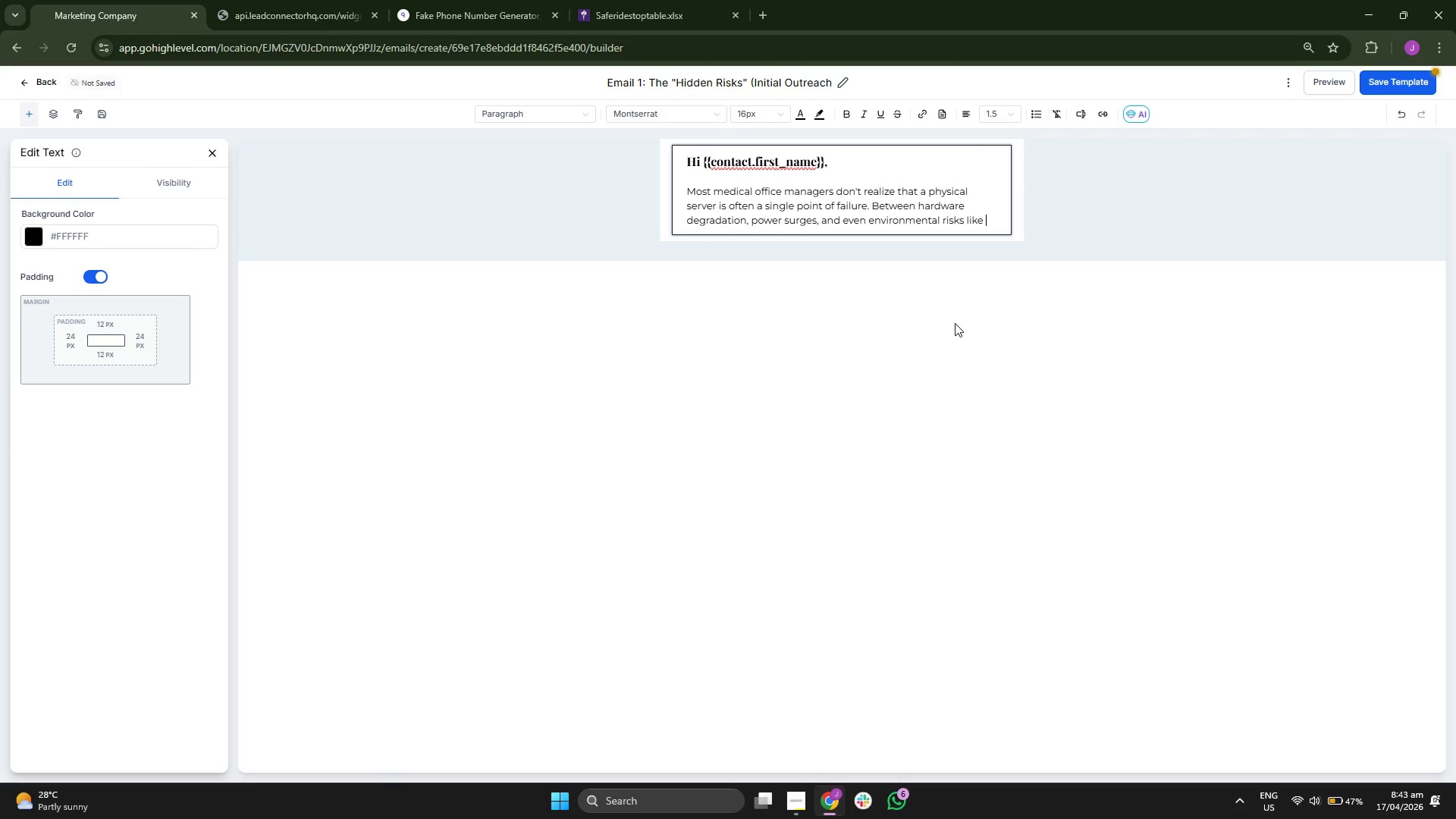 
key(L)
 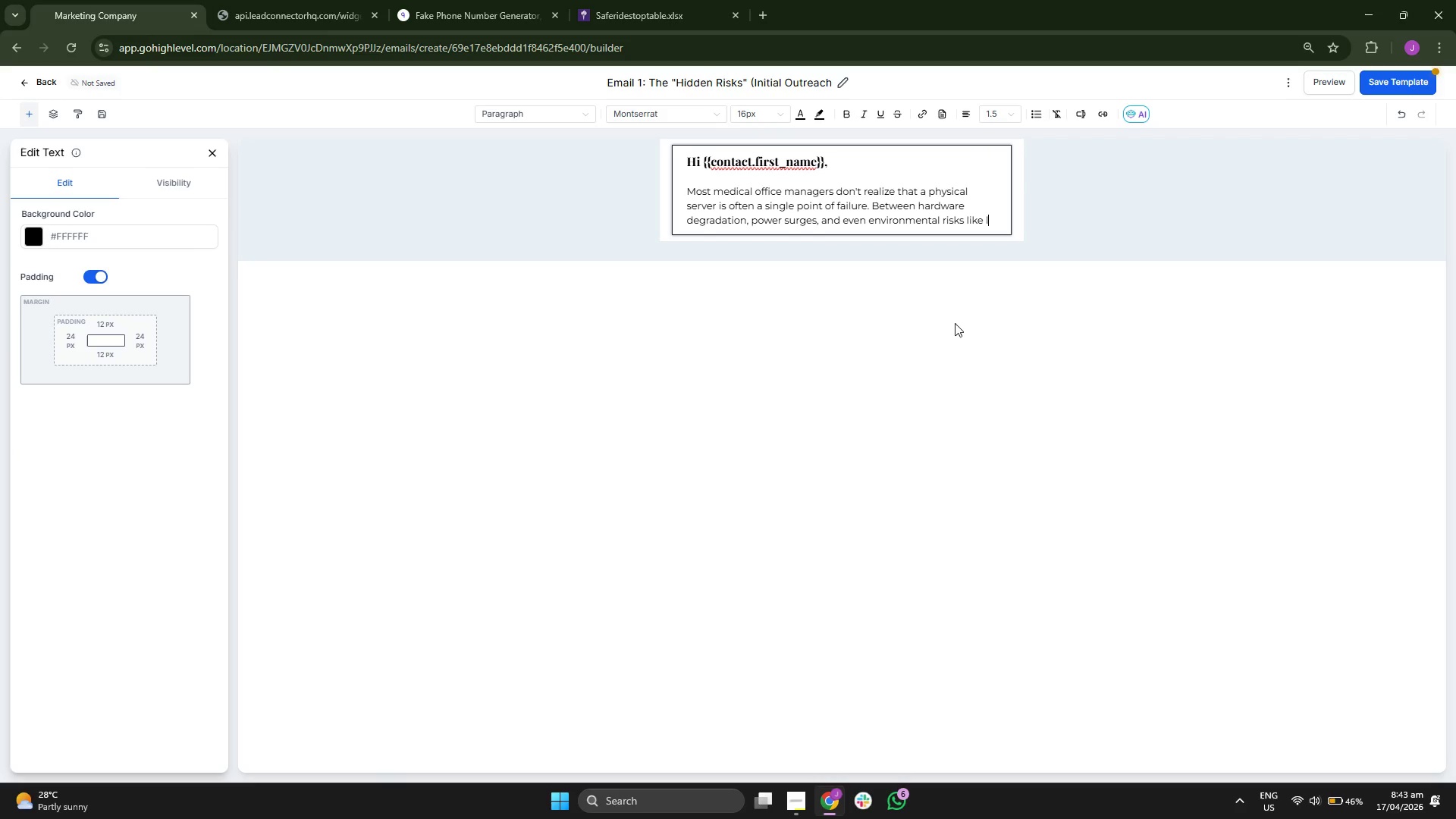 
key(E)
 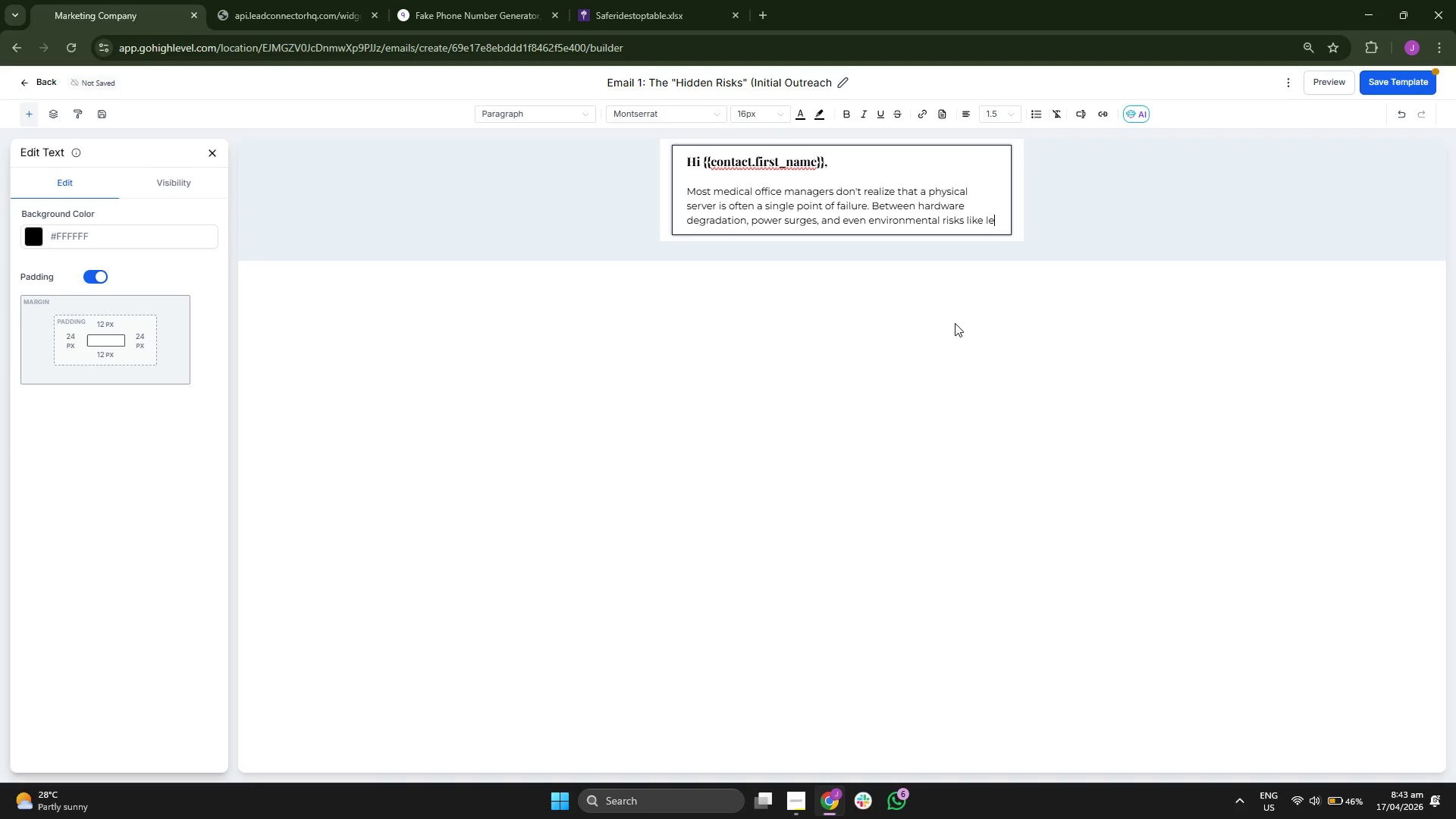 
key(A)
 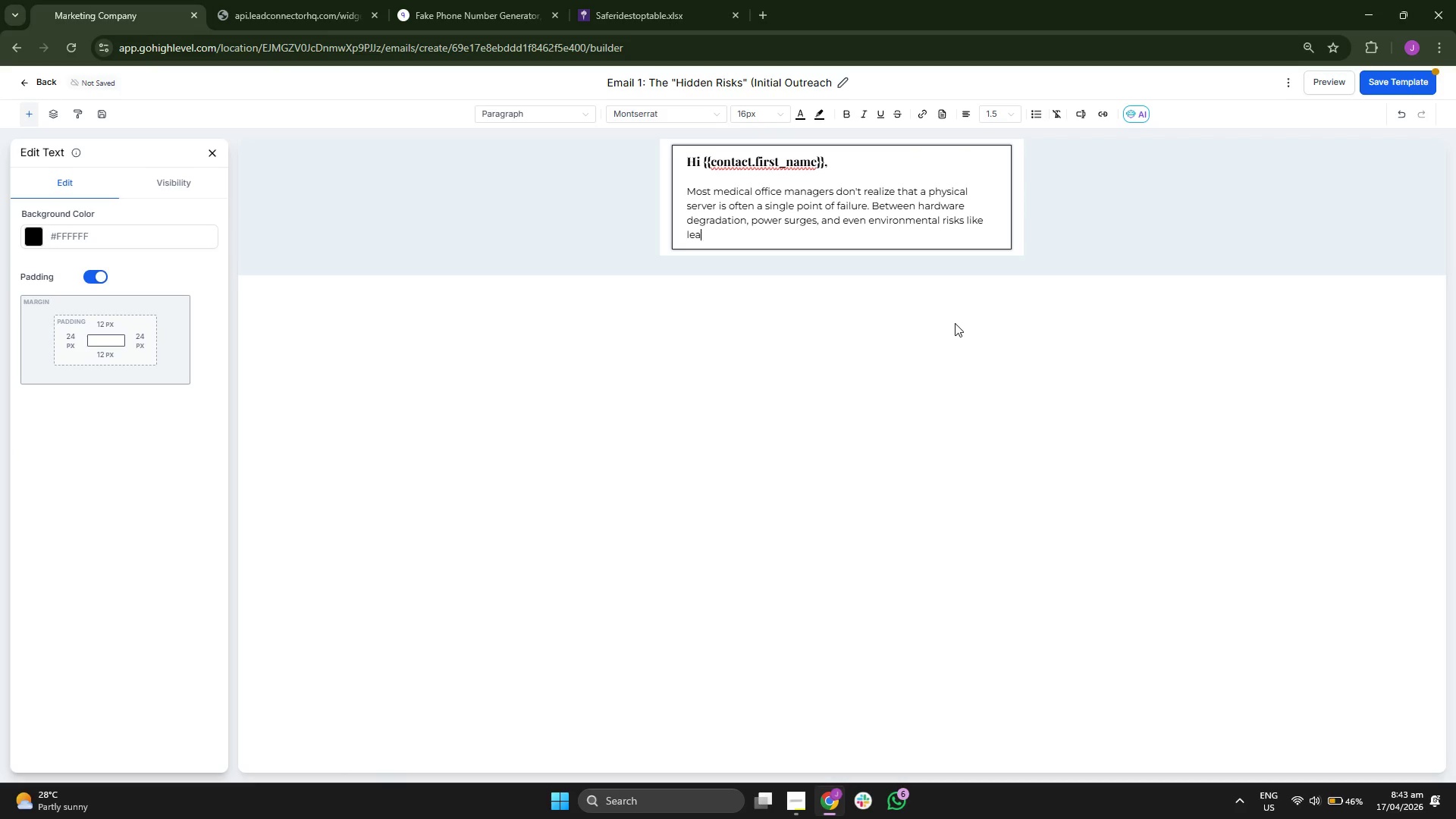 
type(ks )
 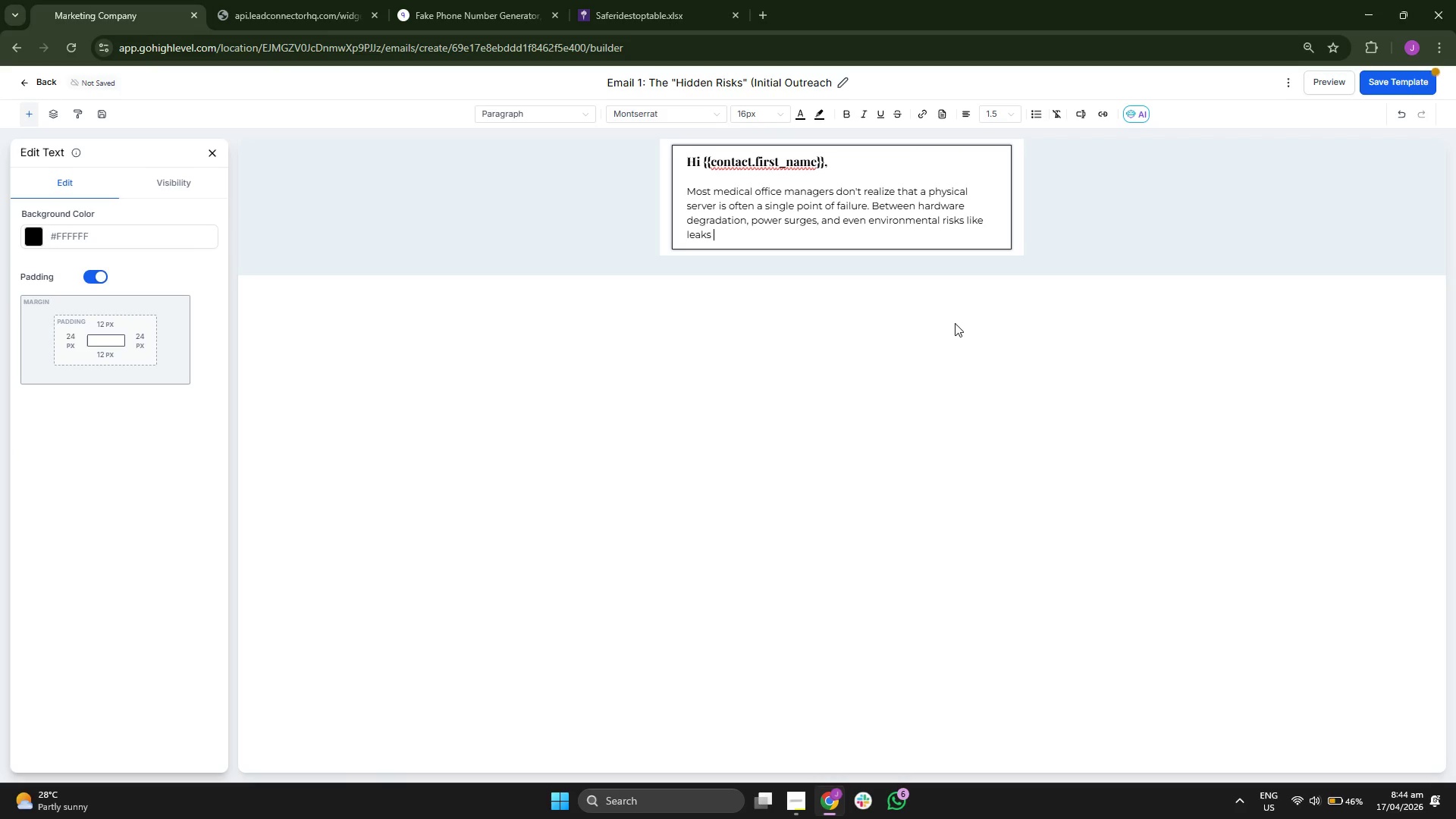 
key(O)
 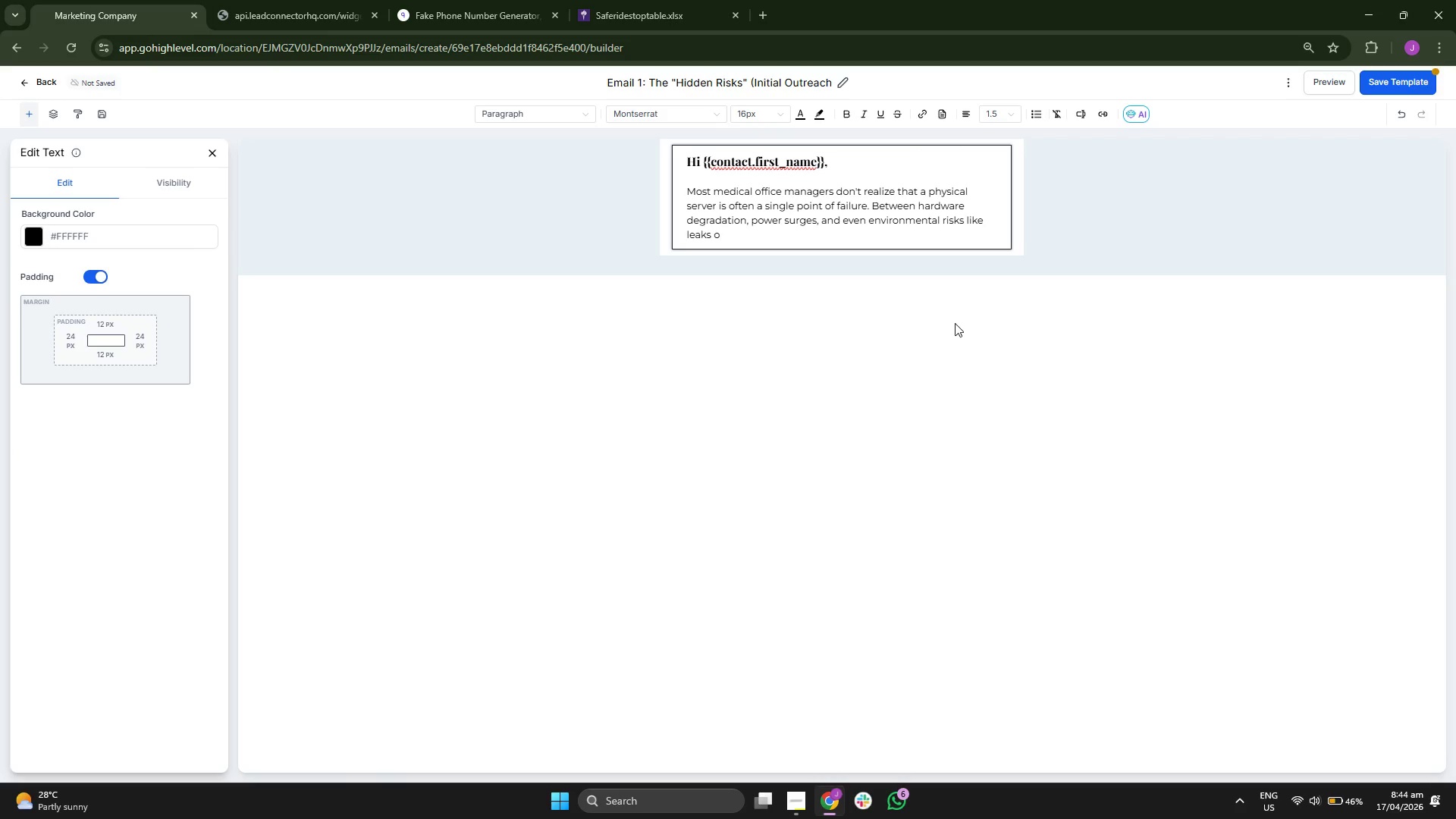 
type(r the)
 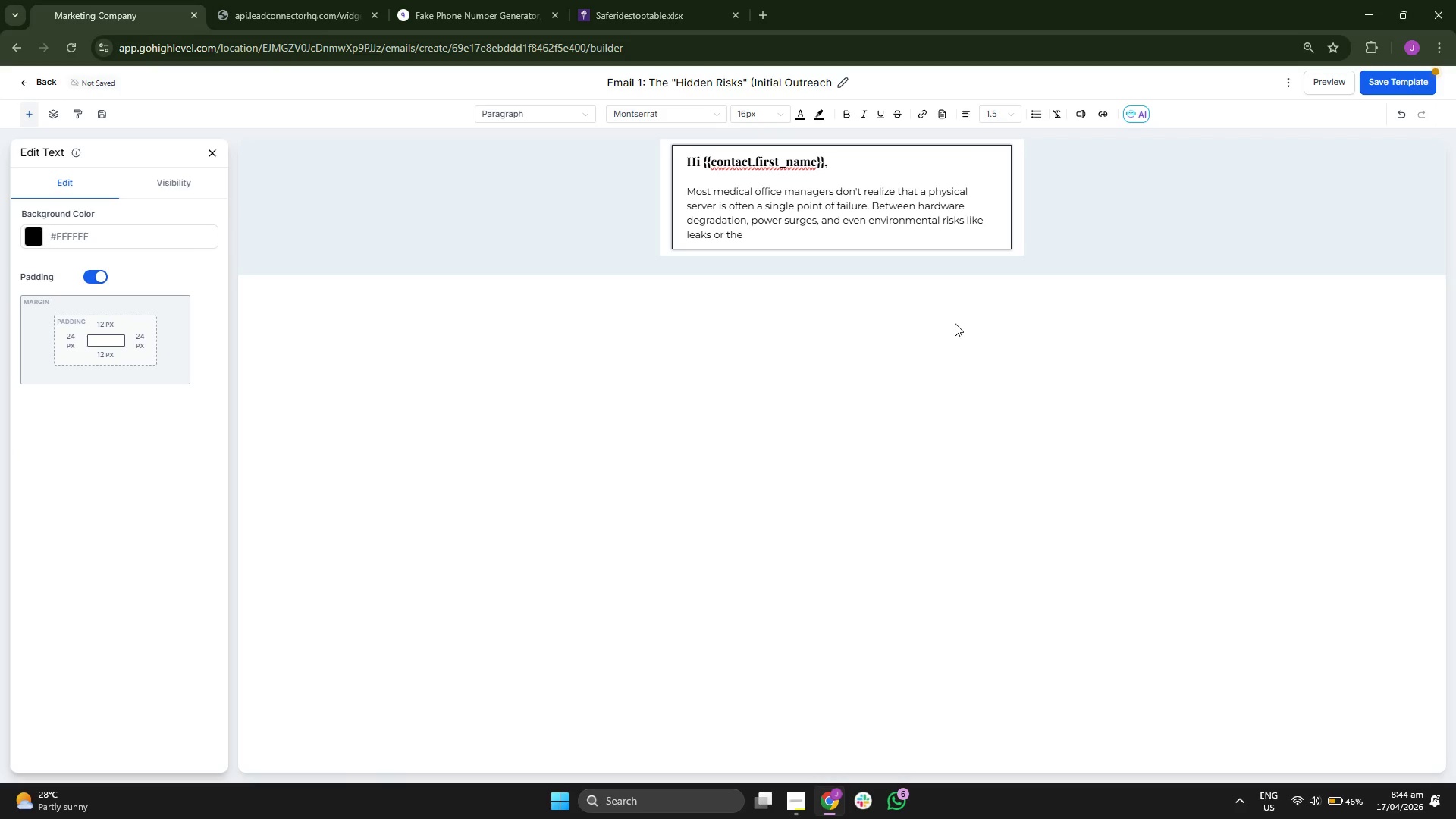 
type(ft, you)
 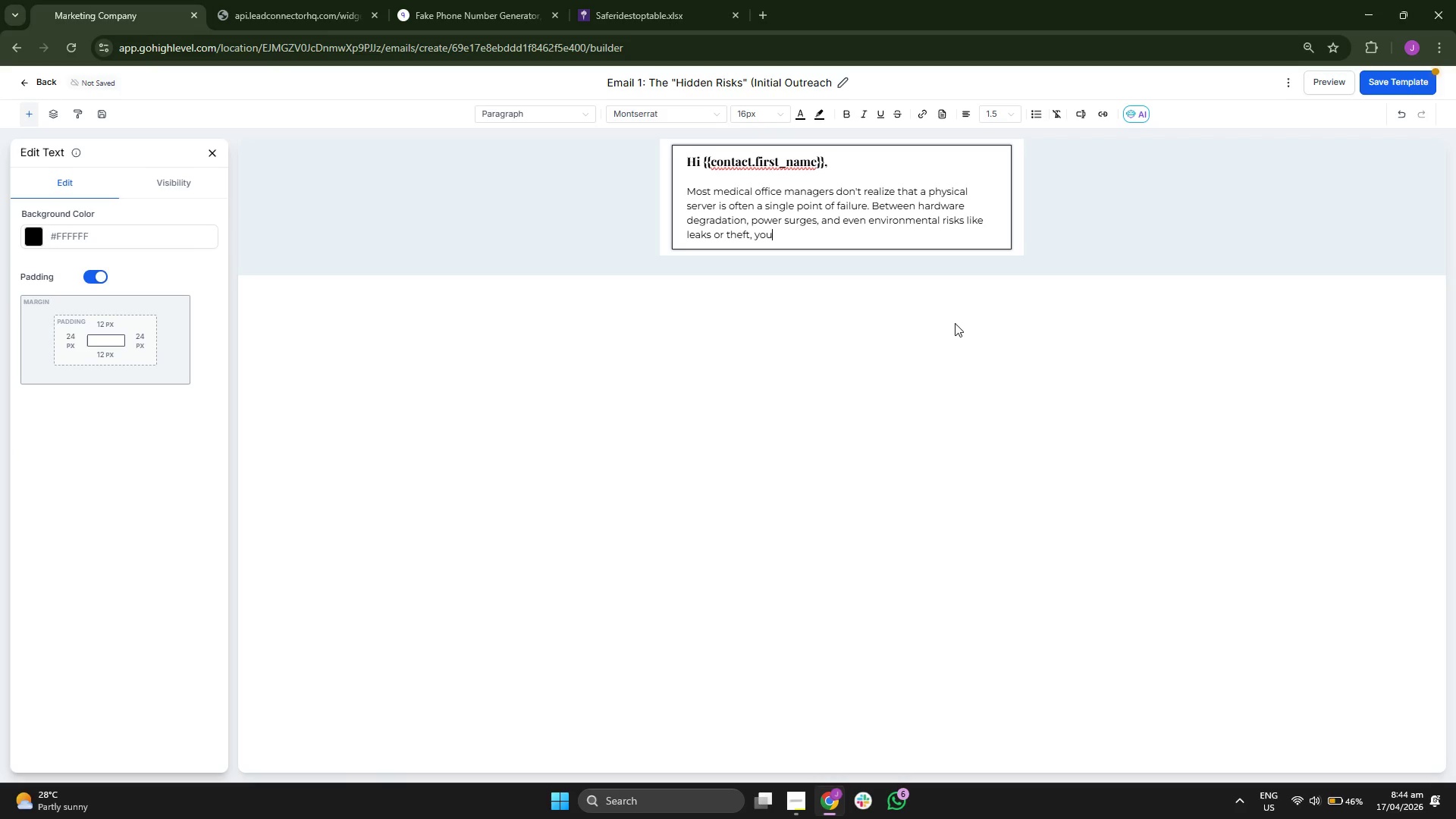 
key(R)
 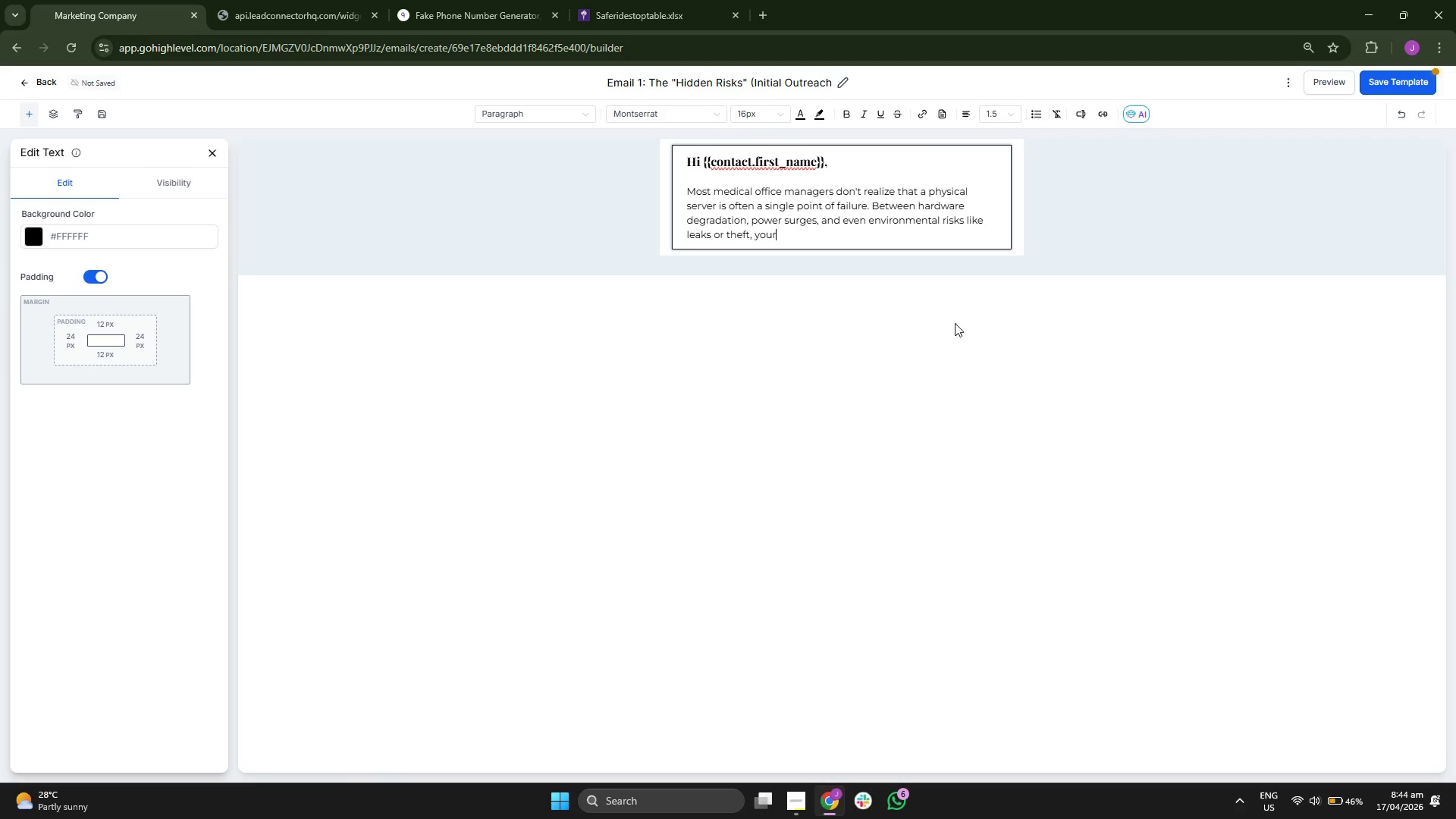 
key(Space)
 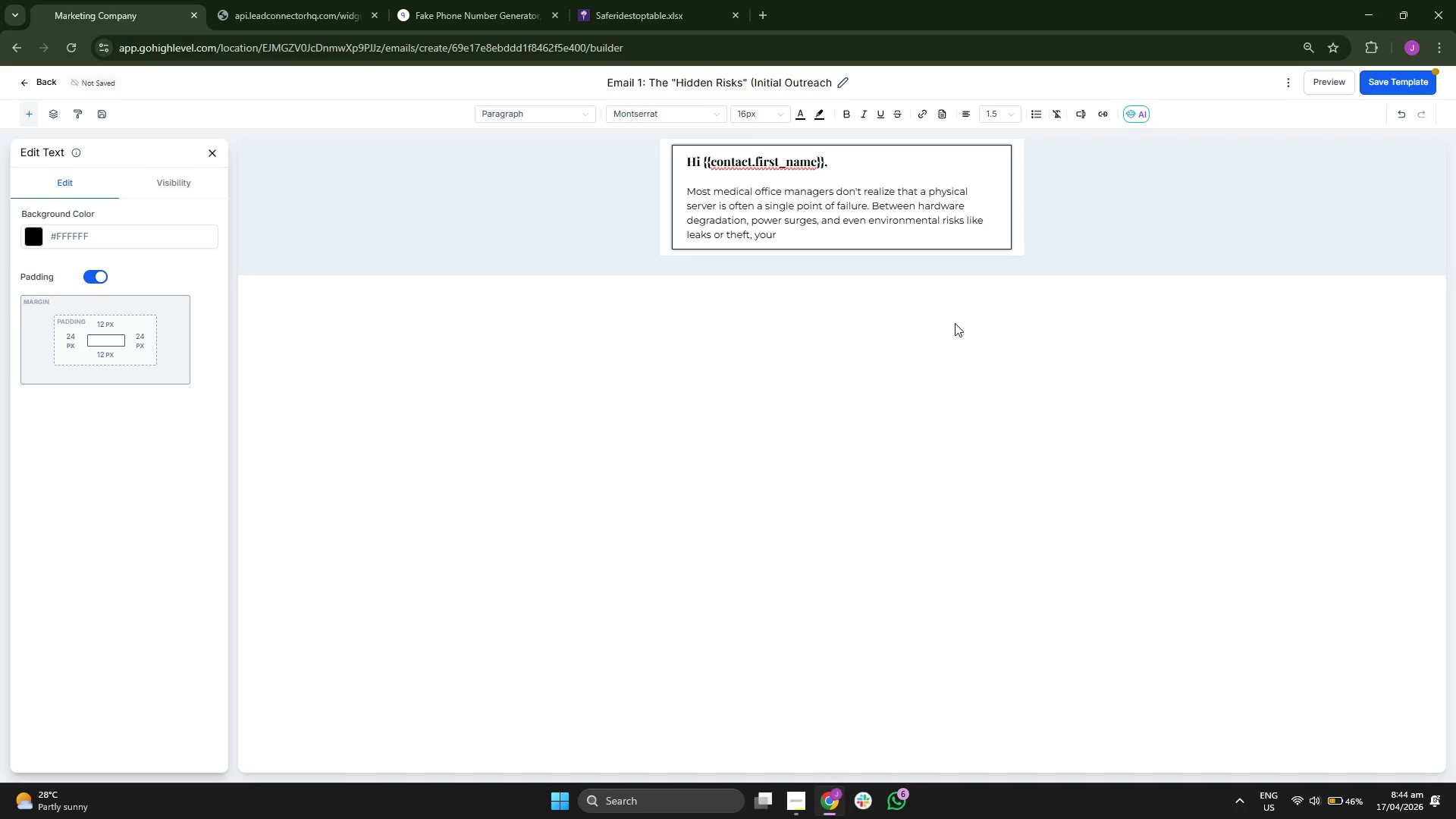 
type(pa)
 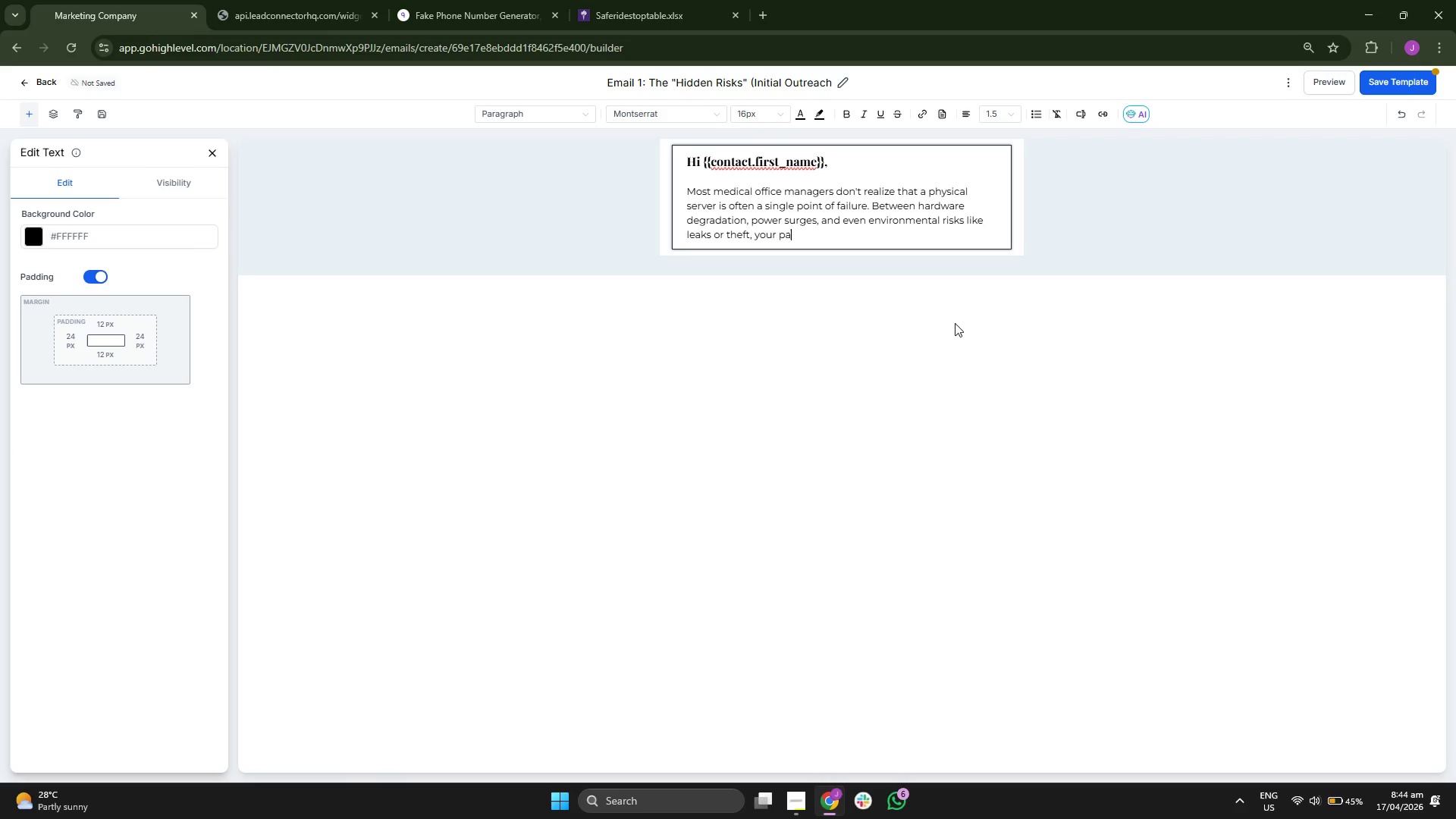 
key(T)
 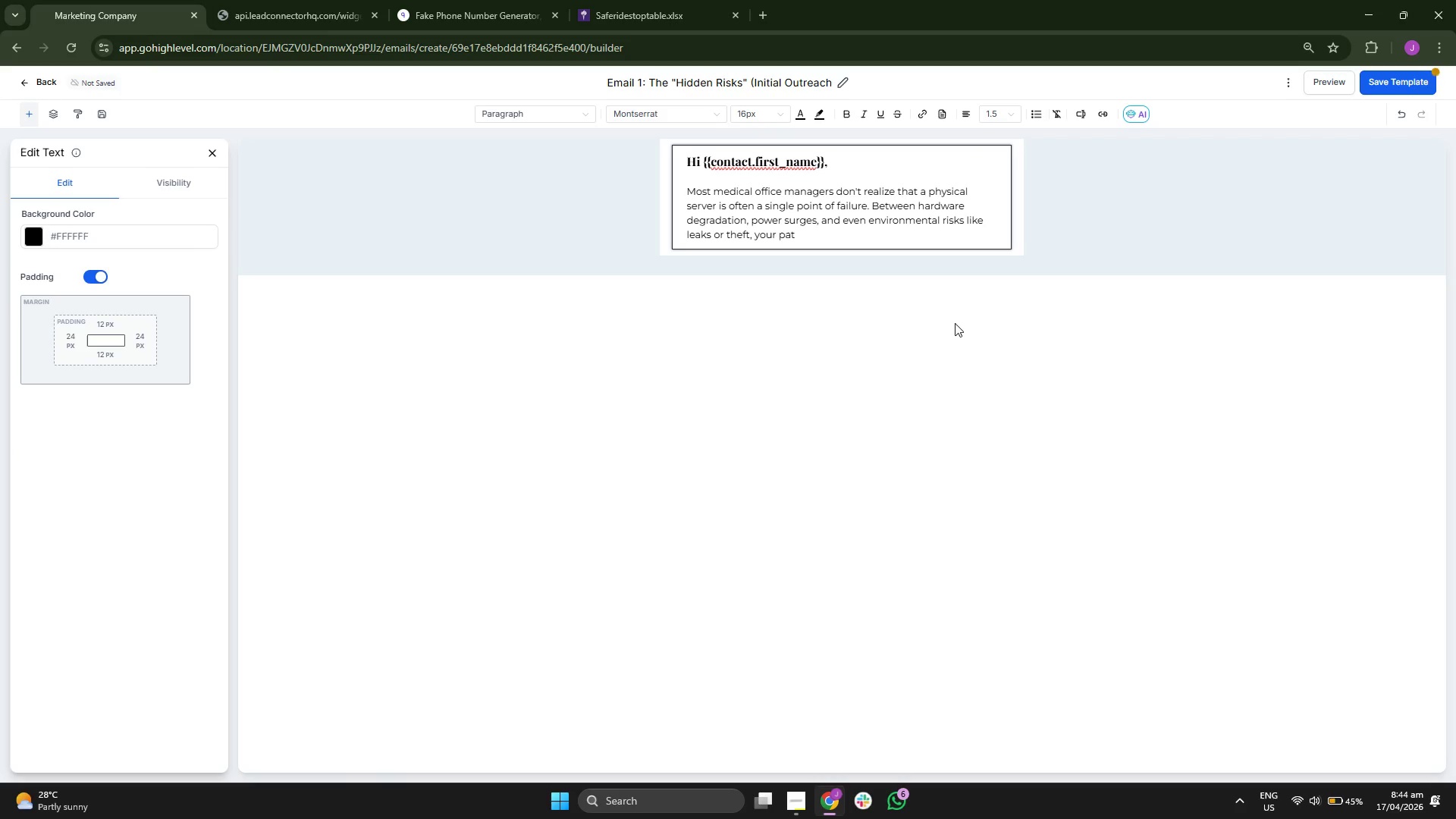 
type(iw)
 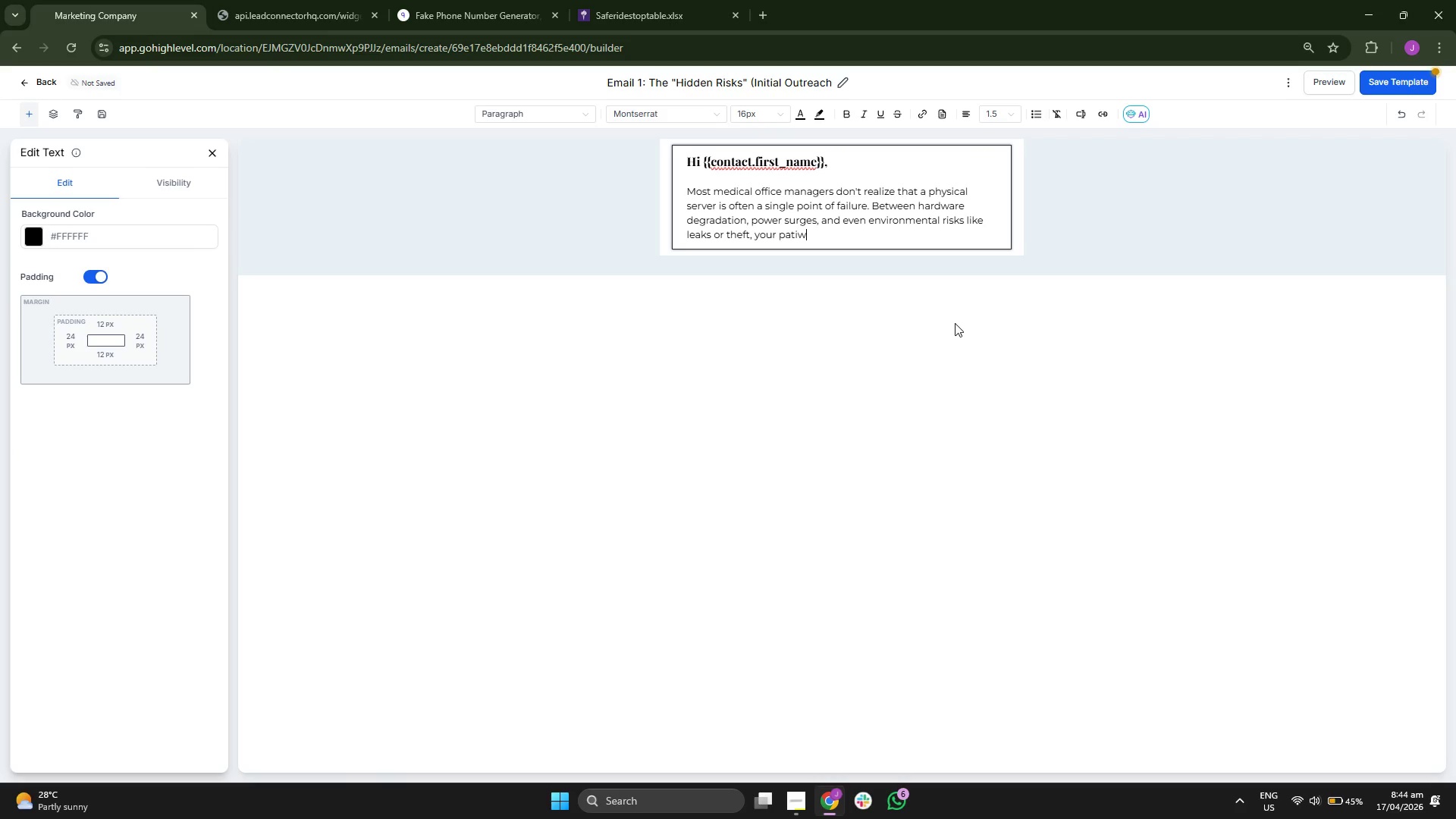 
key(Backspace)
type(ent)
 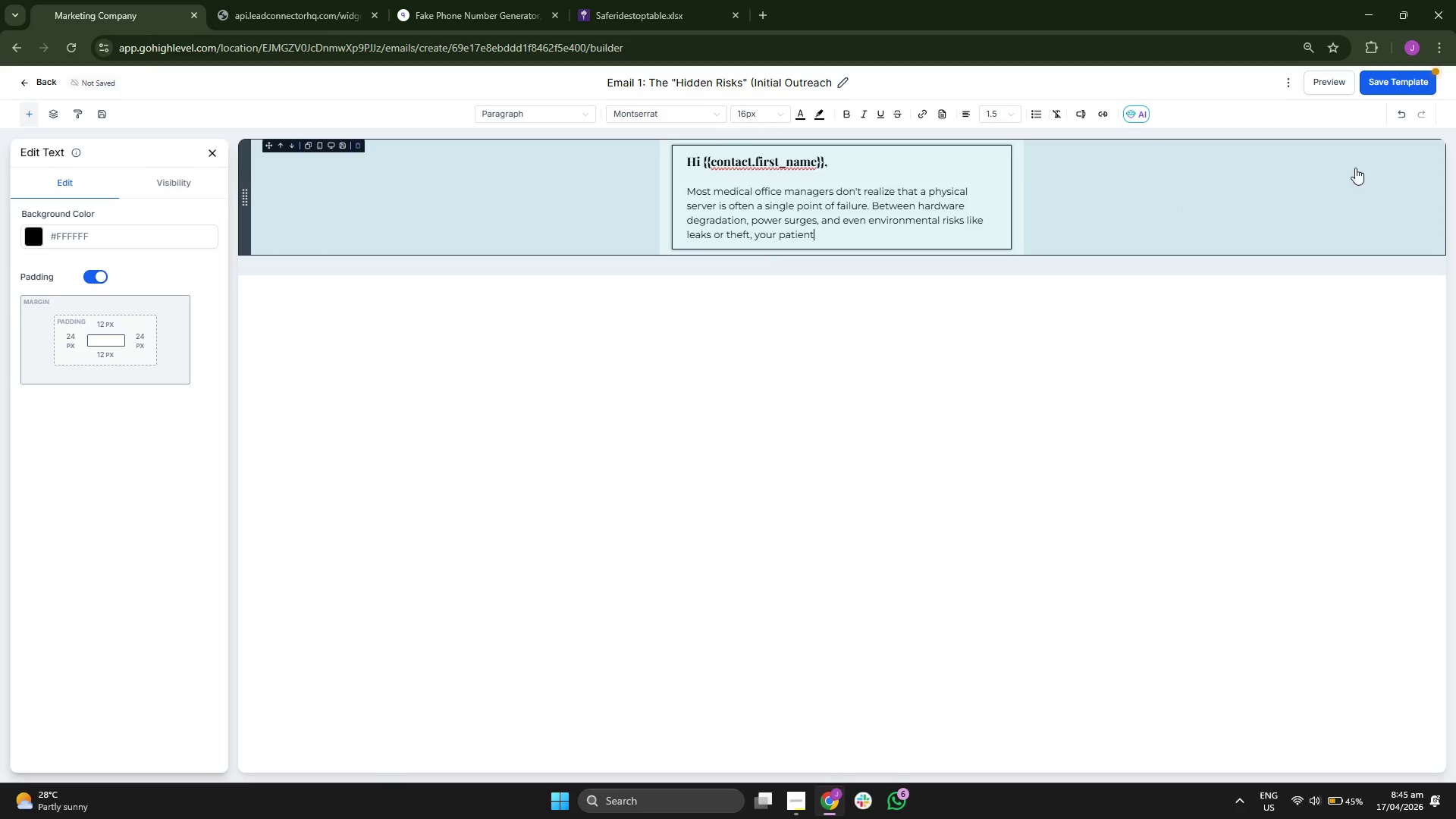 
left_click([1411, 80])
 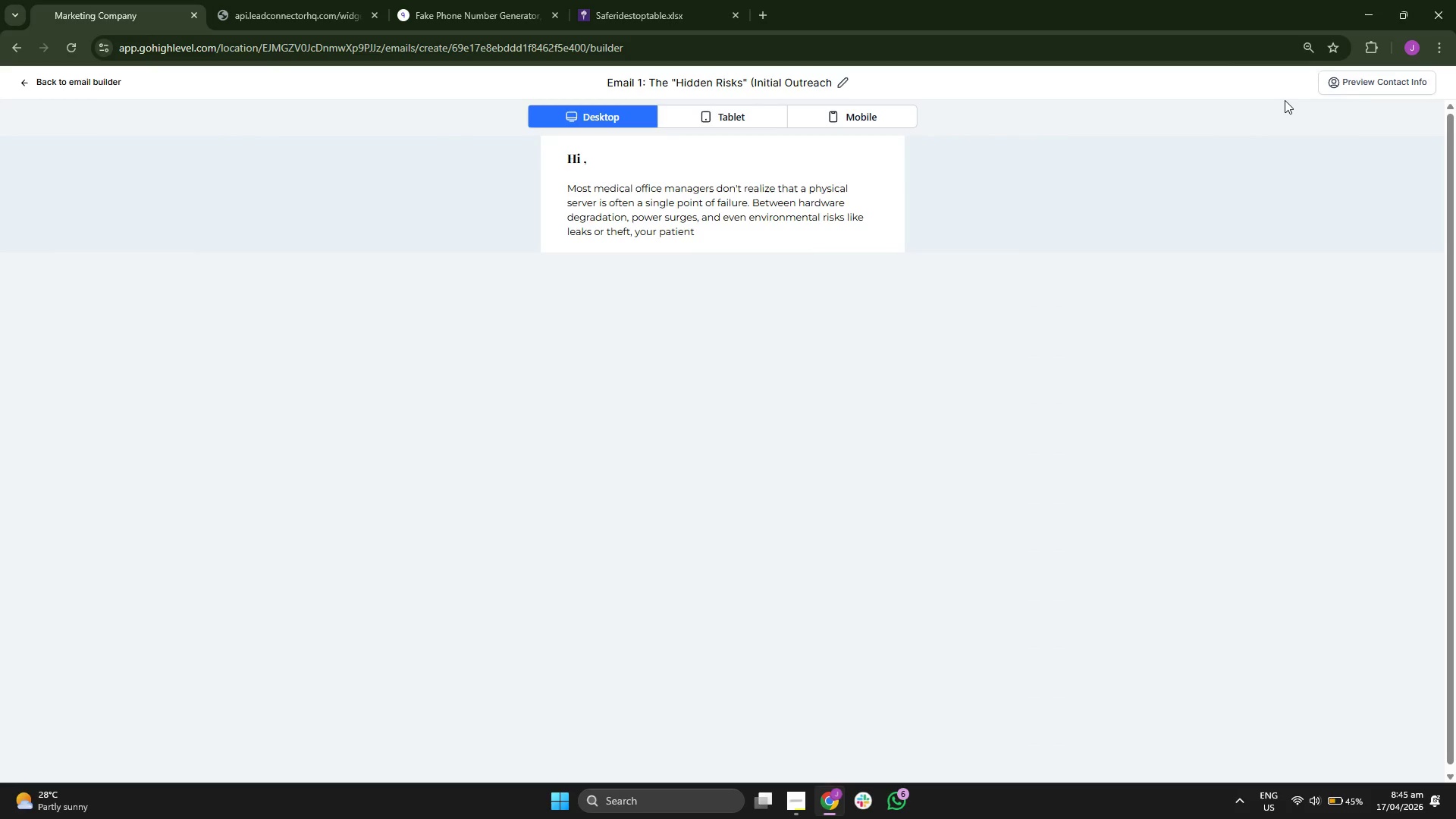 
wait(7.17)
 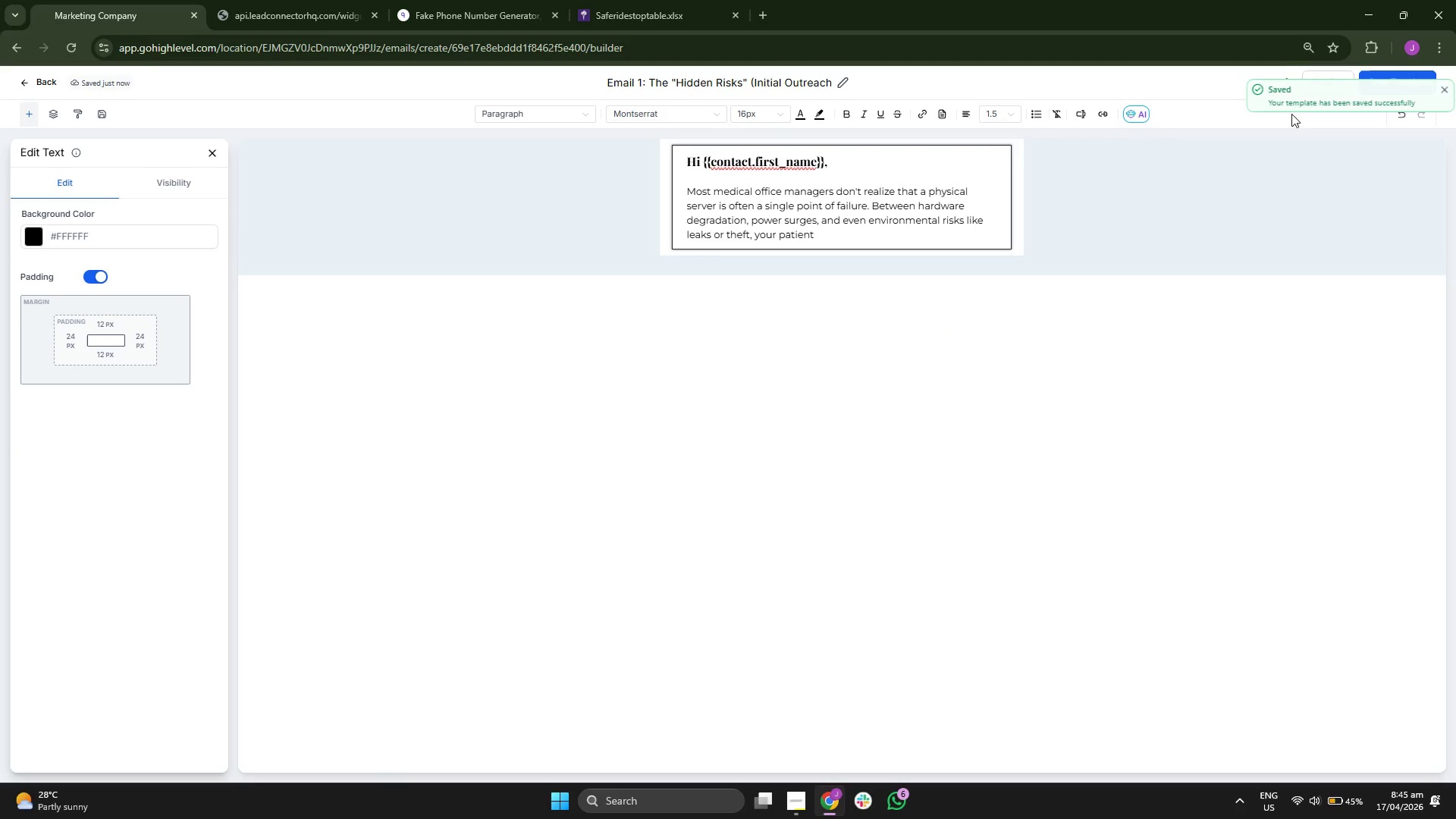 
left_click([724, 113])
 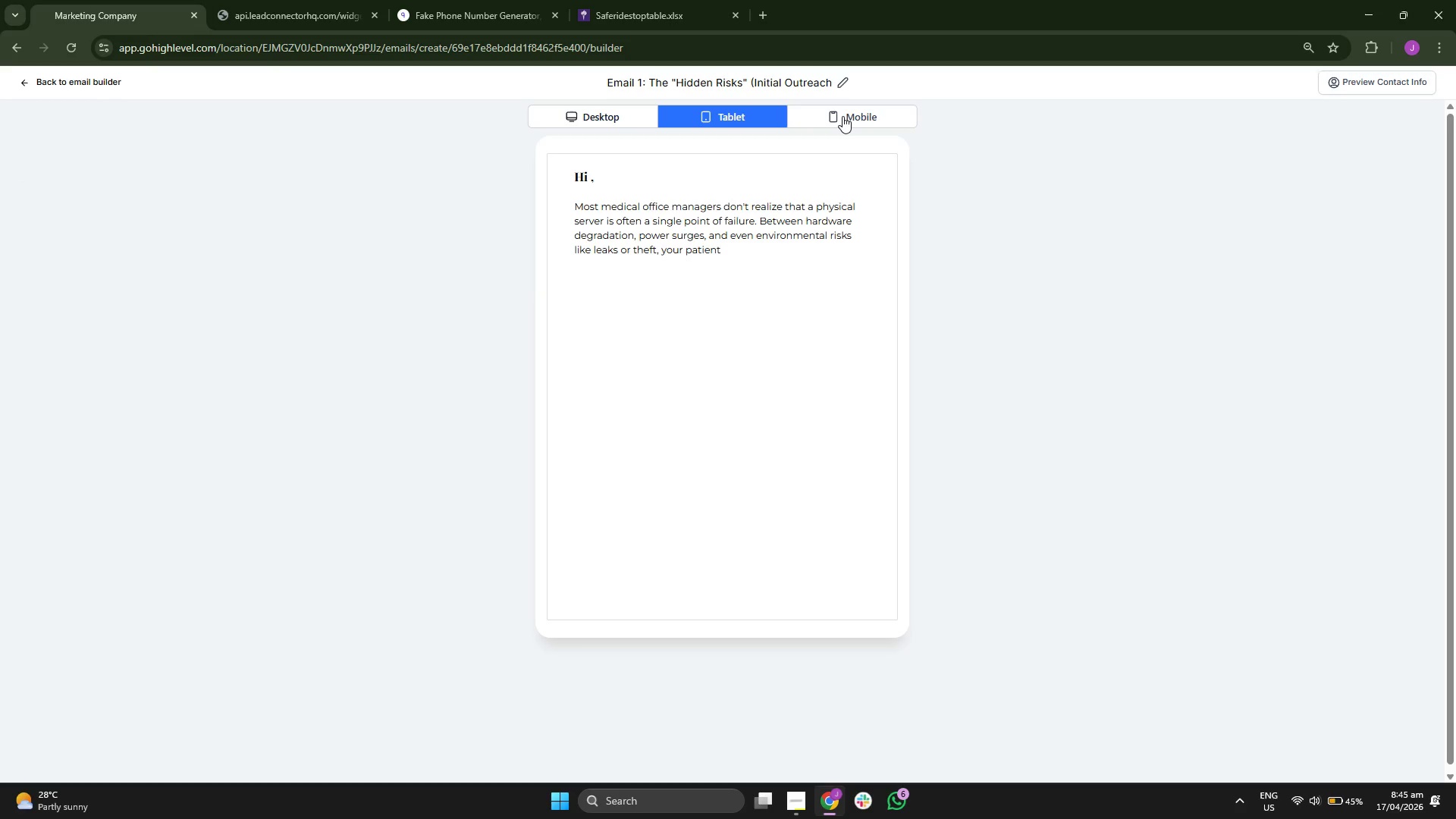 
left_click([843, 116])
 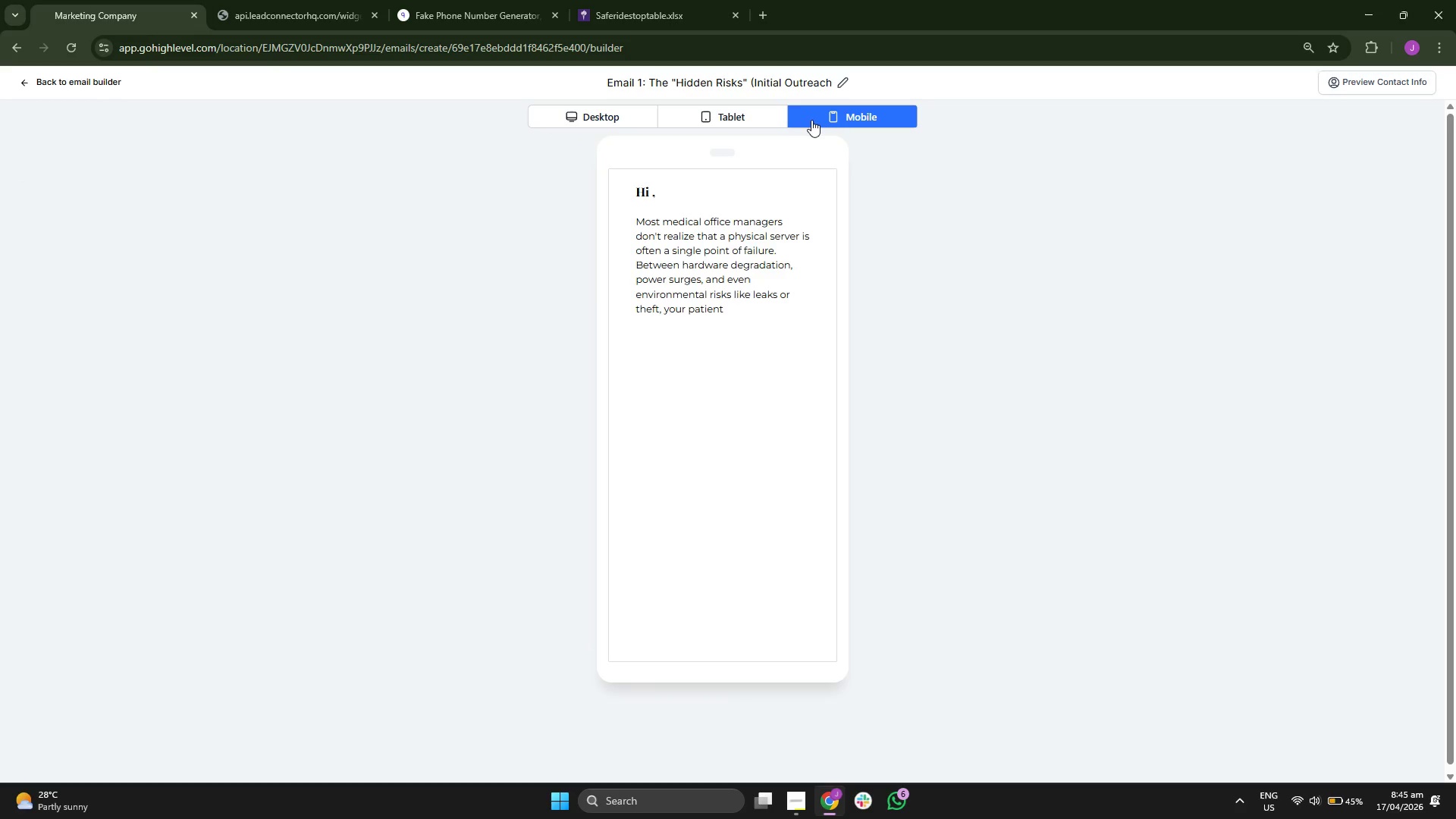 
left_click([729, 124])
 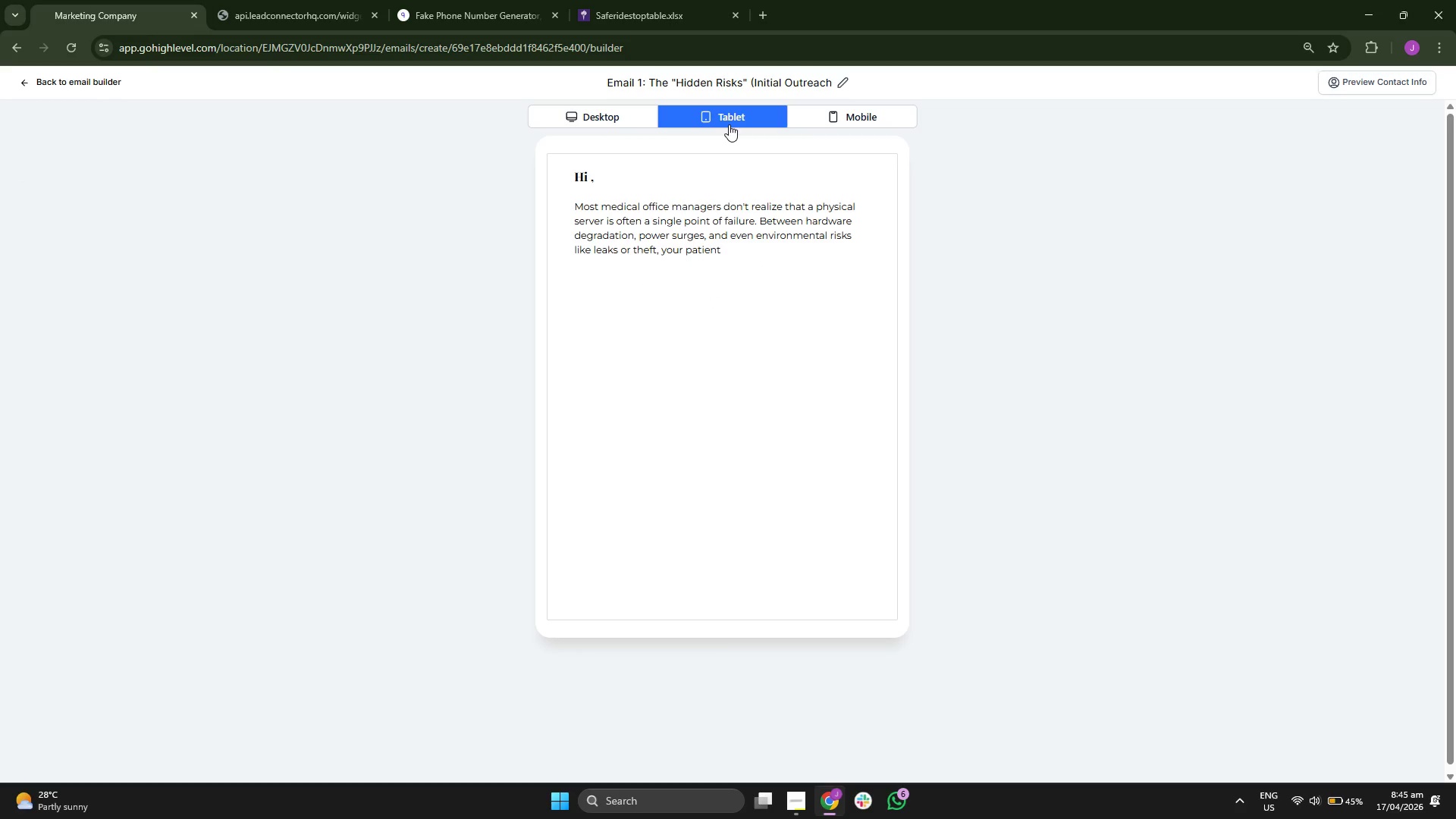 
wait(5.31)
 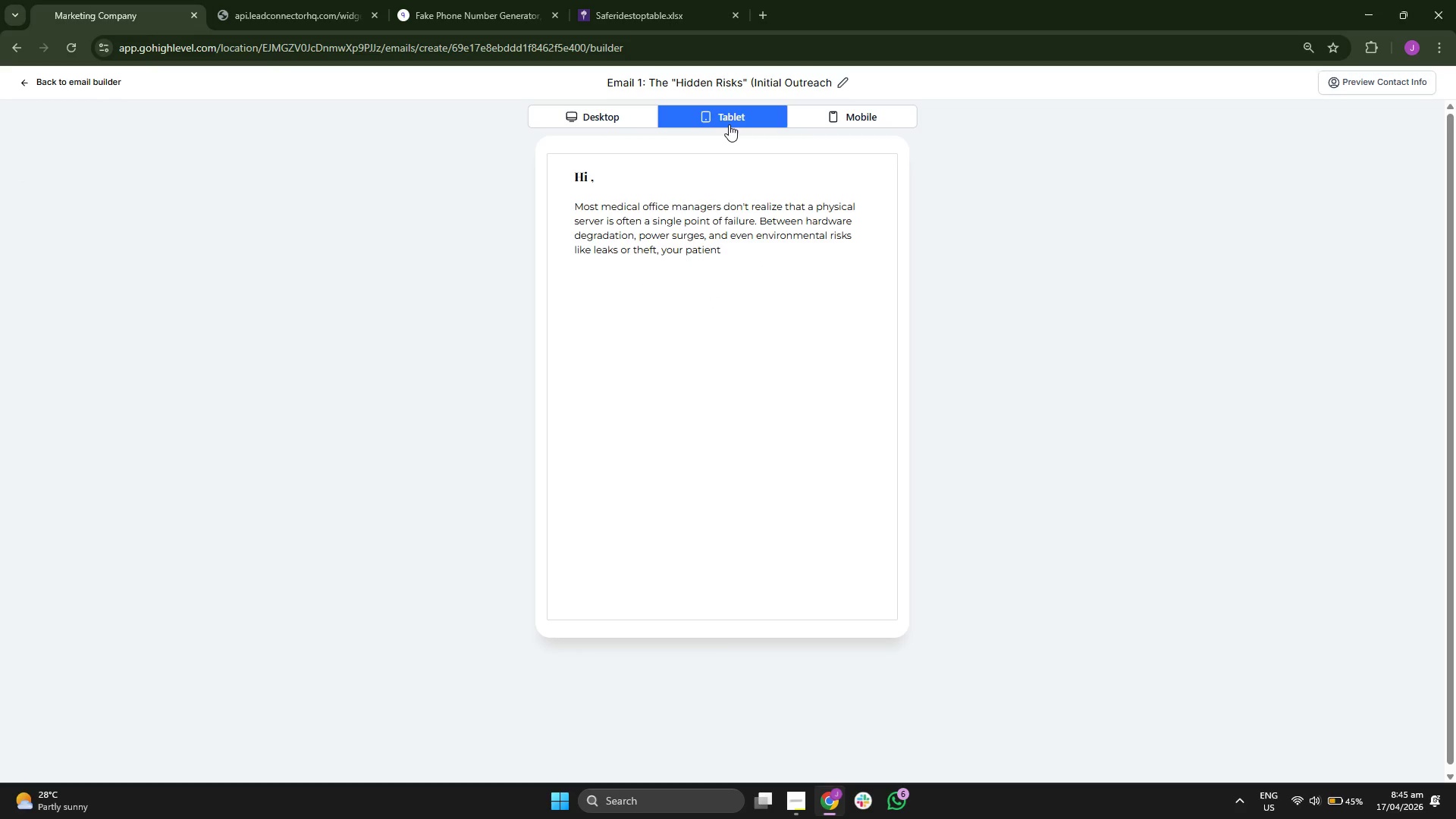 
left_click([600, 123])
 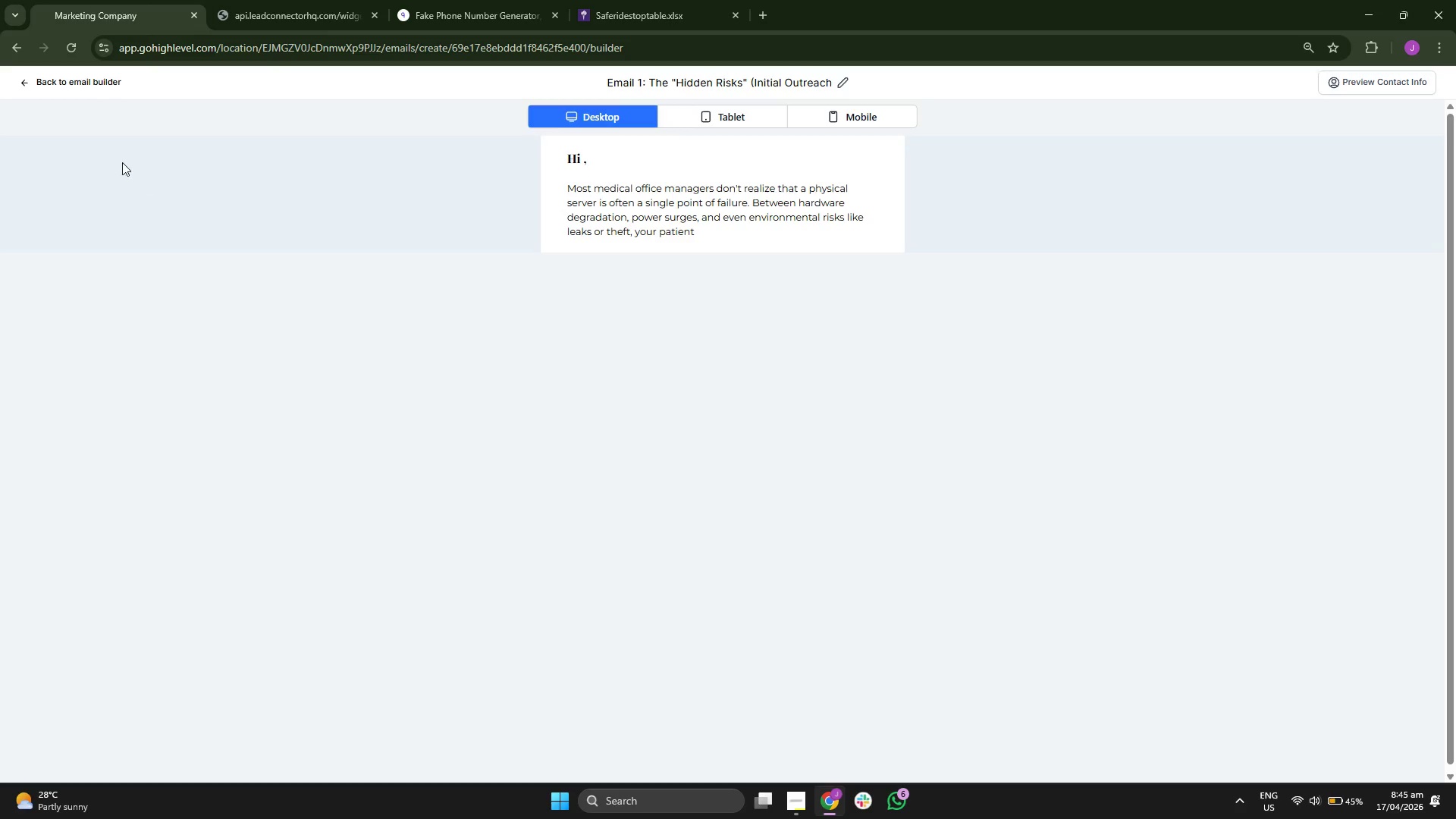 
left_click([65, 78])
 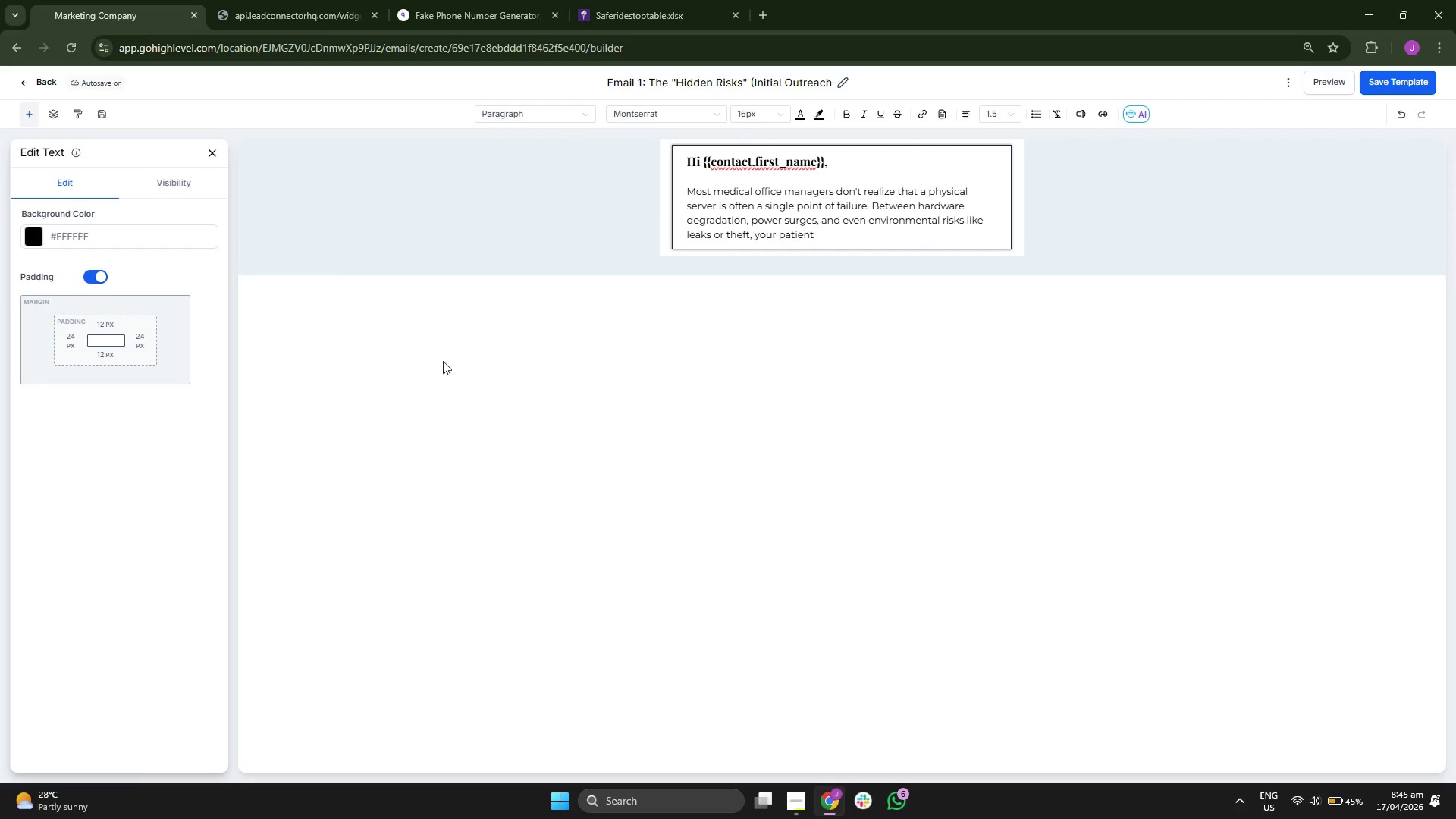 
left_click([50, 79])
 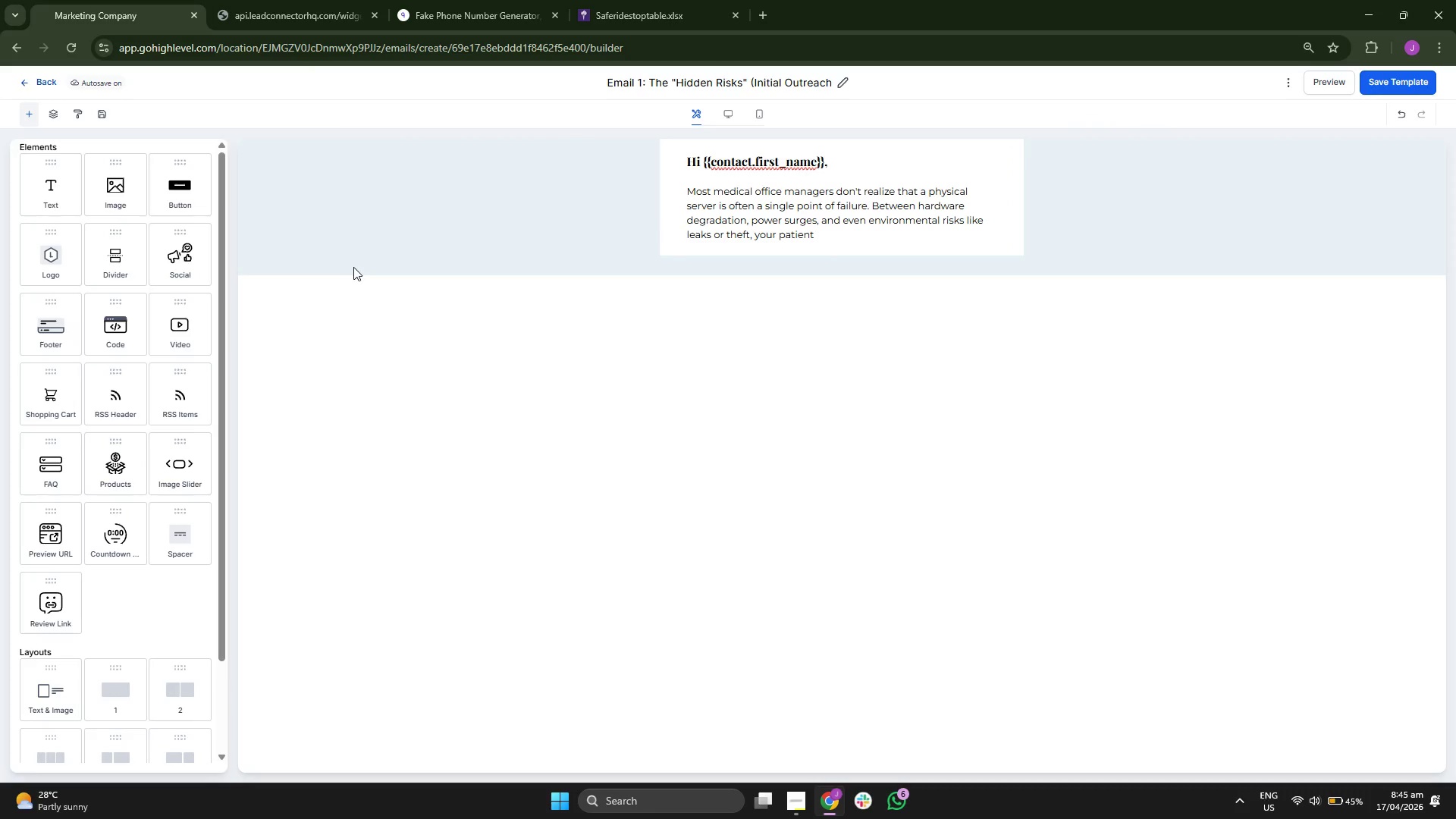 
wait(6.06)
 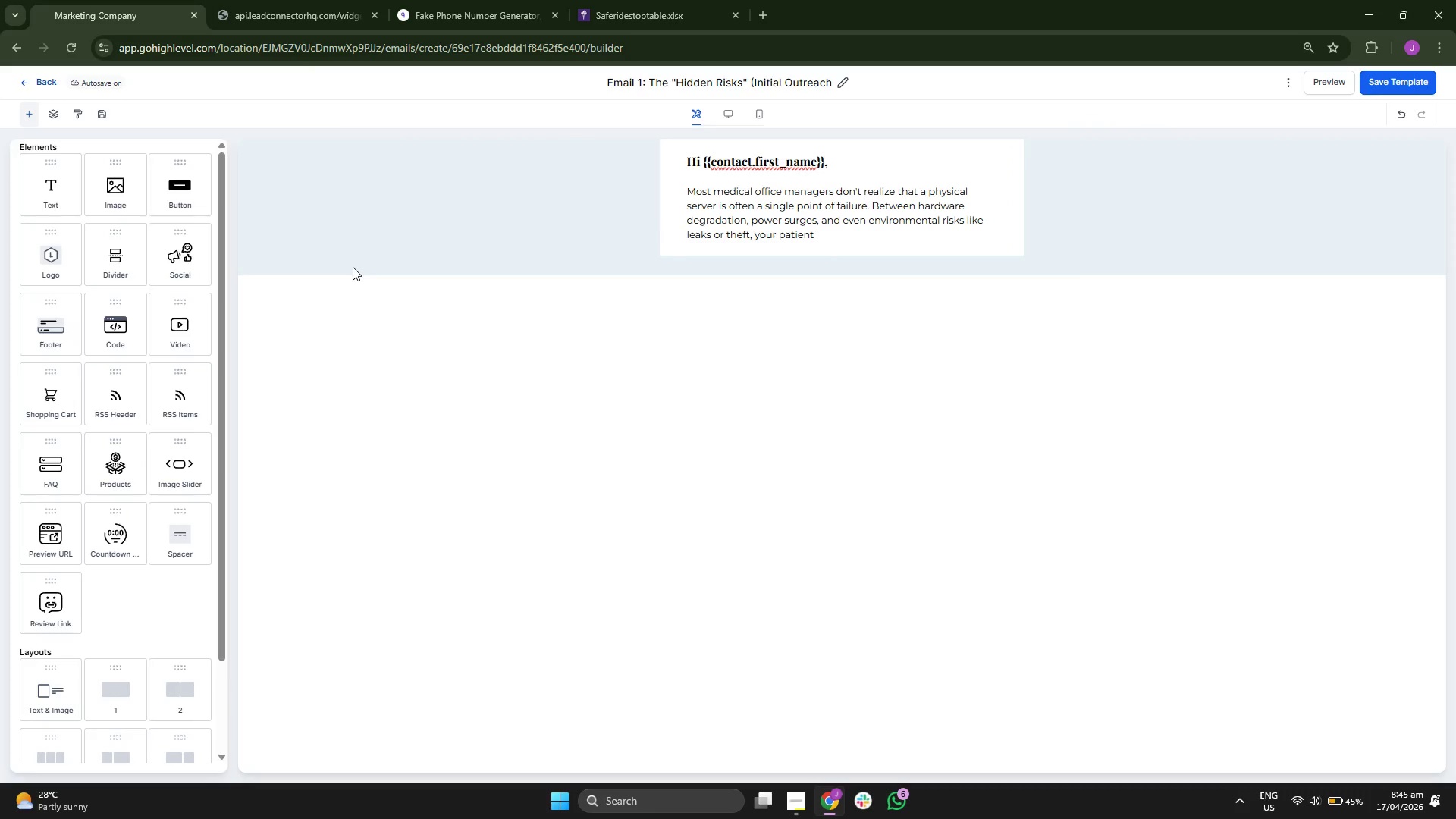 
left_click([41, 81])
 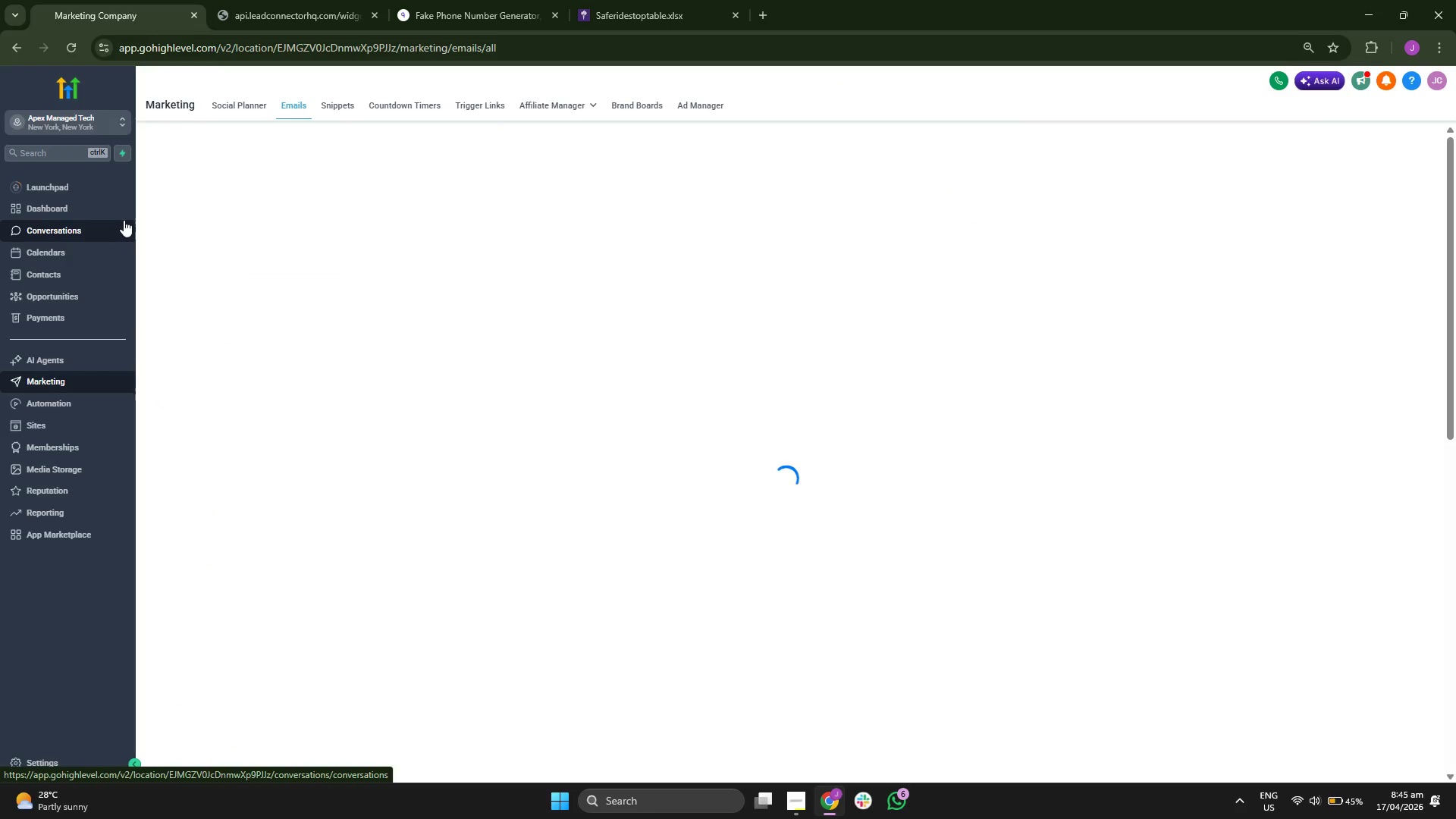 
wait(8.03)
 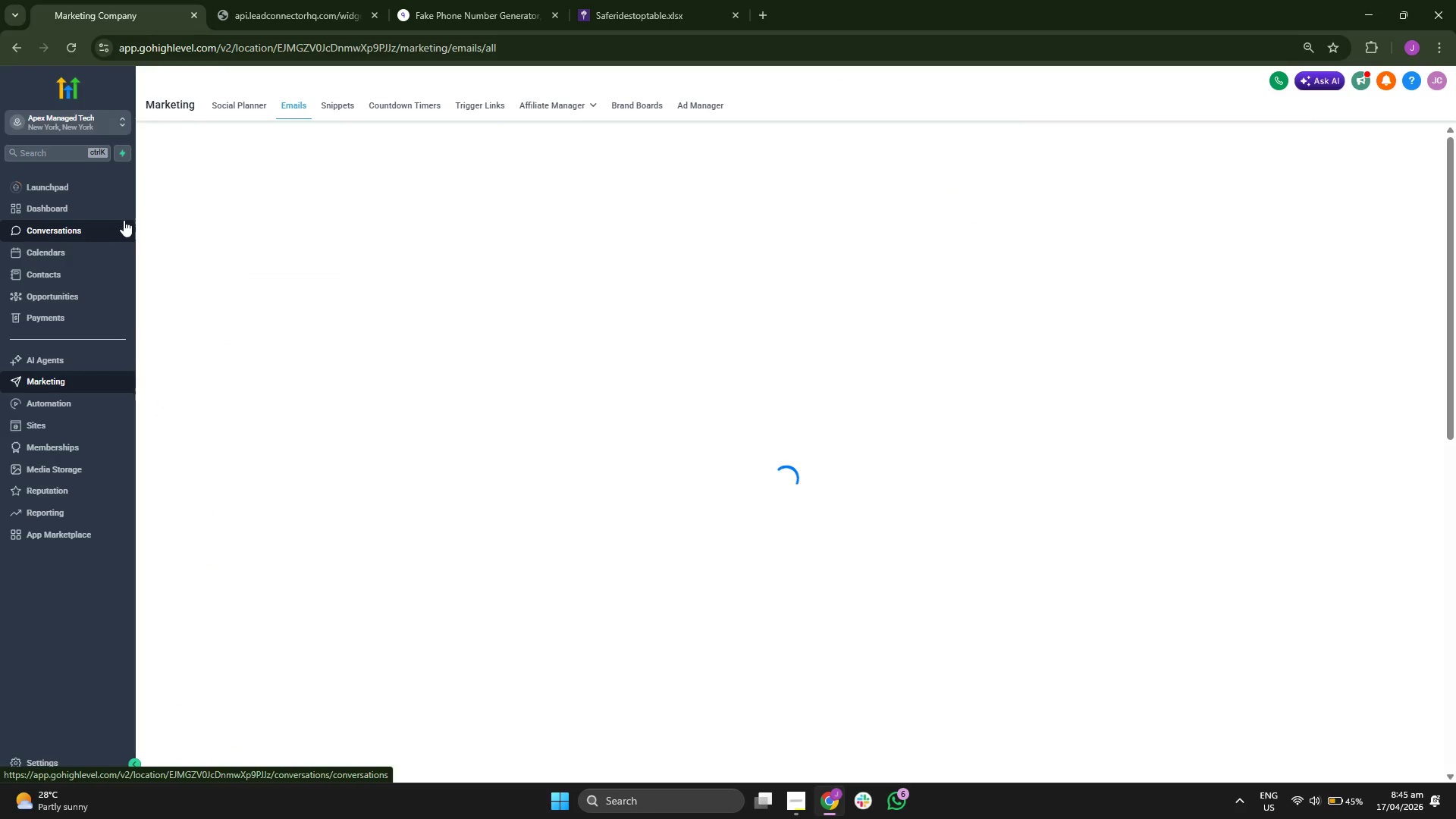 
left_click([76, 758])
 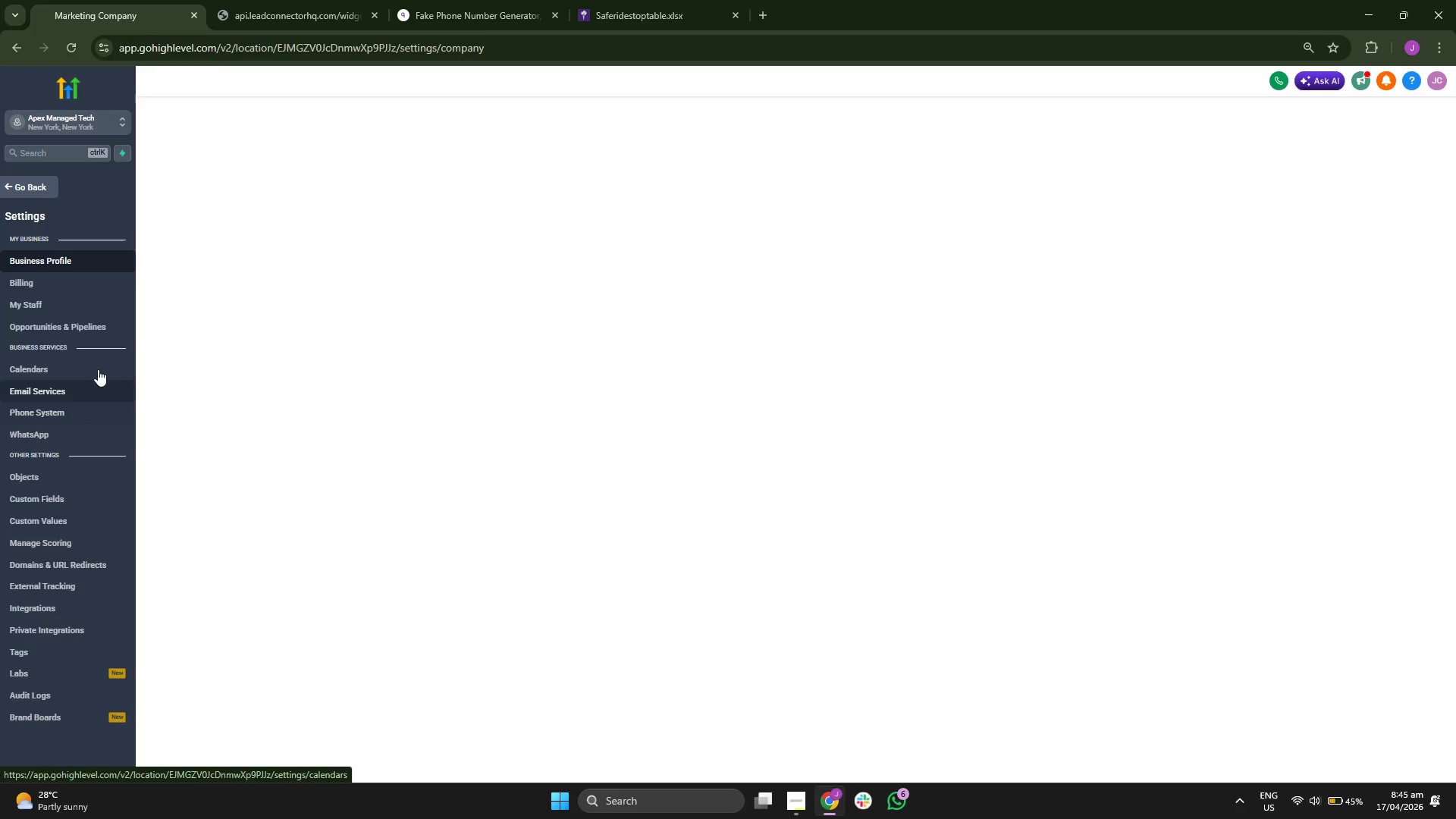 
mouse_move([82, 509])
 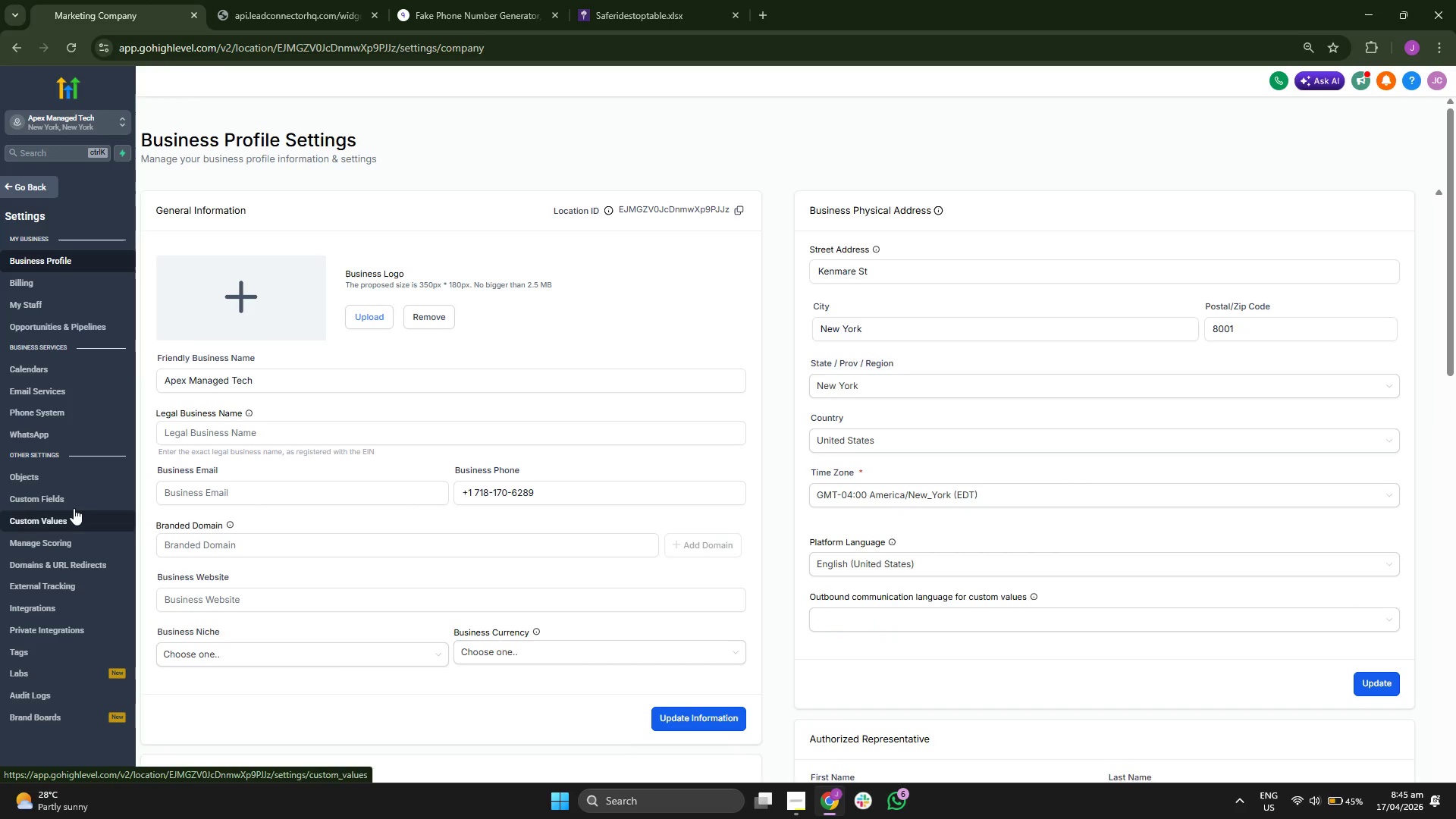 
left_click([73, 494])
 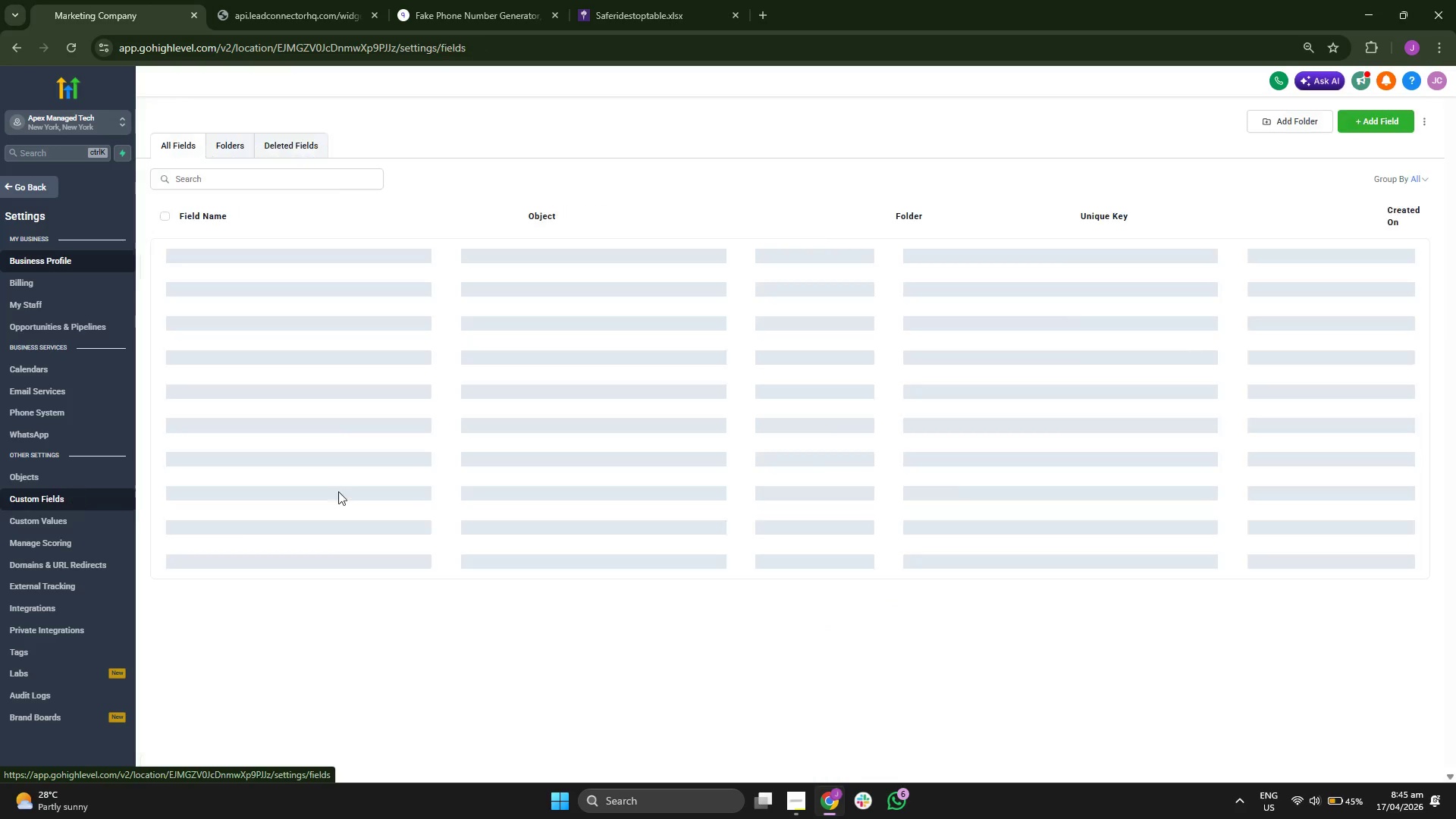 
mouse_move([486, 535])
 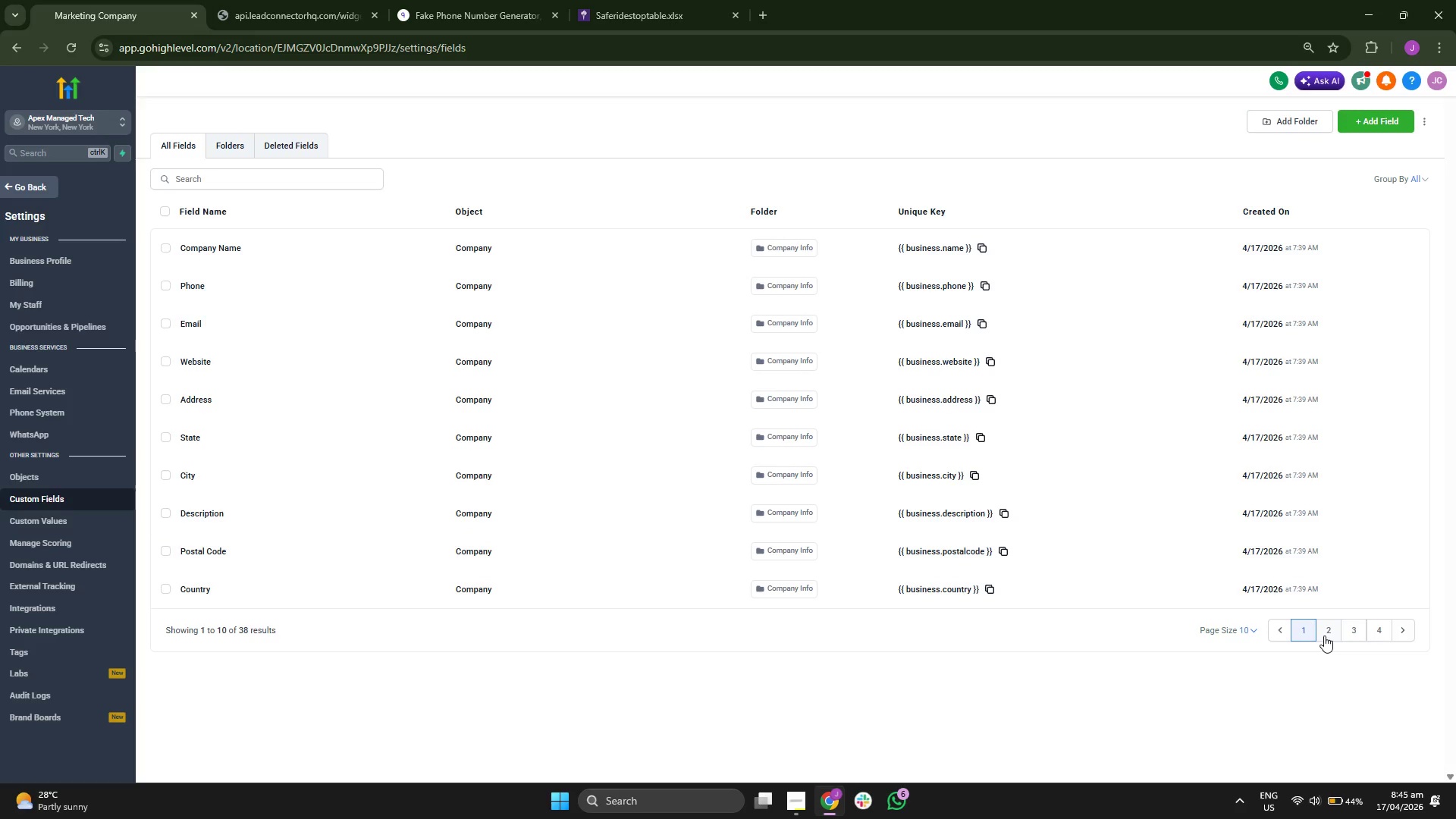 
left_click([1324, 635])
 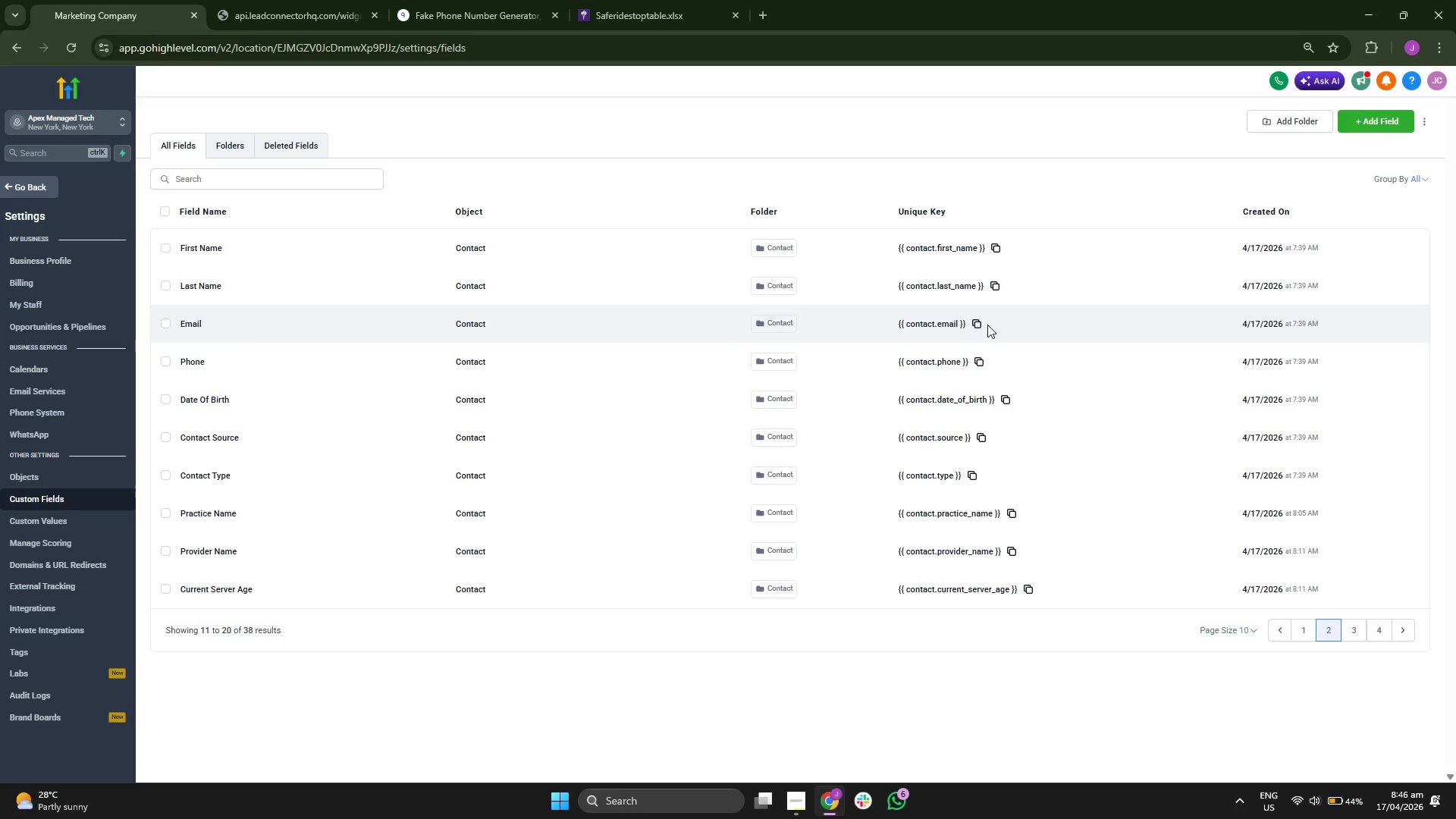 
wait(14.47)
 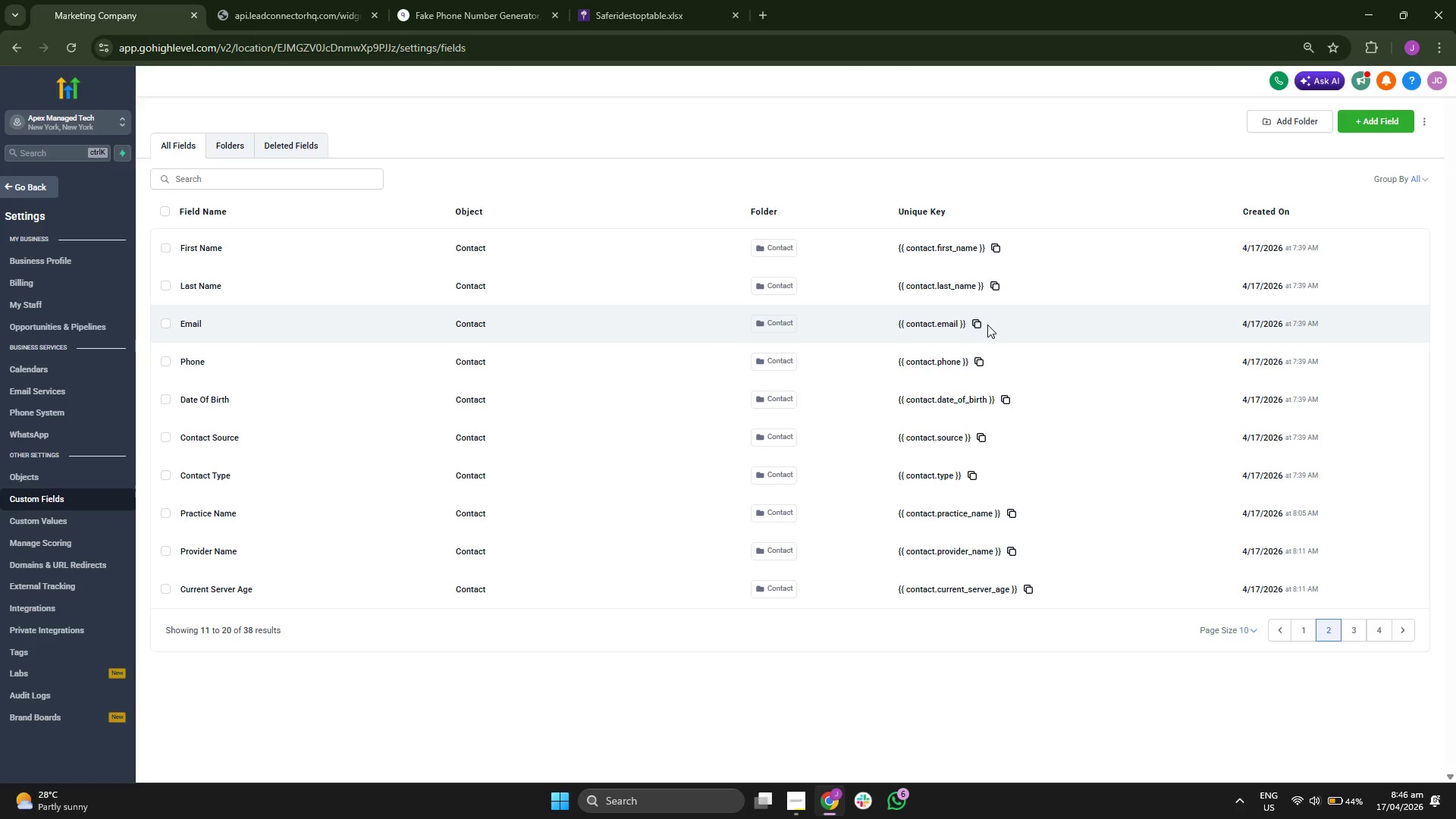 
left_click([1360, 634])
 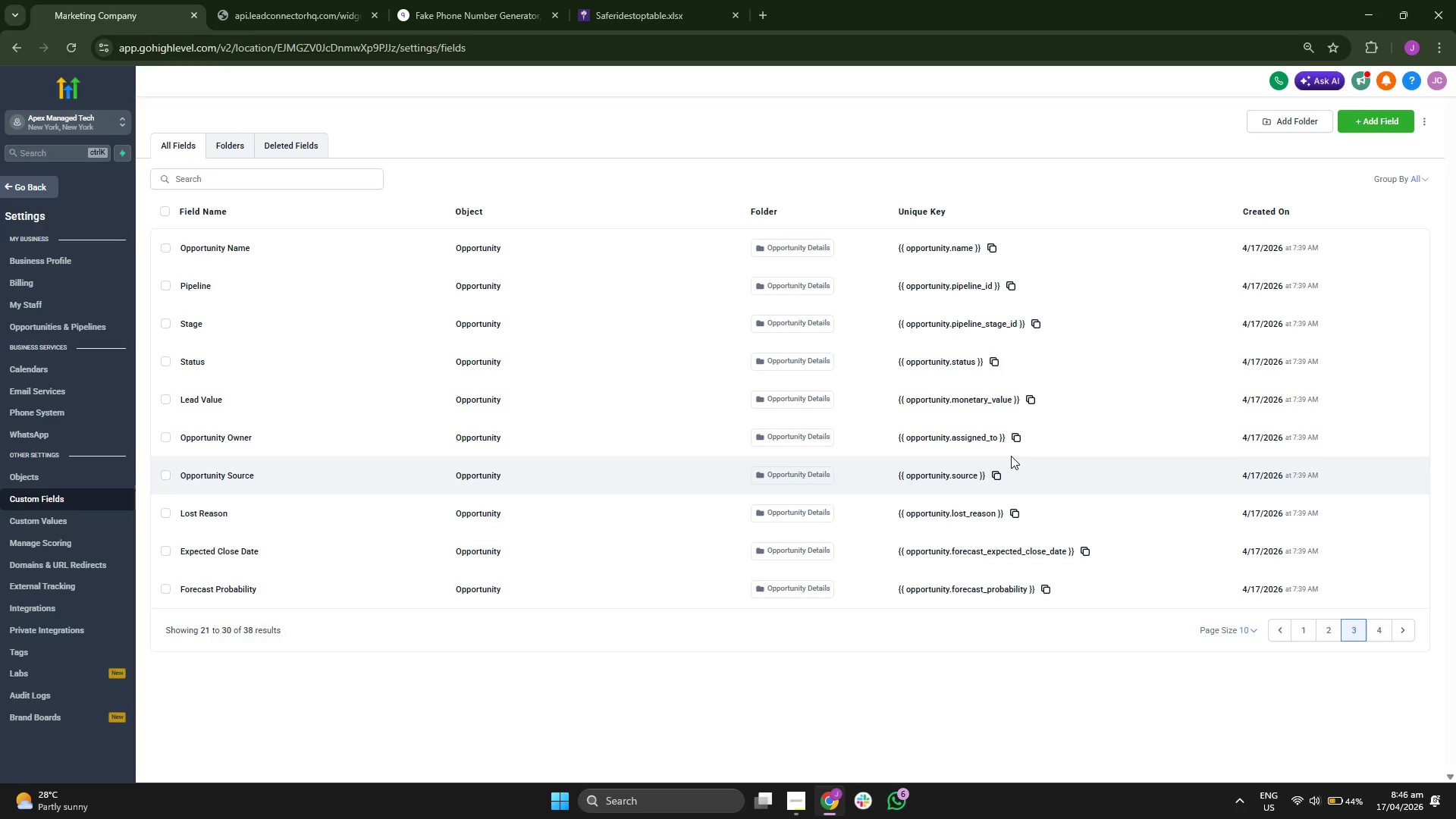 
wait(16.75)
 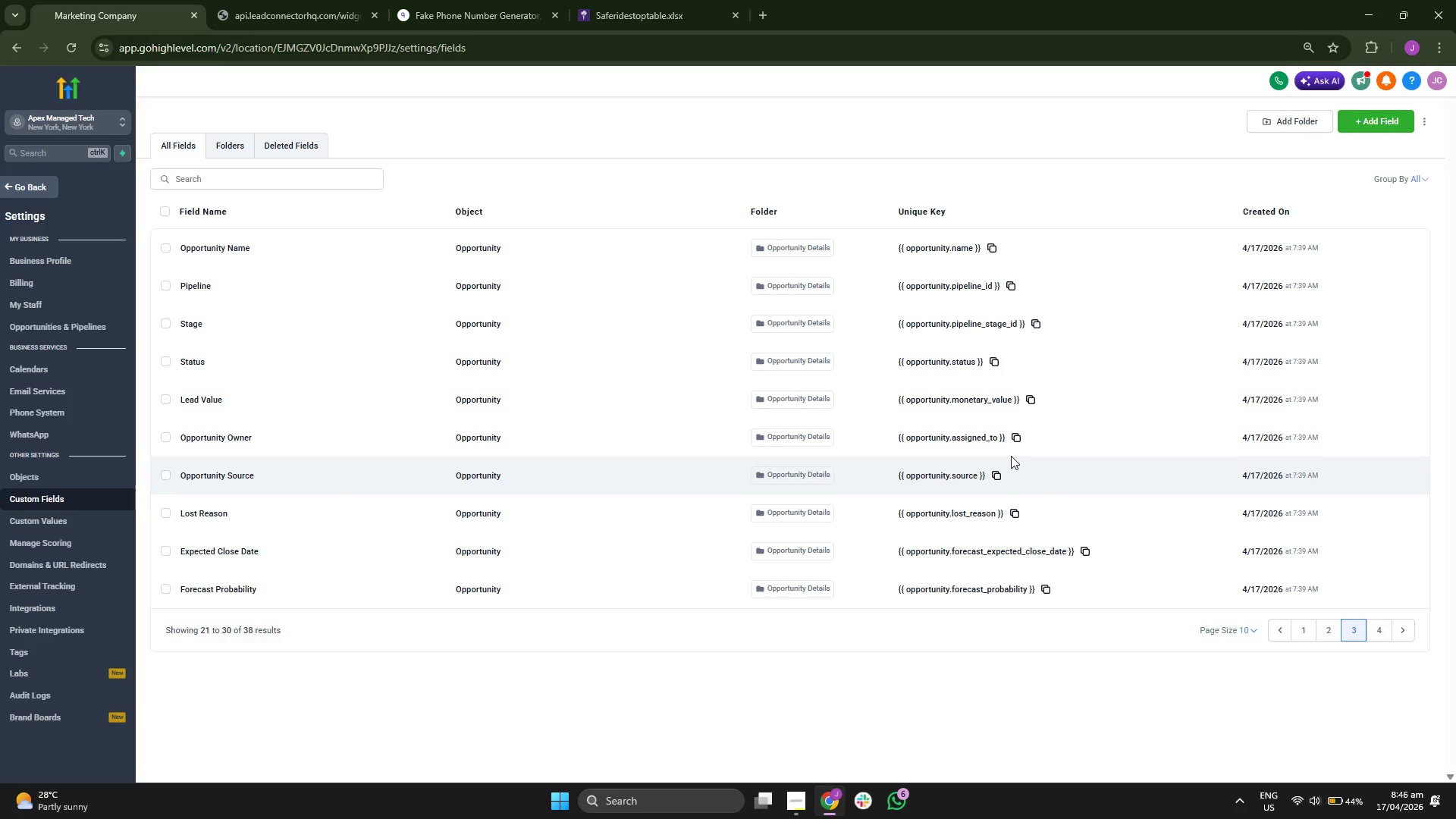 
left_click([1379, 632])
 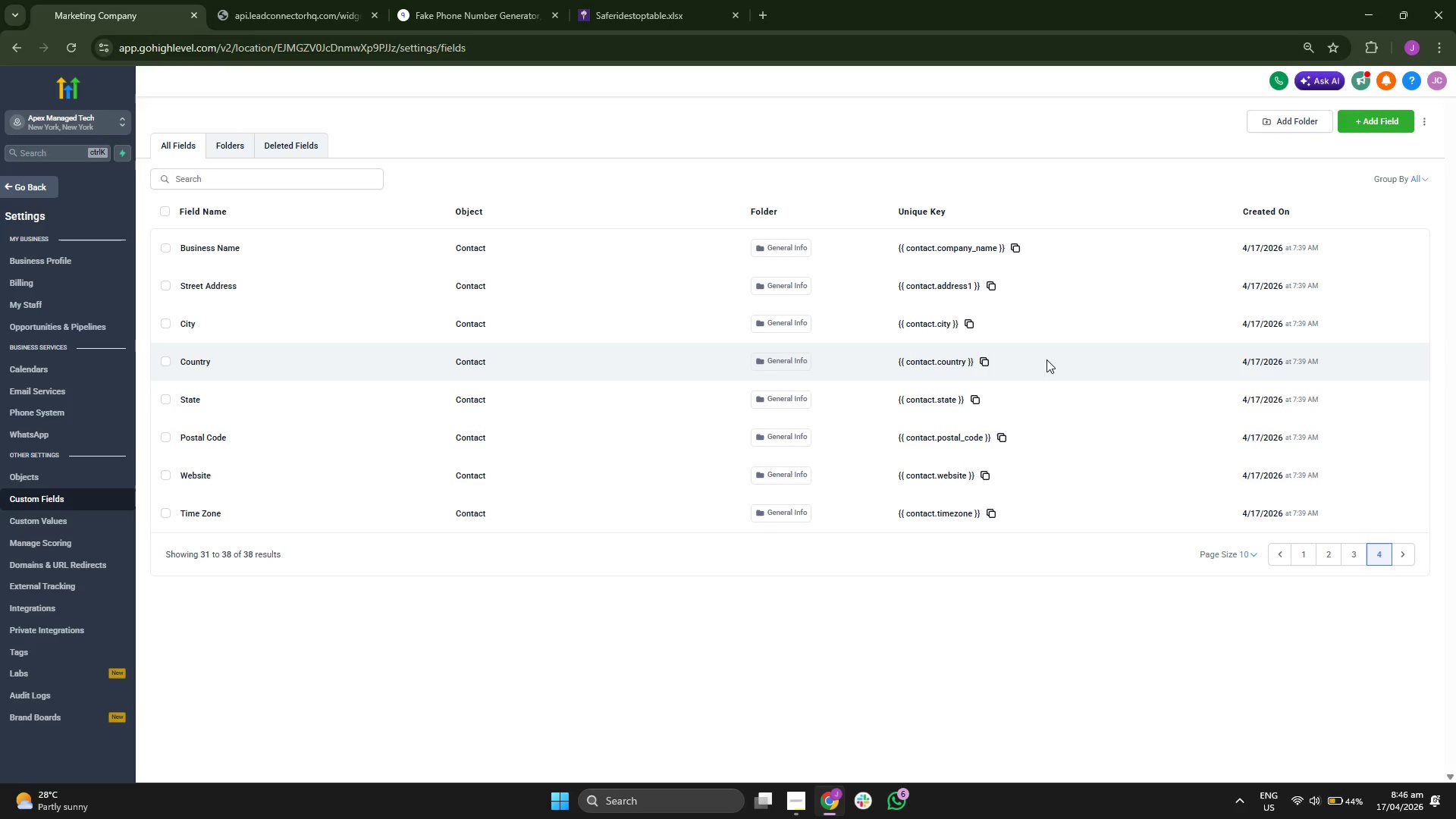 
wait(33.72)
 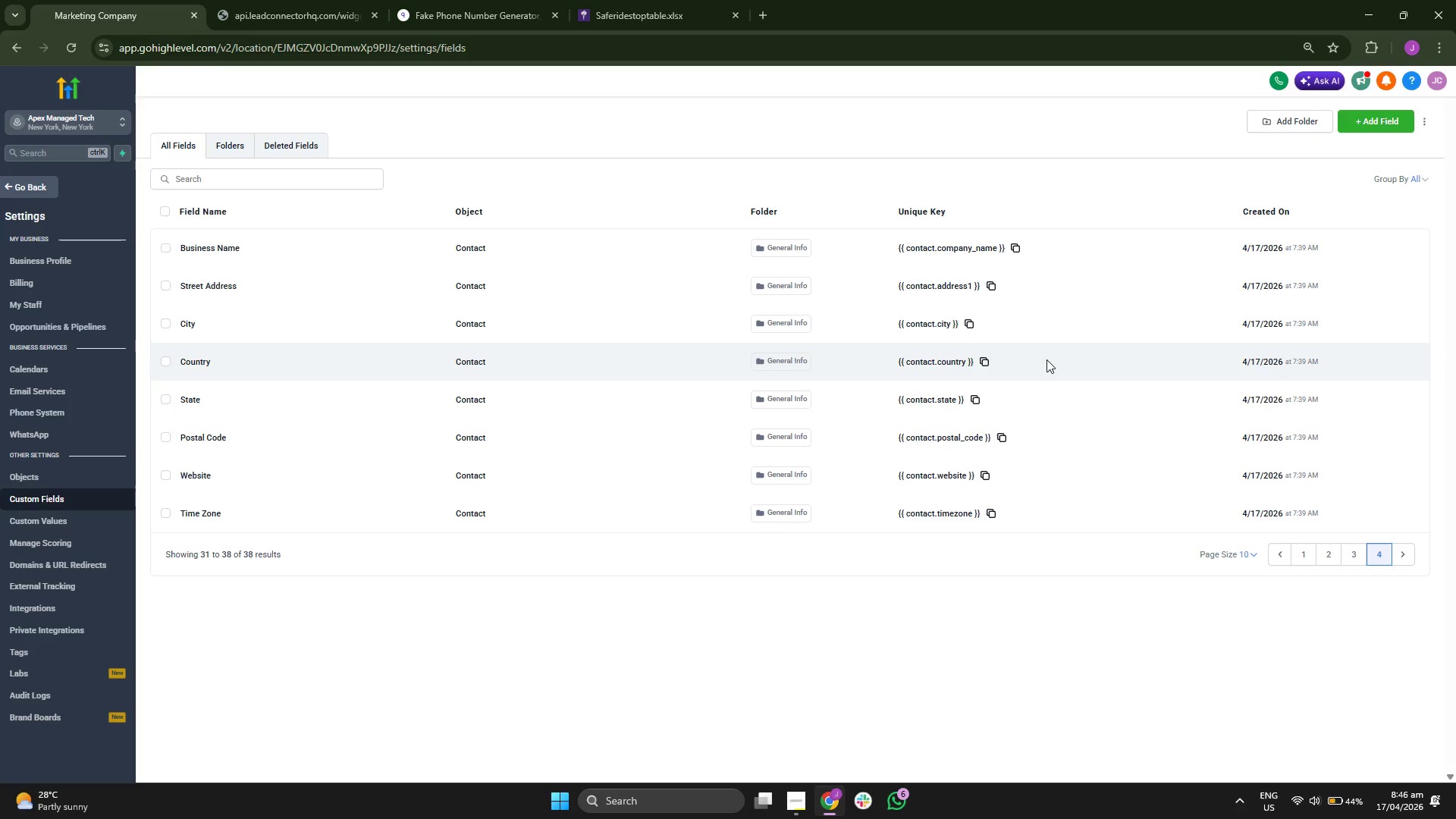 
left_click([981, 471])
 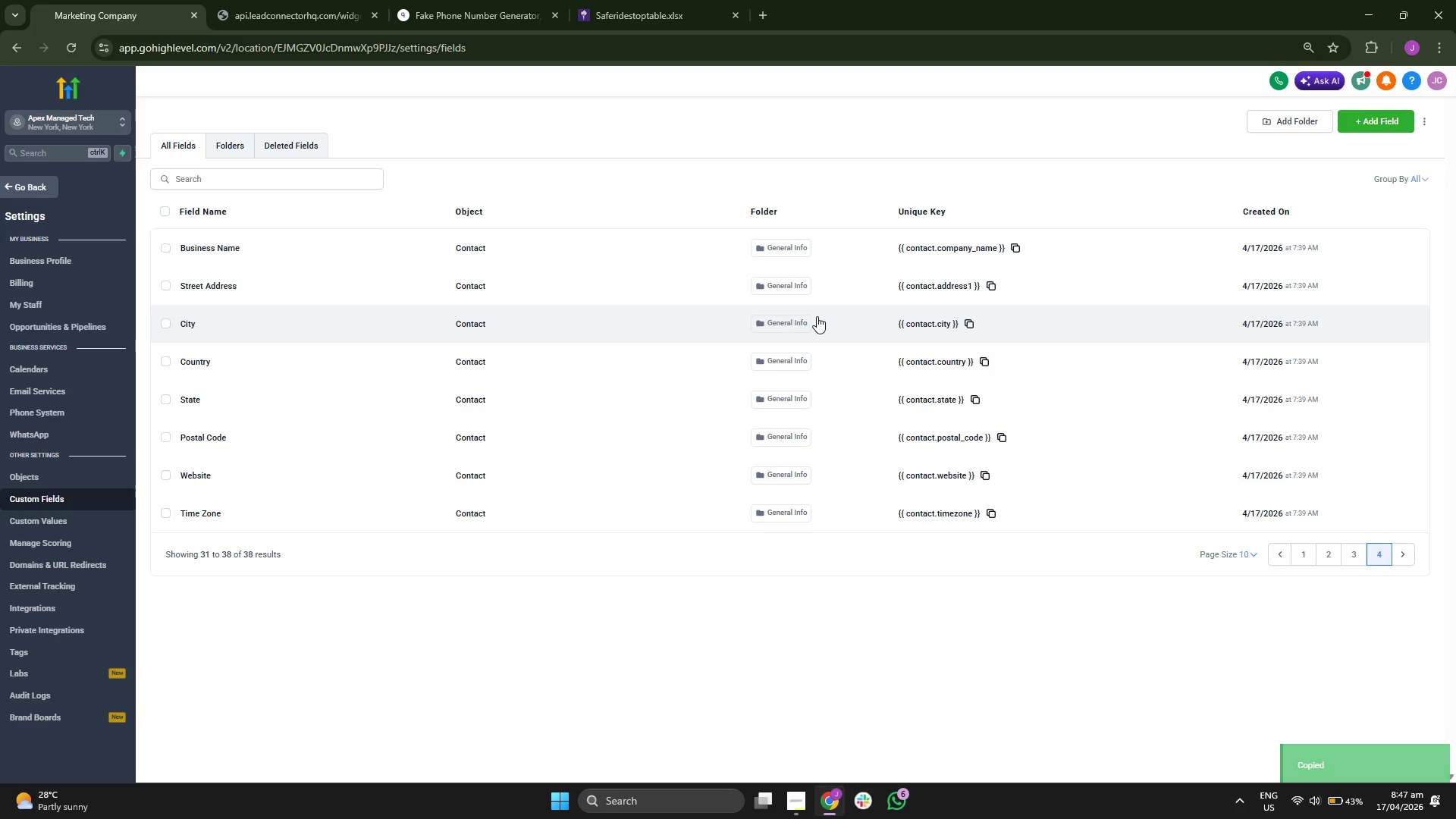 
wait(11.75)
 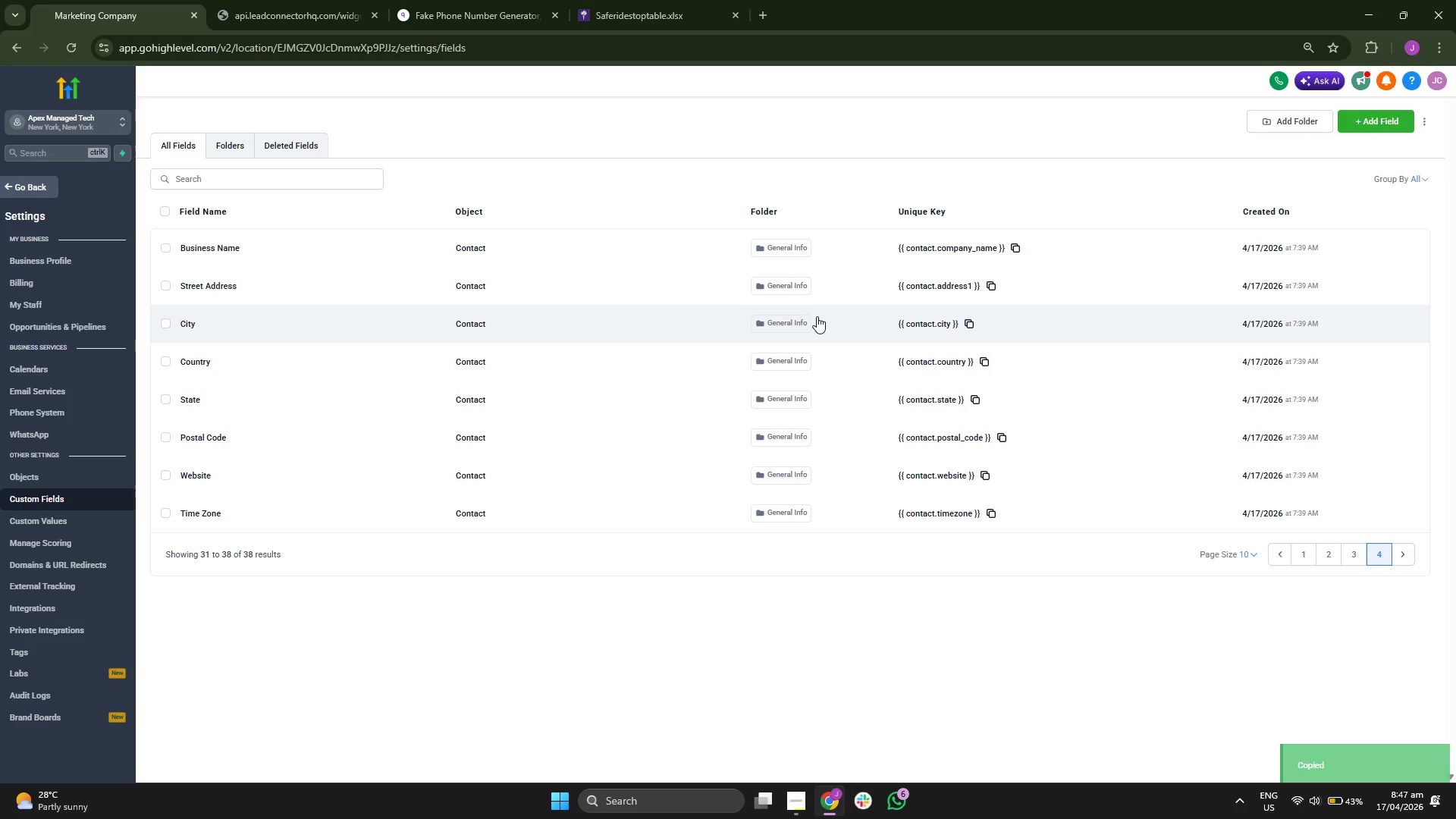 
left_click([67, 652])
 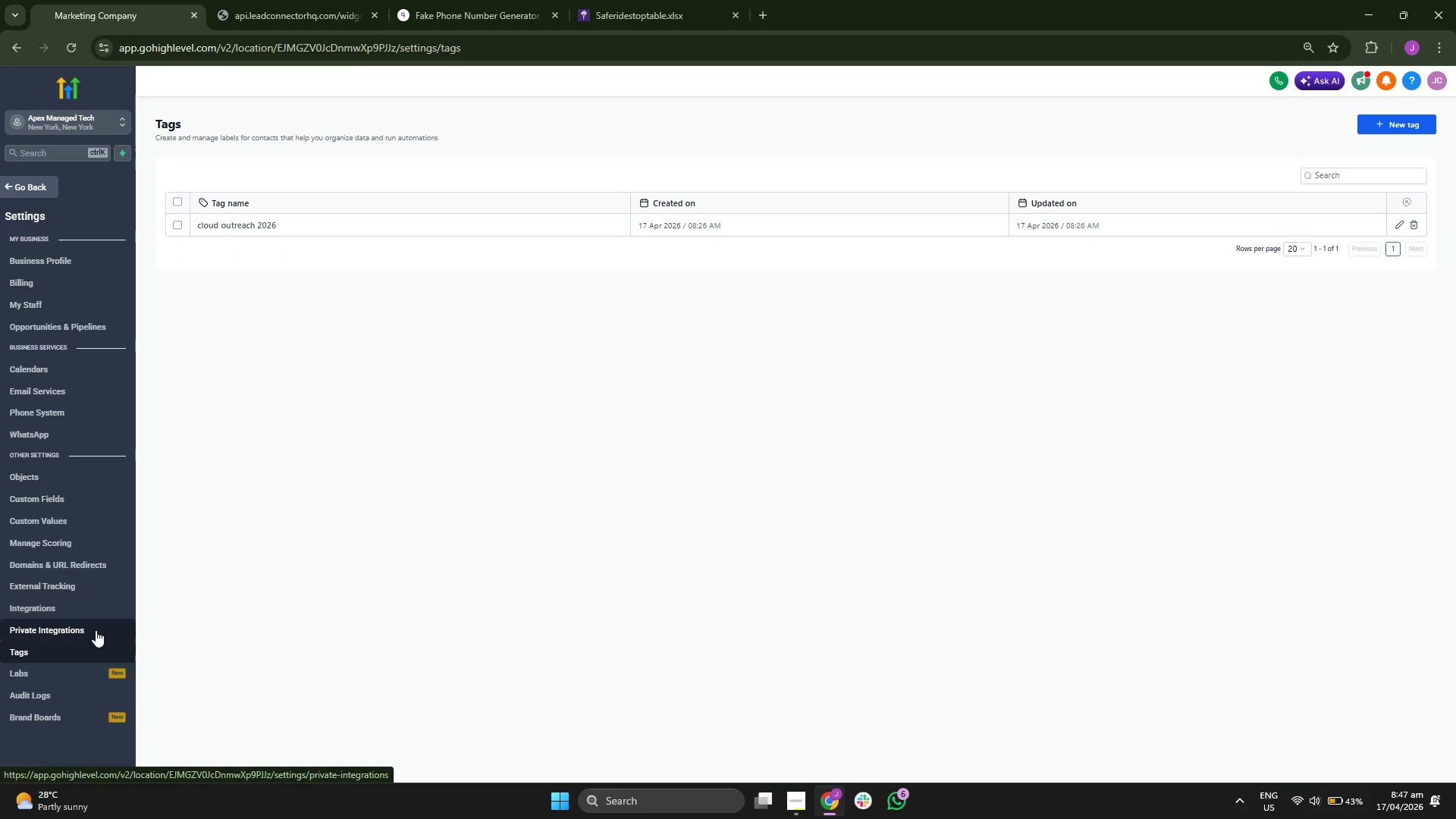 
wait(10.08)
 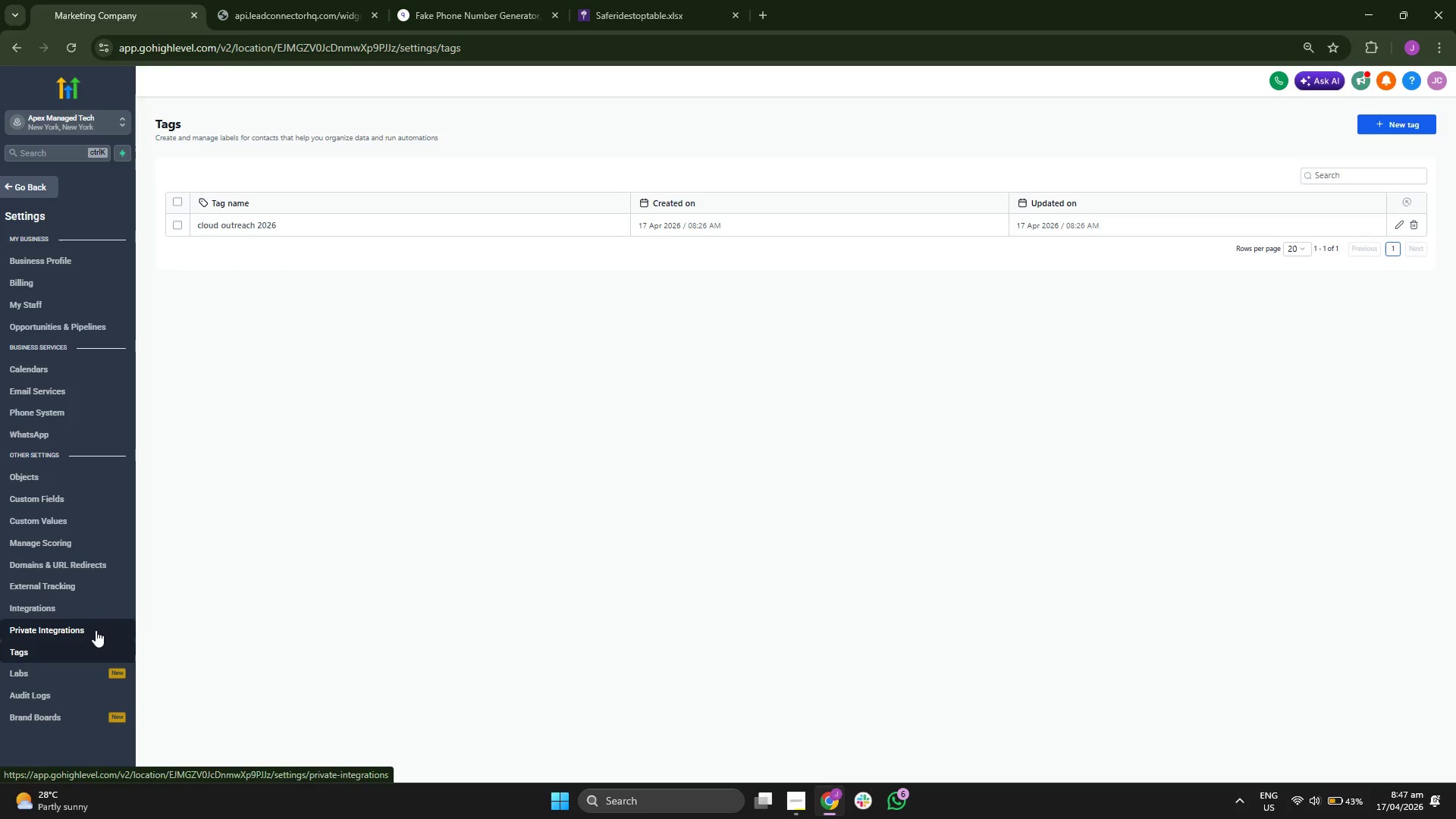 
left_click([93, 519])
 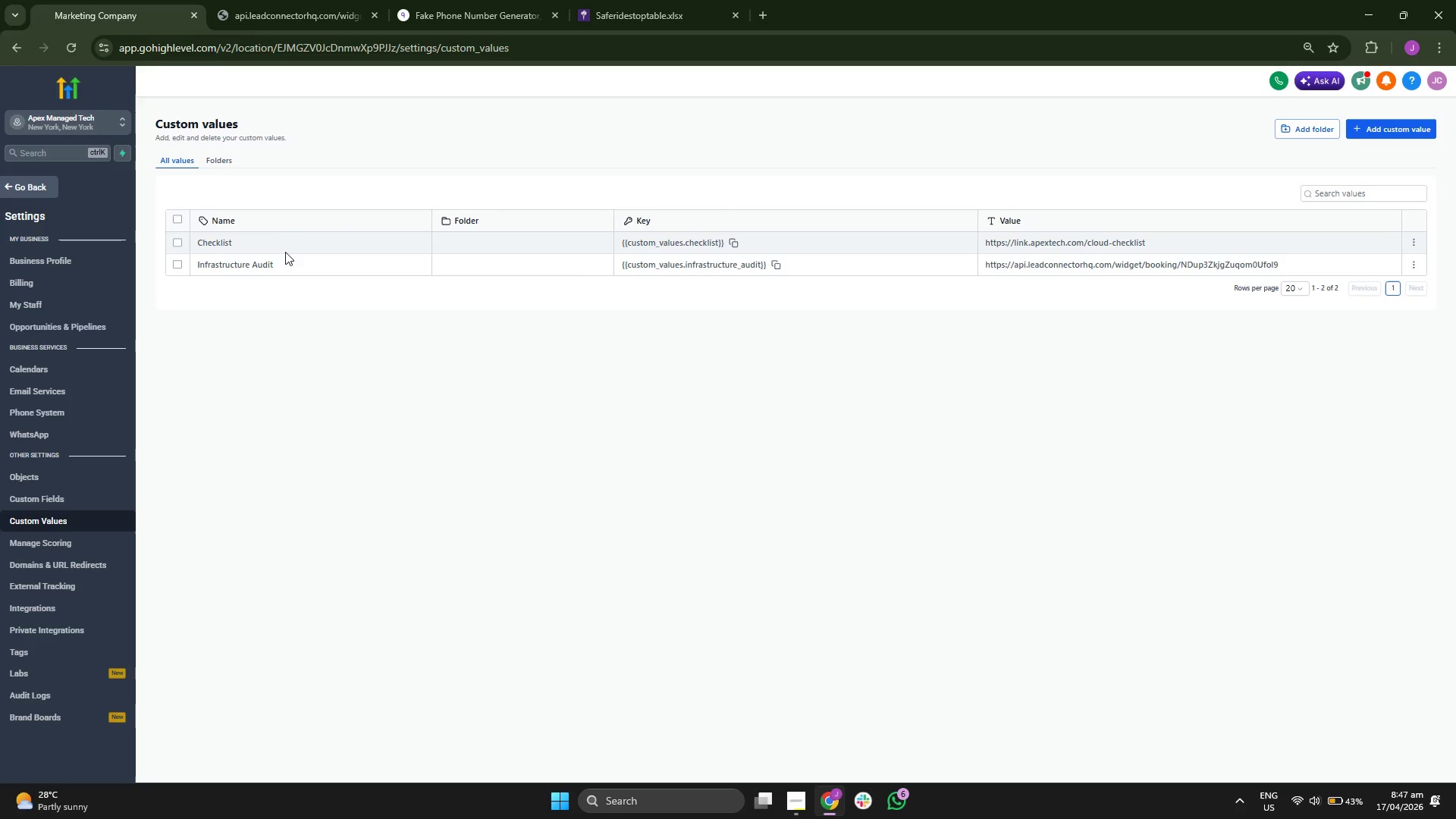 
wait(10.59)
 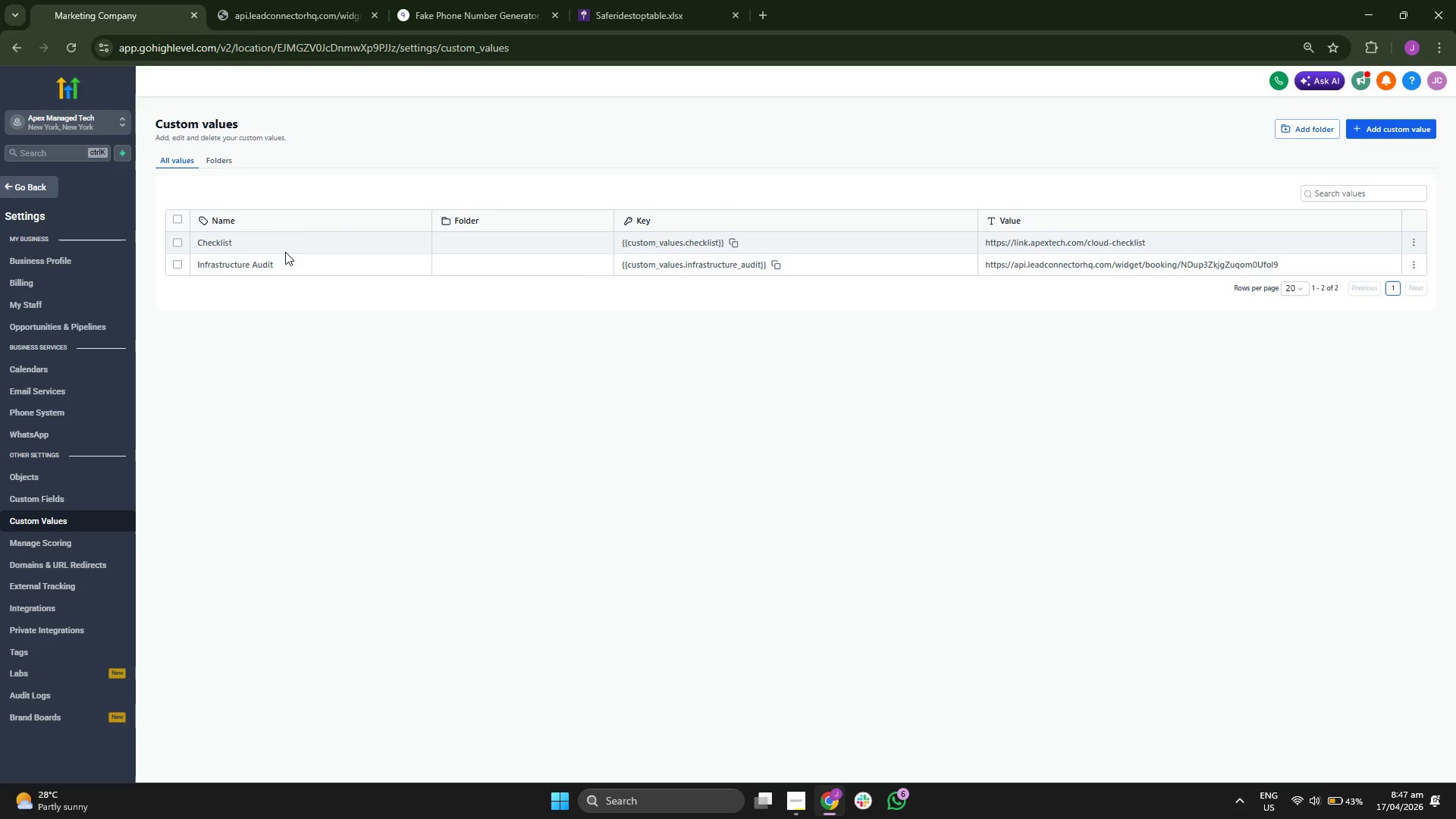 
left_click([30, 193])
 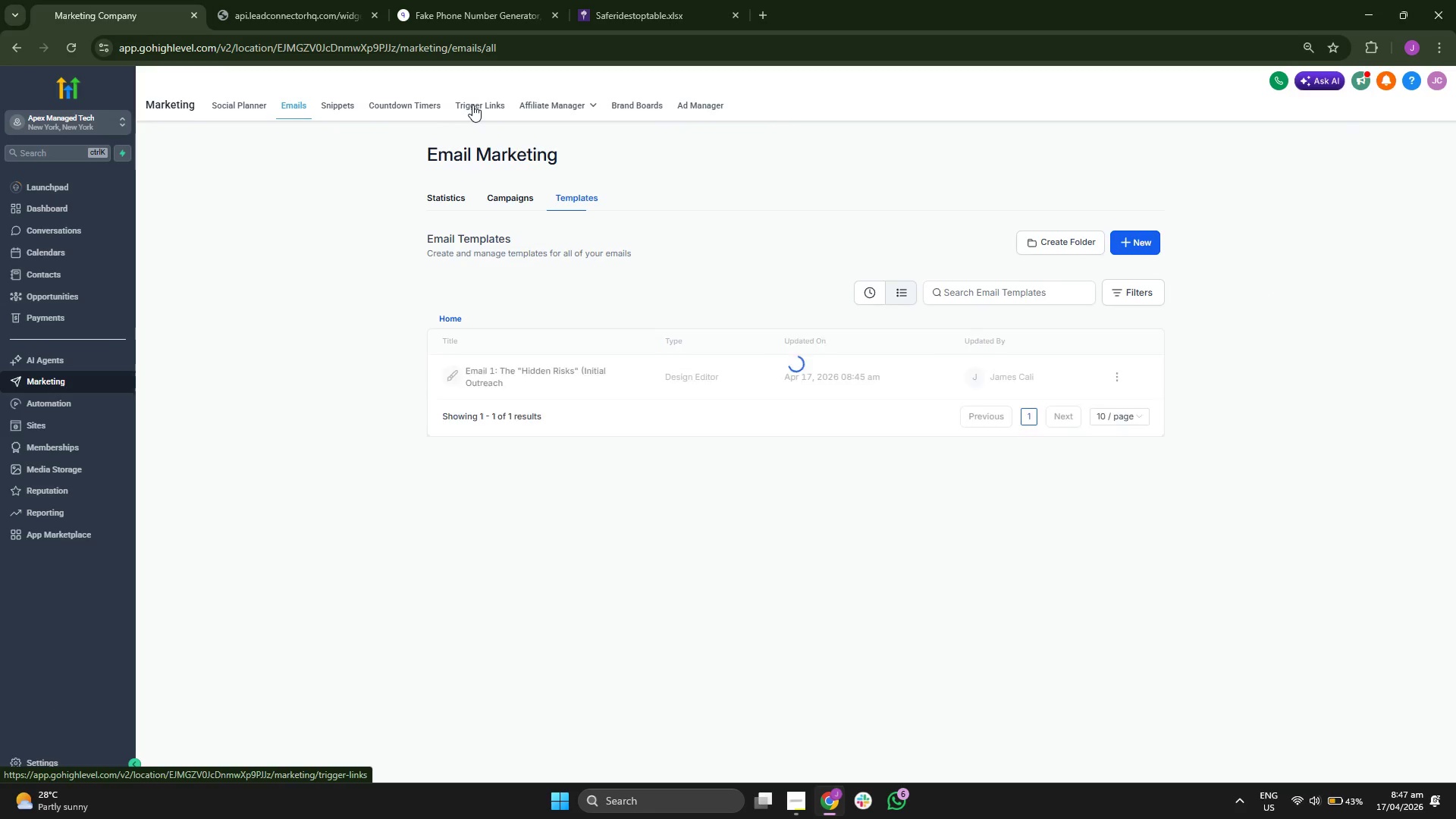 
left_click([472, 105])
 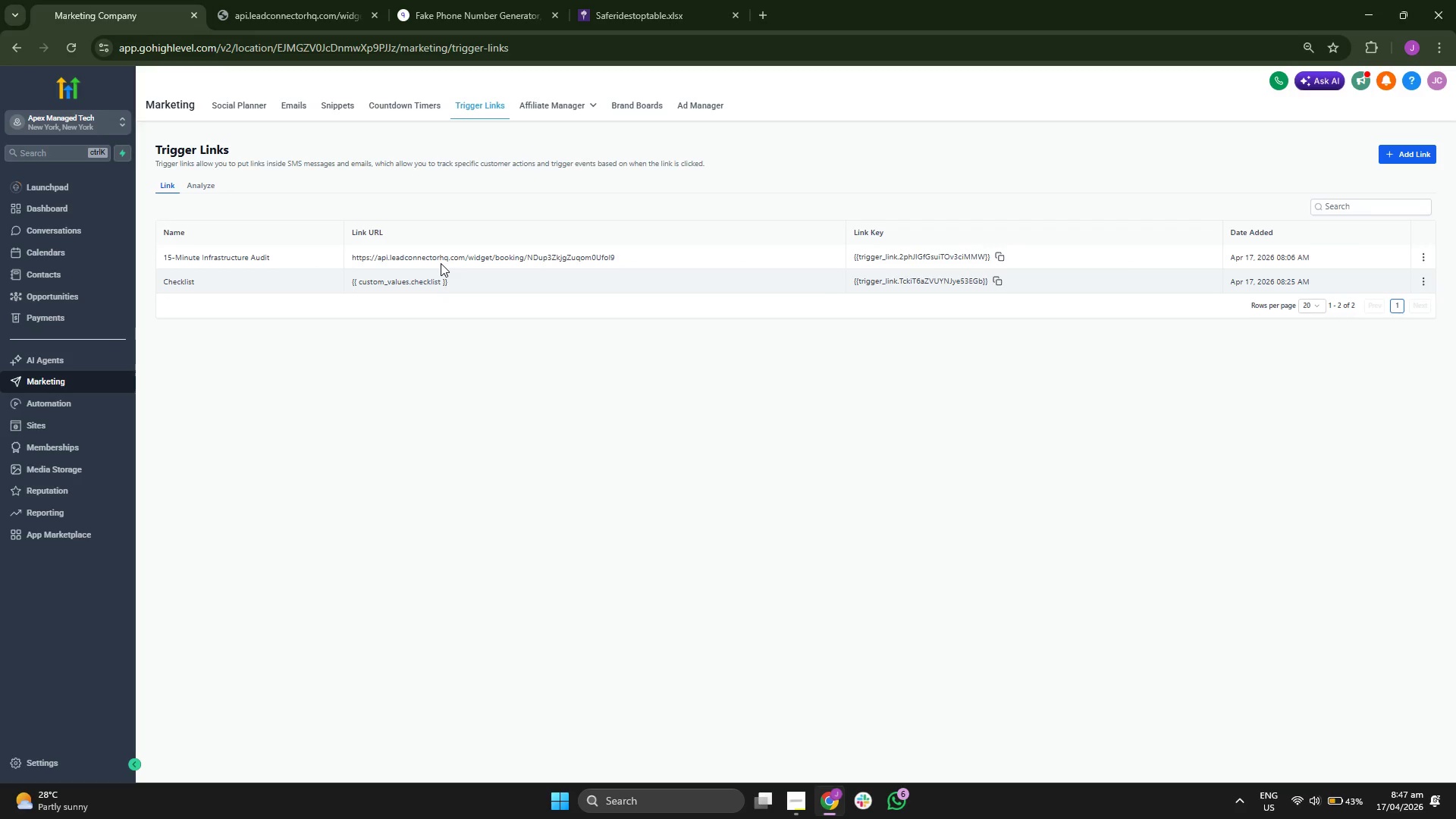 
wait(12.56)
 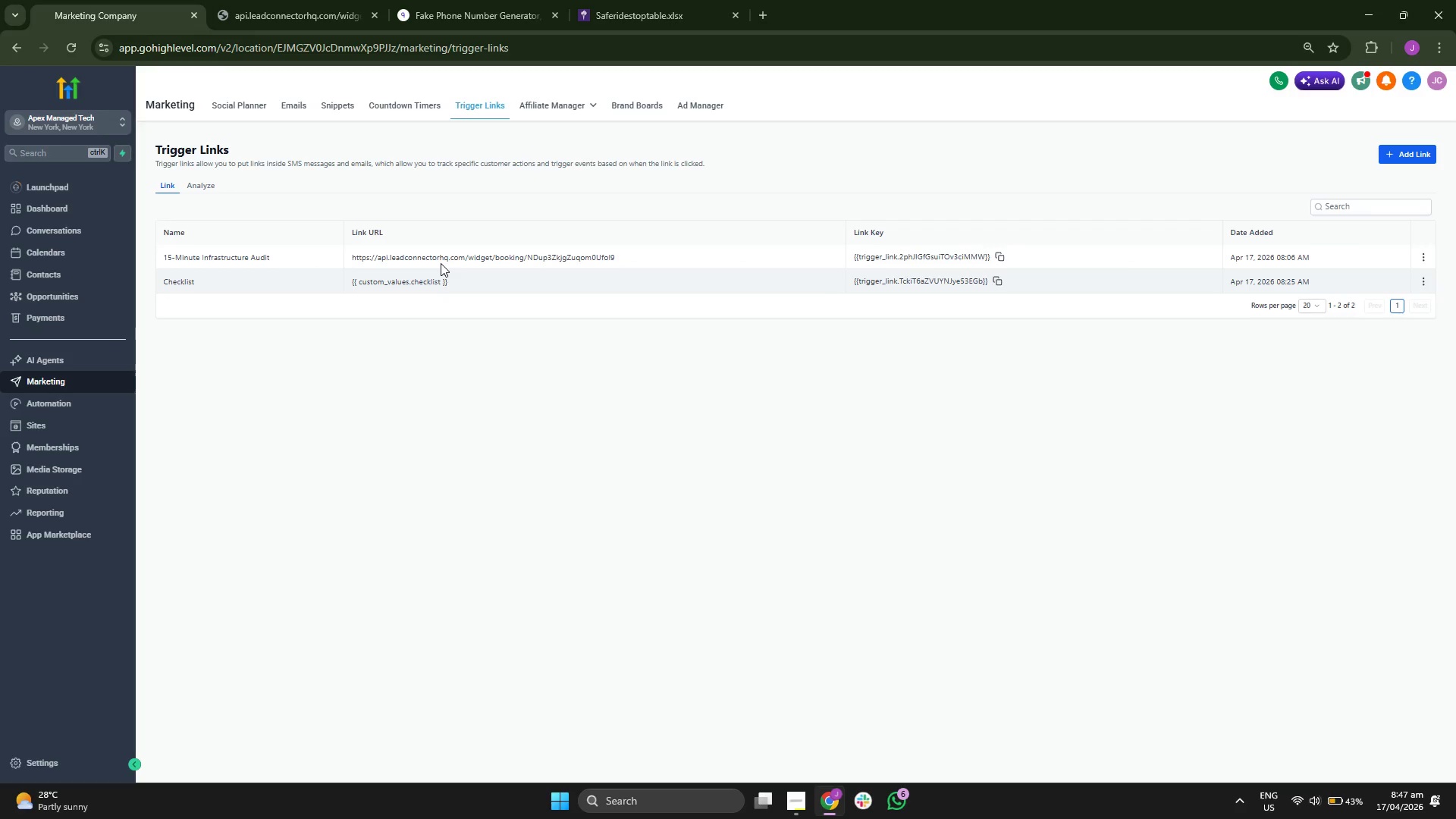 
left_click([303, 104])
 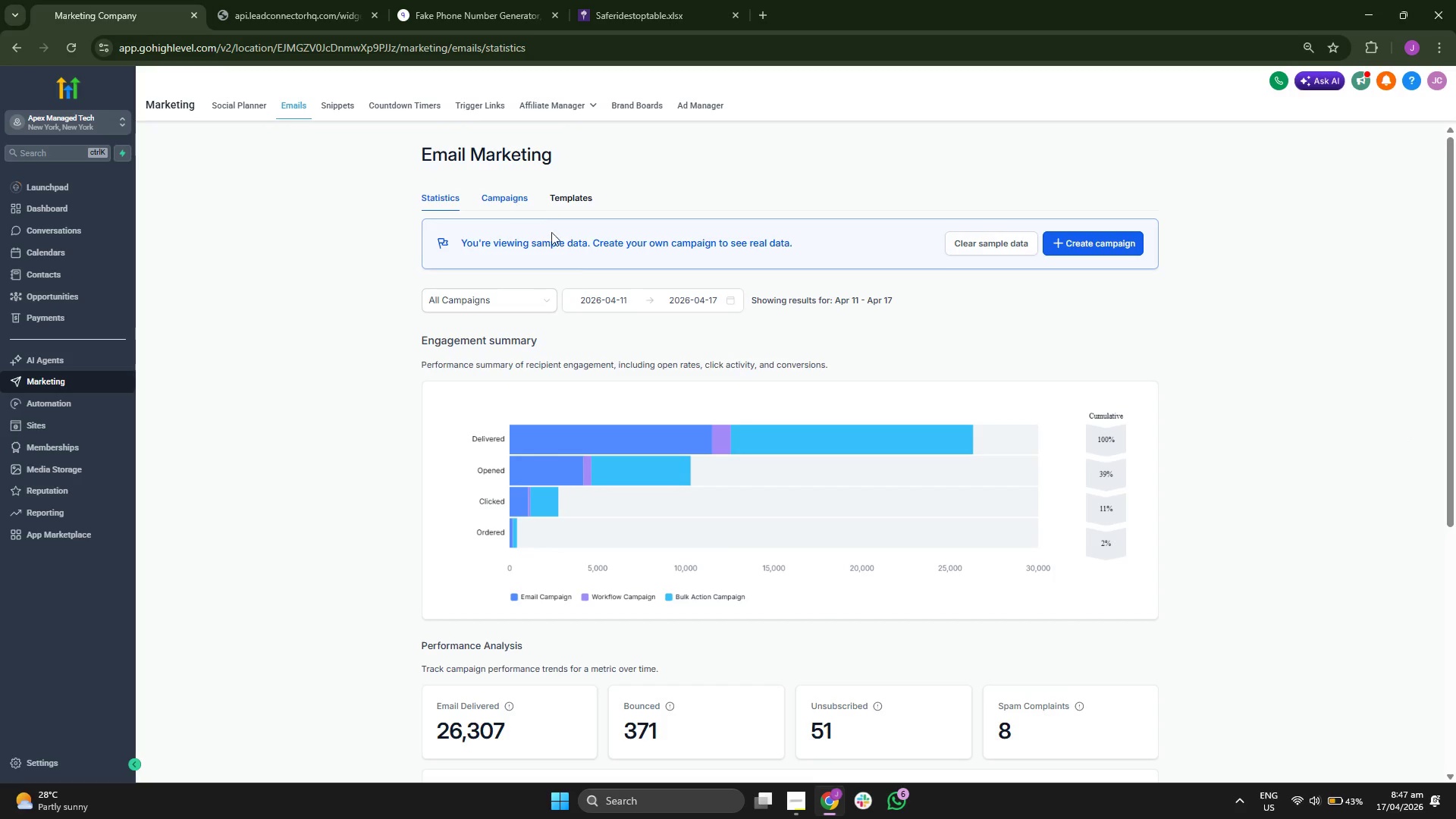 
wait(5.74)
 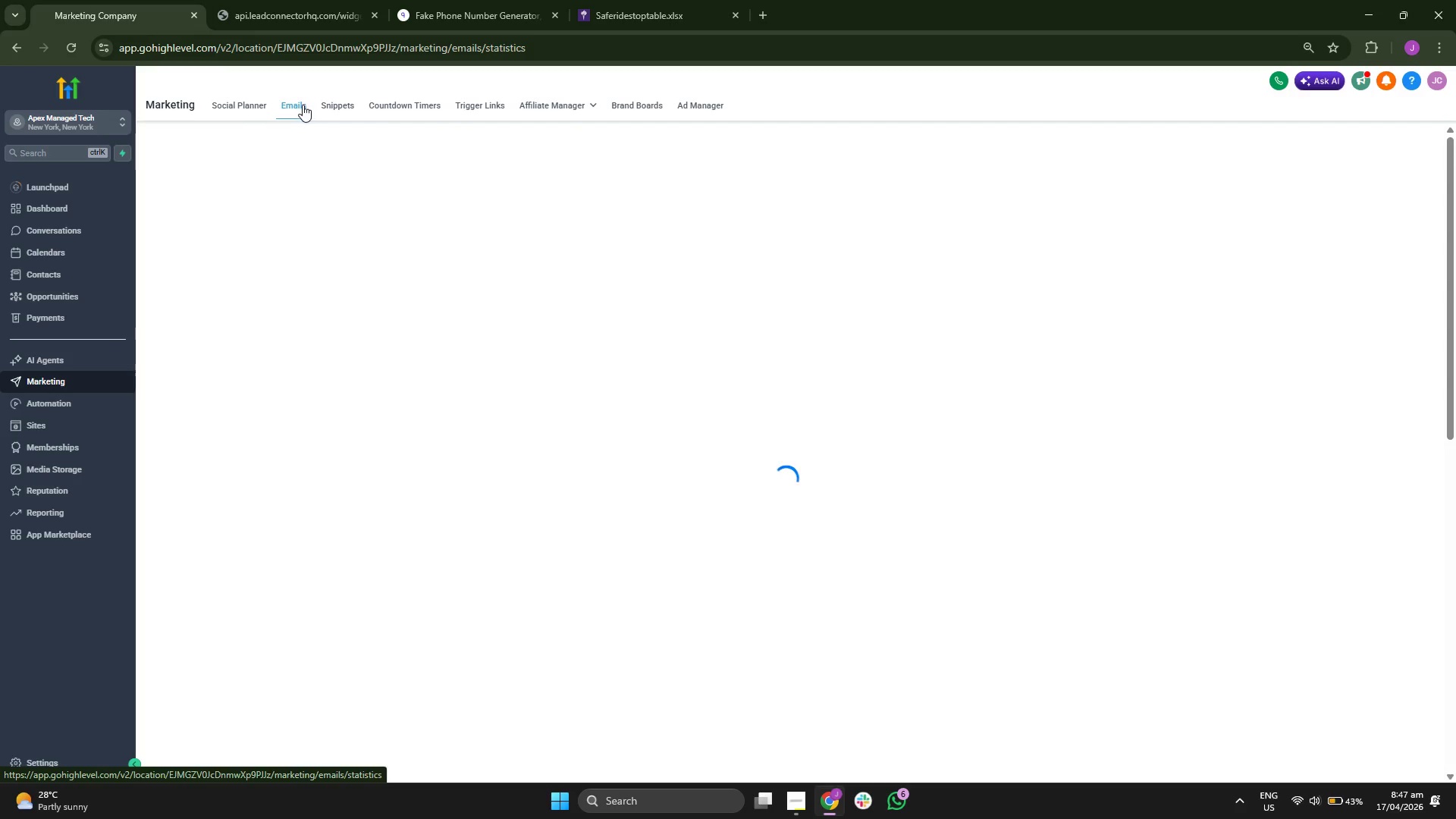 
left_click([582, 202])
 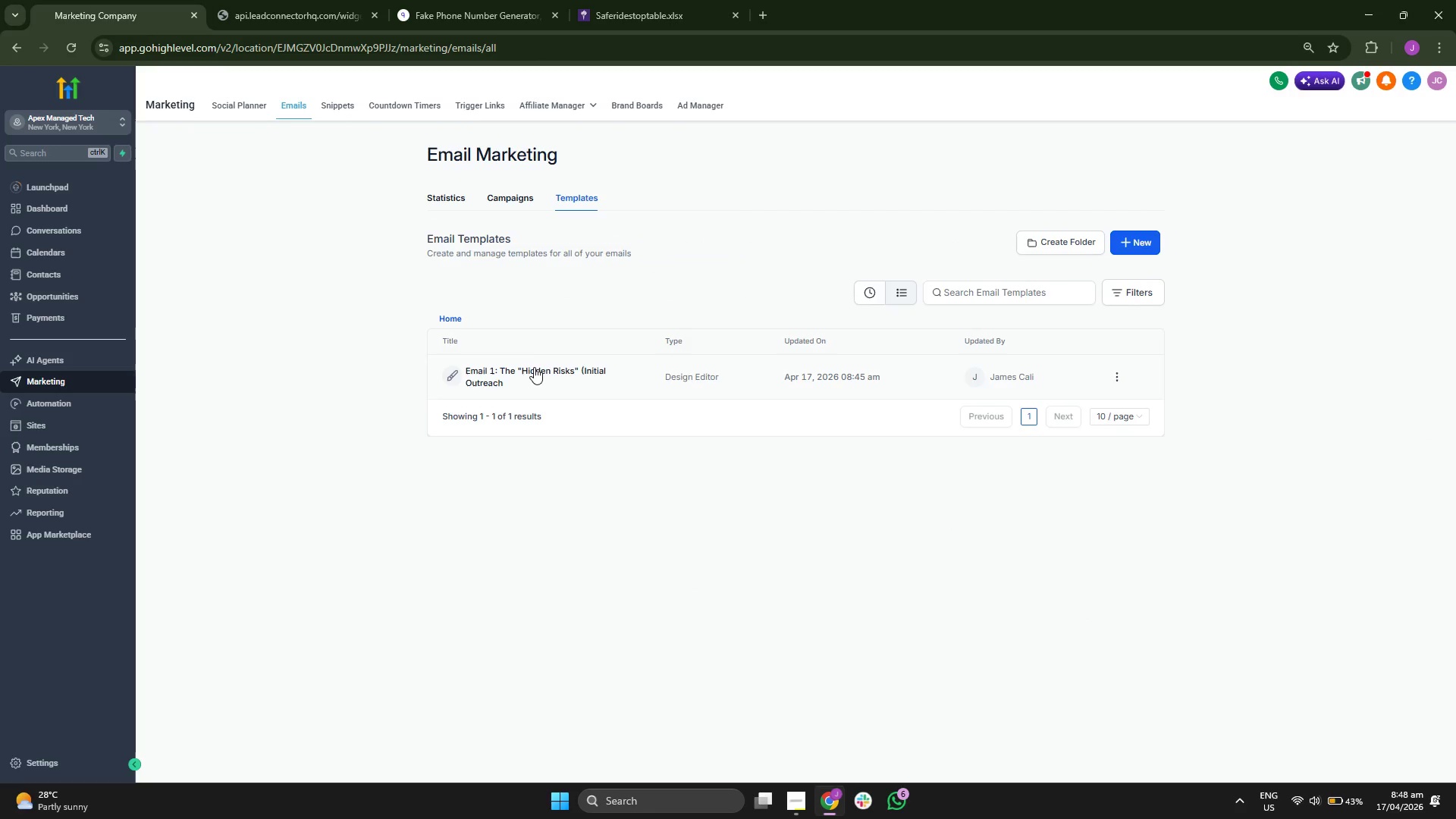 
left_click([534, 369])
 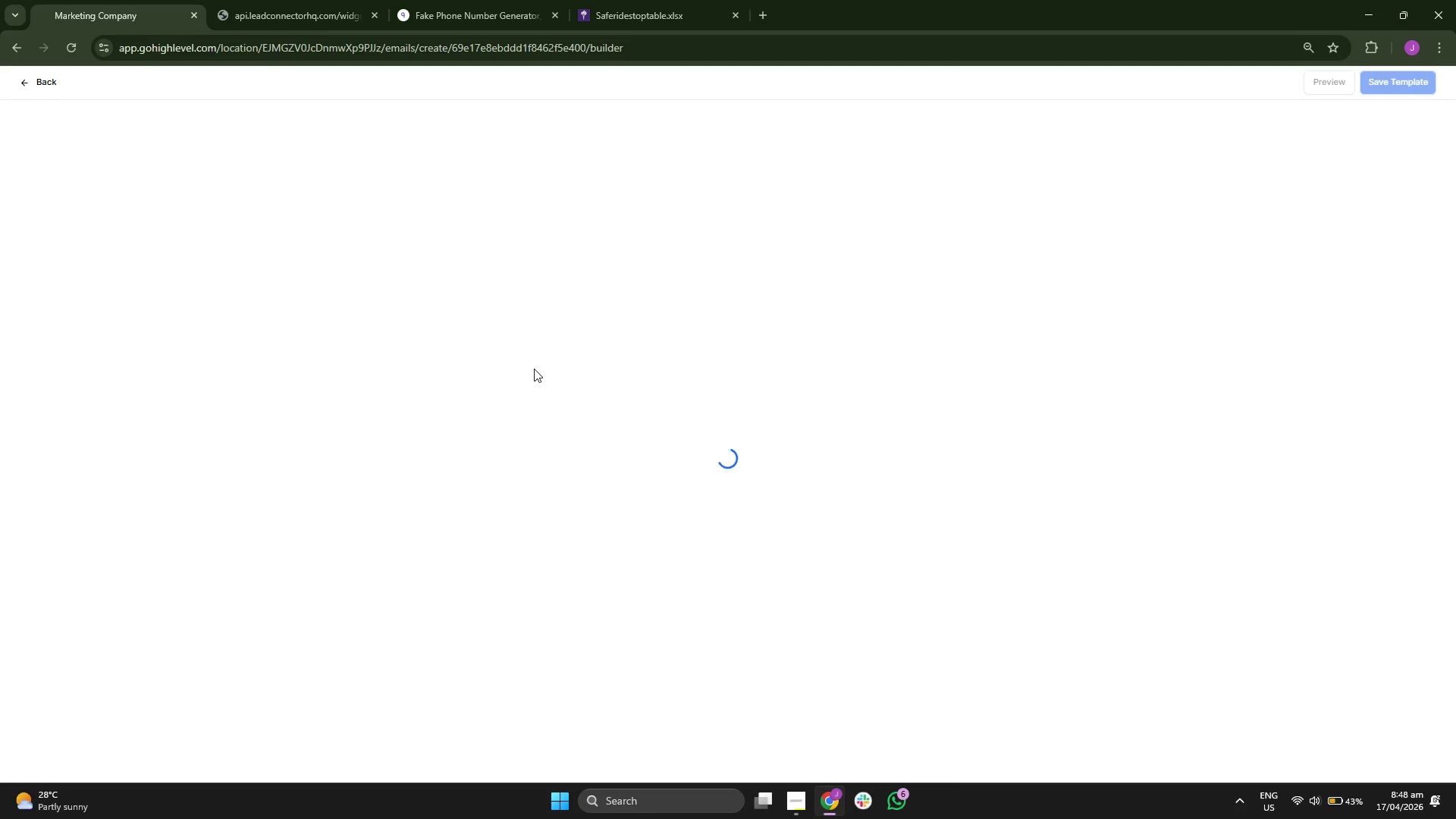 
wait(8.25)
 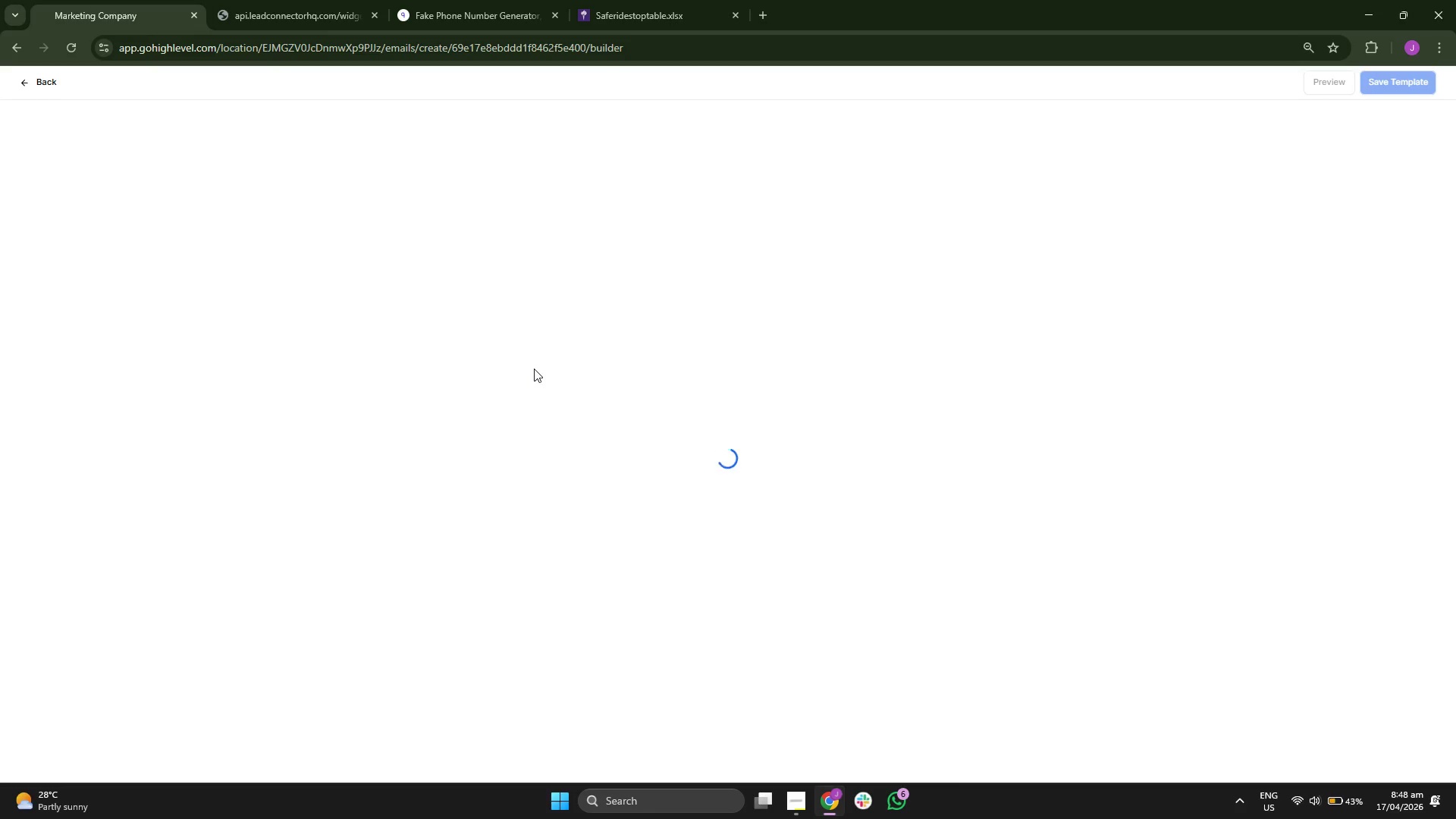 
left_click([830, 236])
 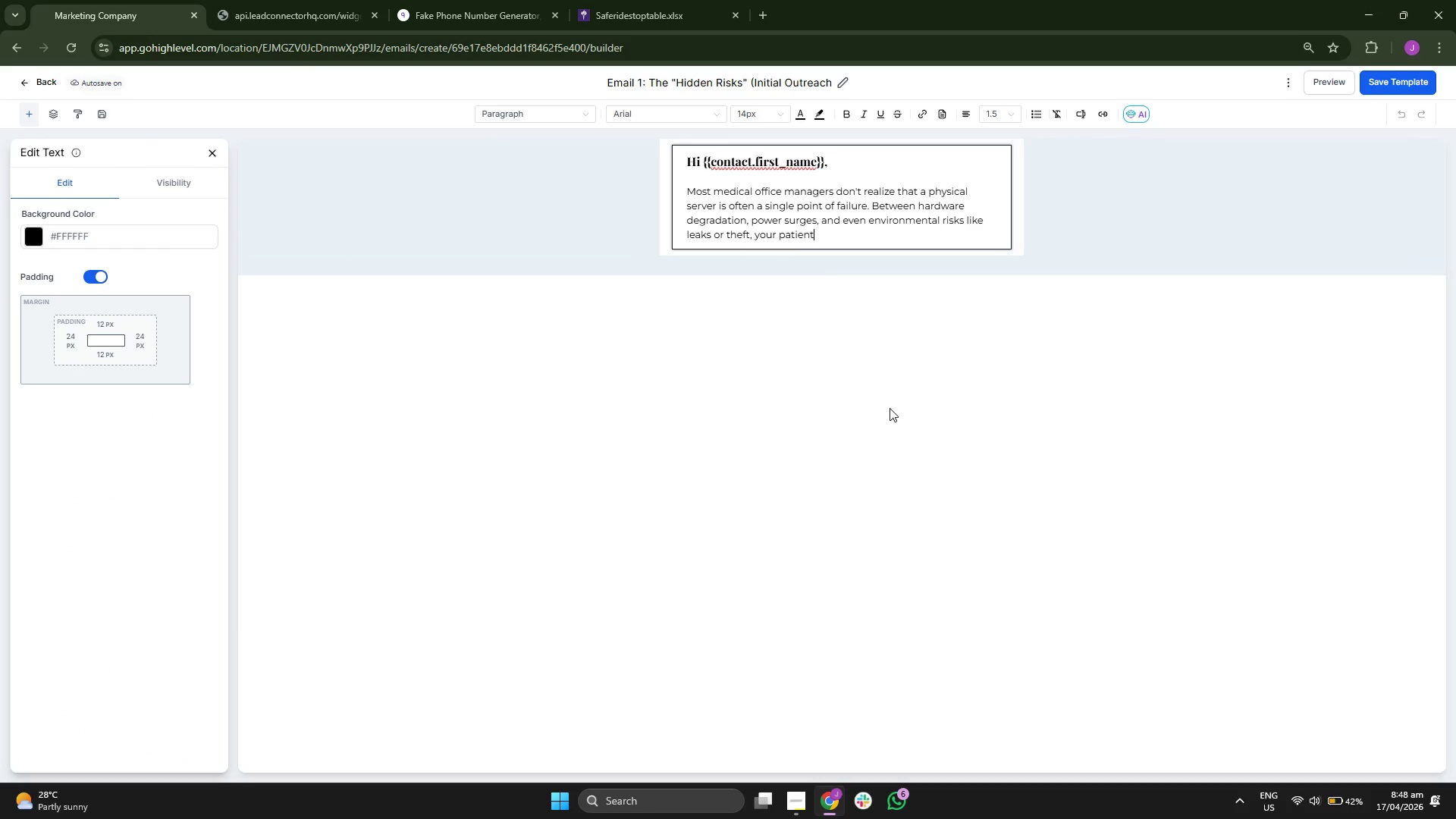 
type( )
key(Backspace)
type( data)
 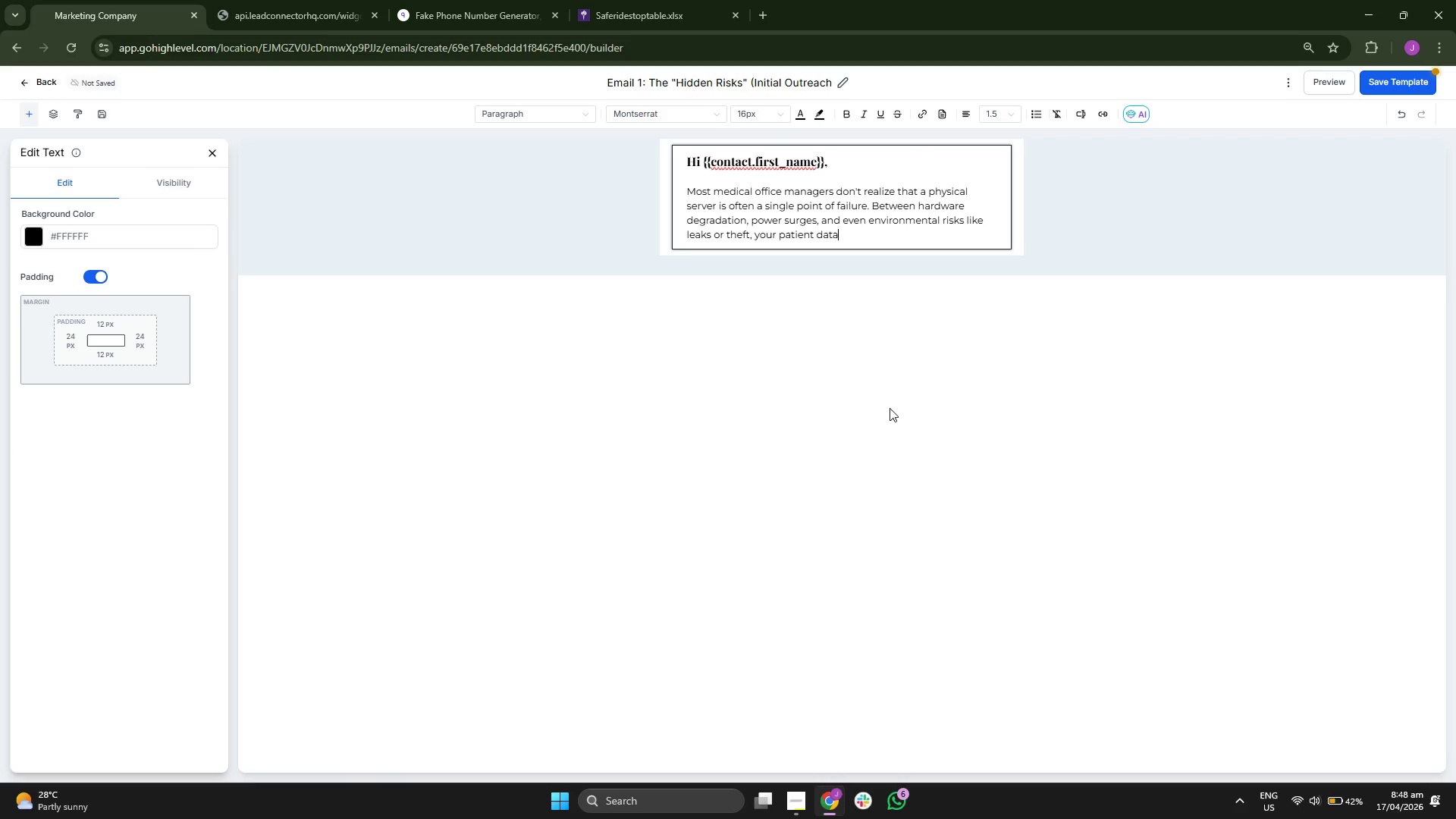 
key(Backspace)
 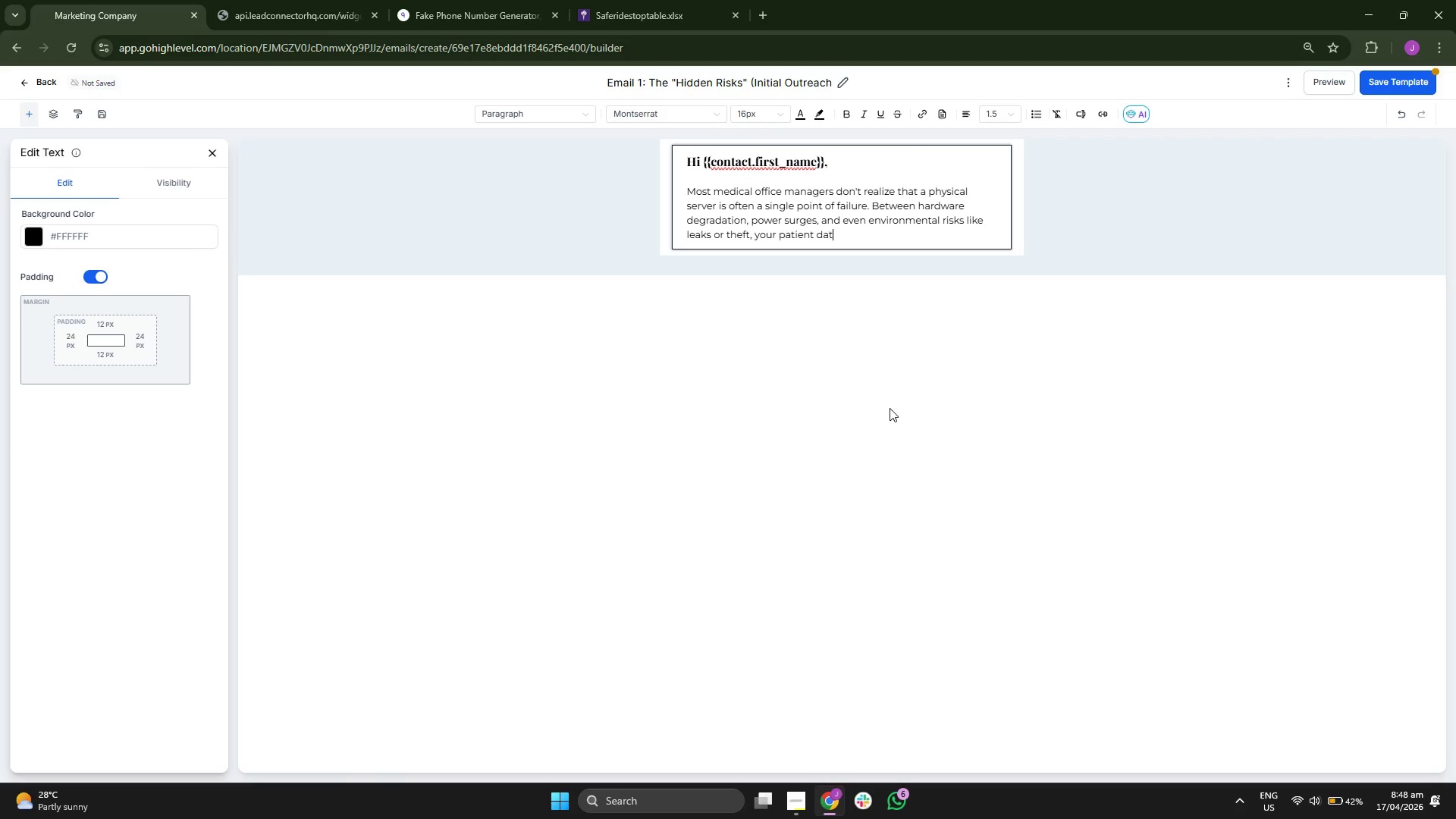 
key(A)
 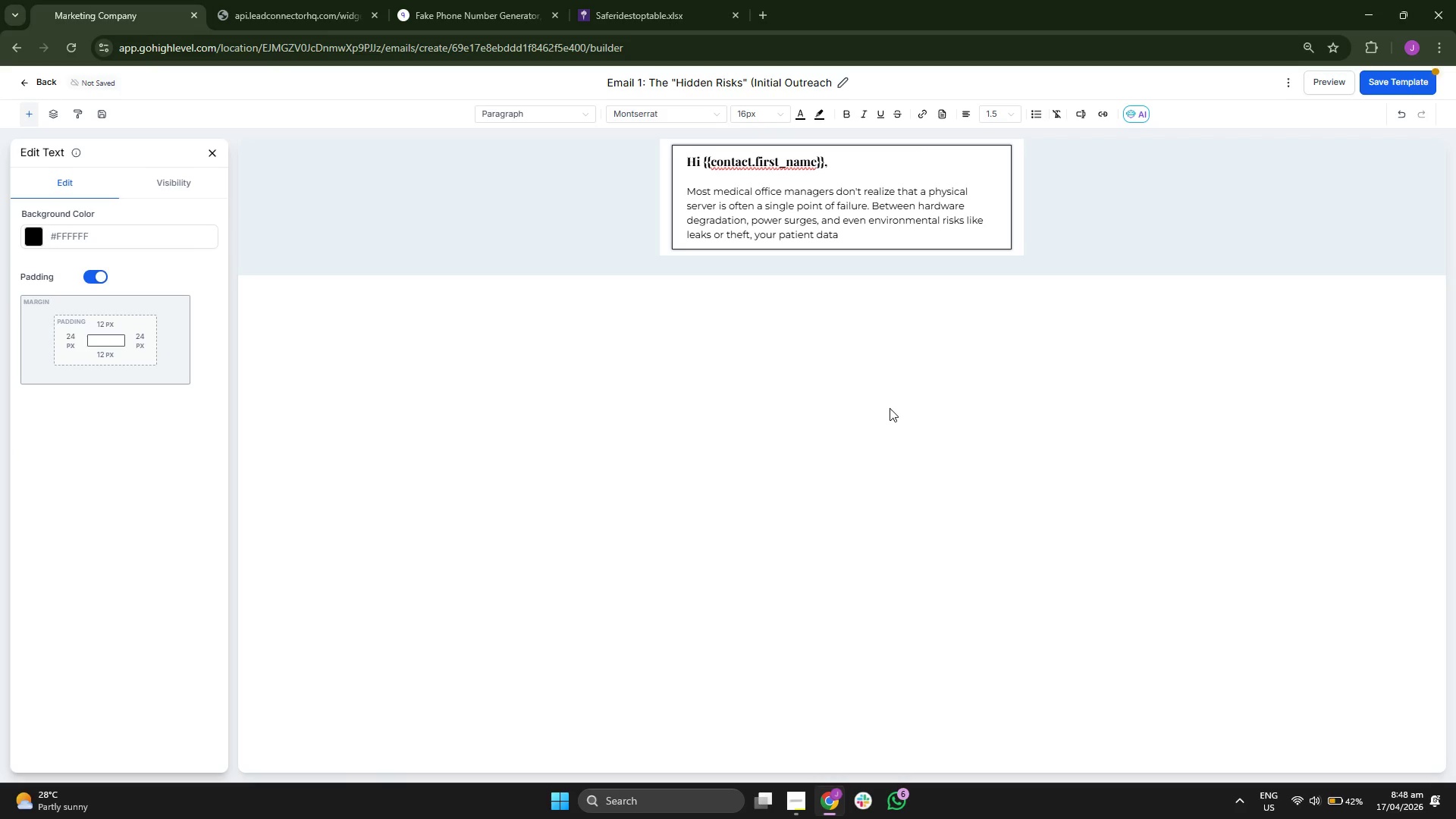 
key(Space)
 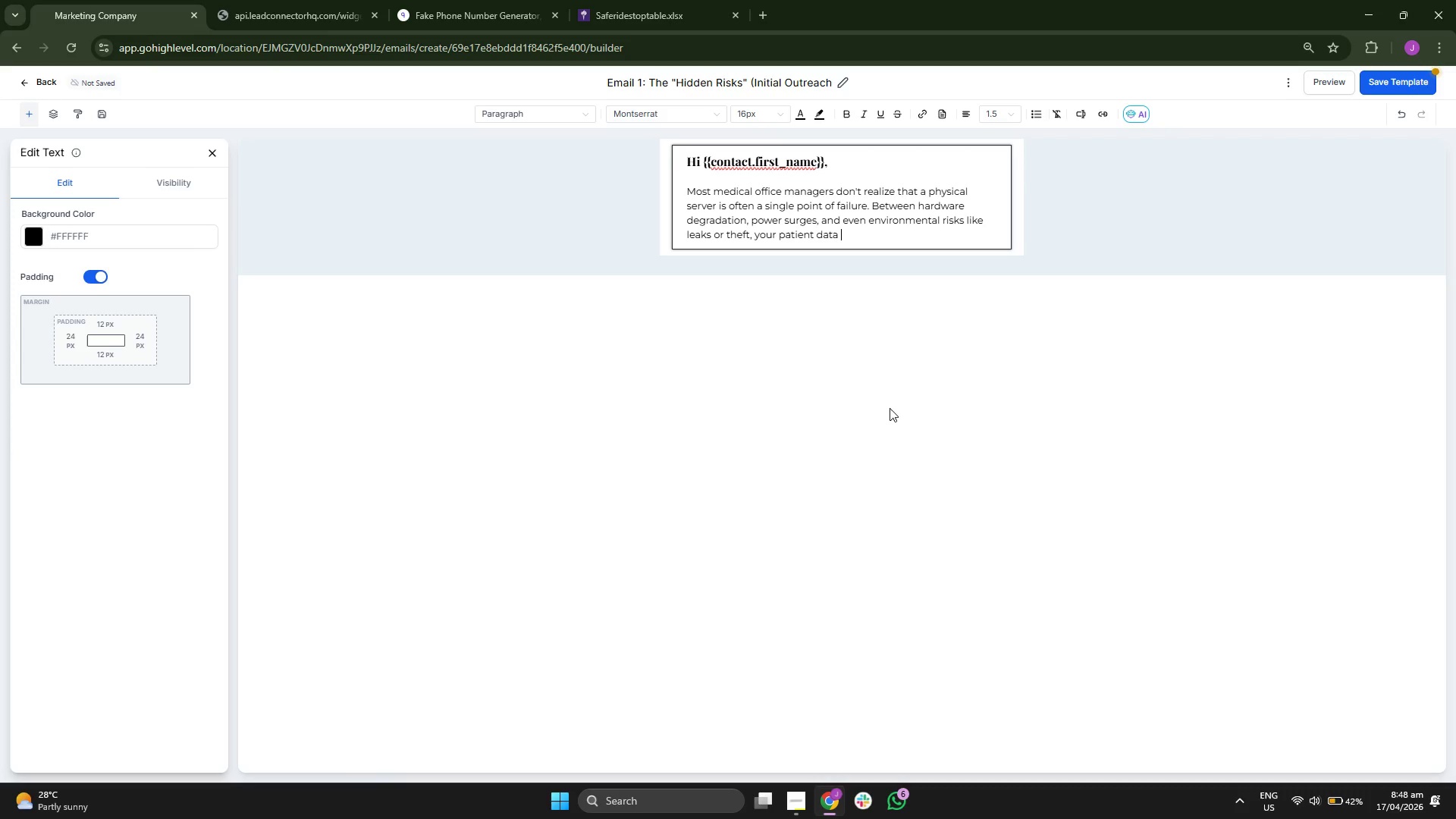 
key(Backspace)
 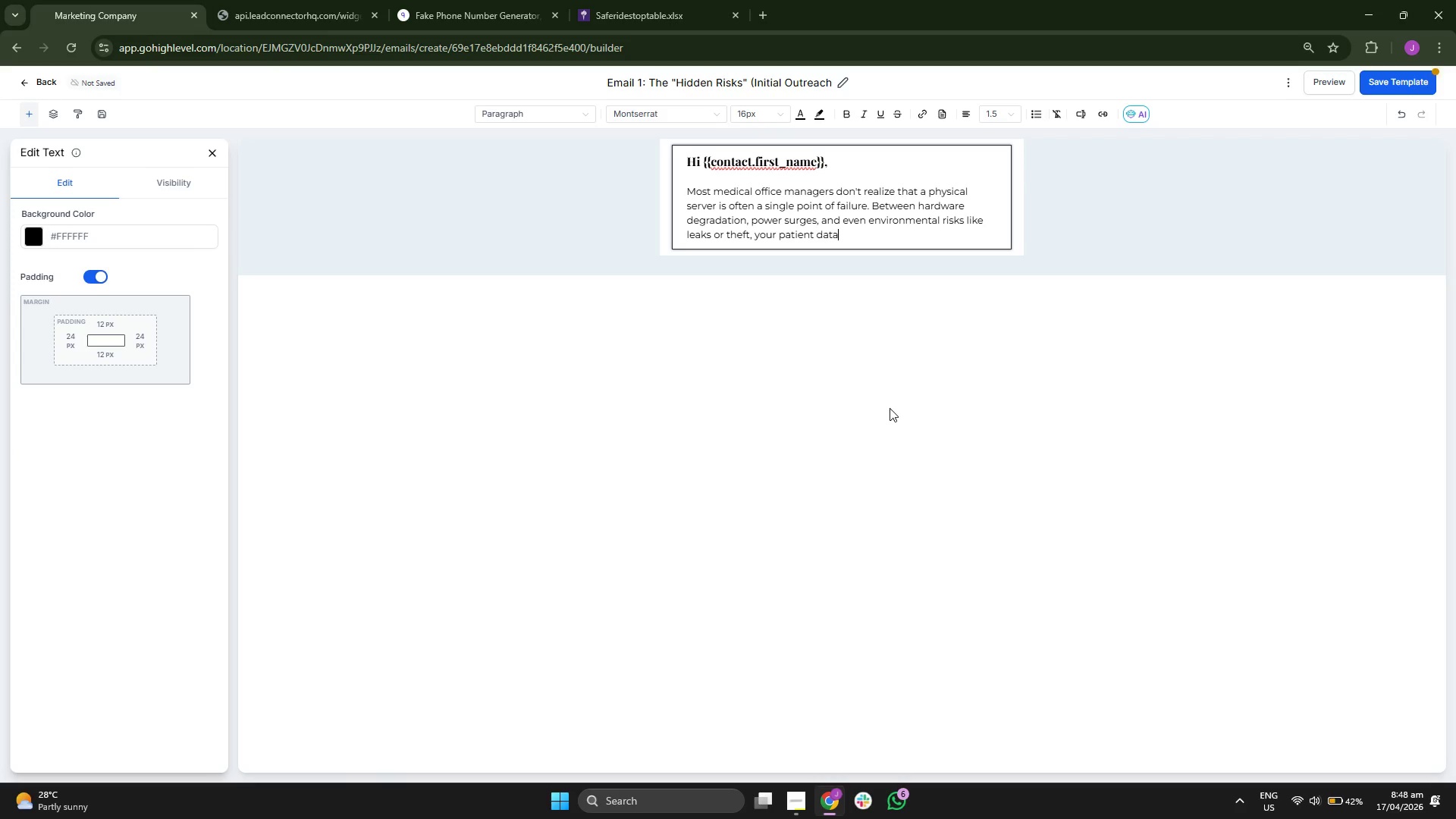 
key(Space)
 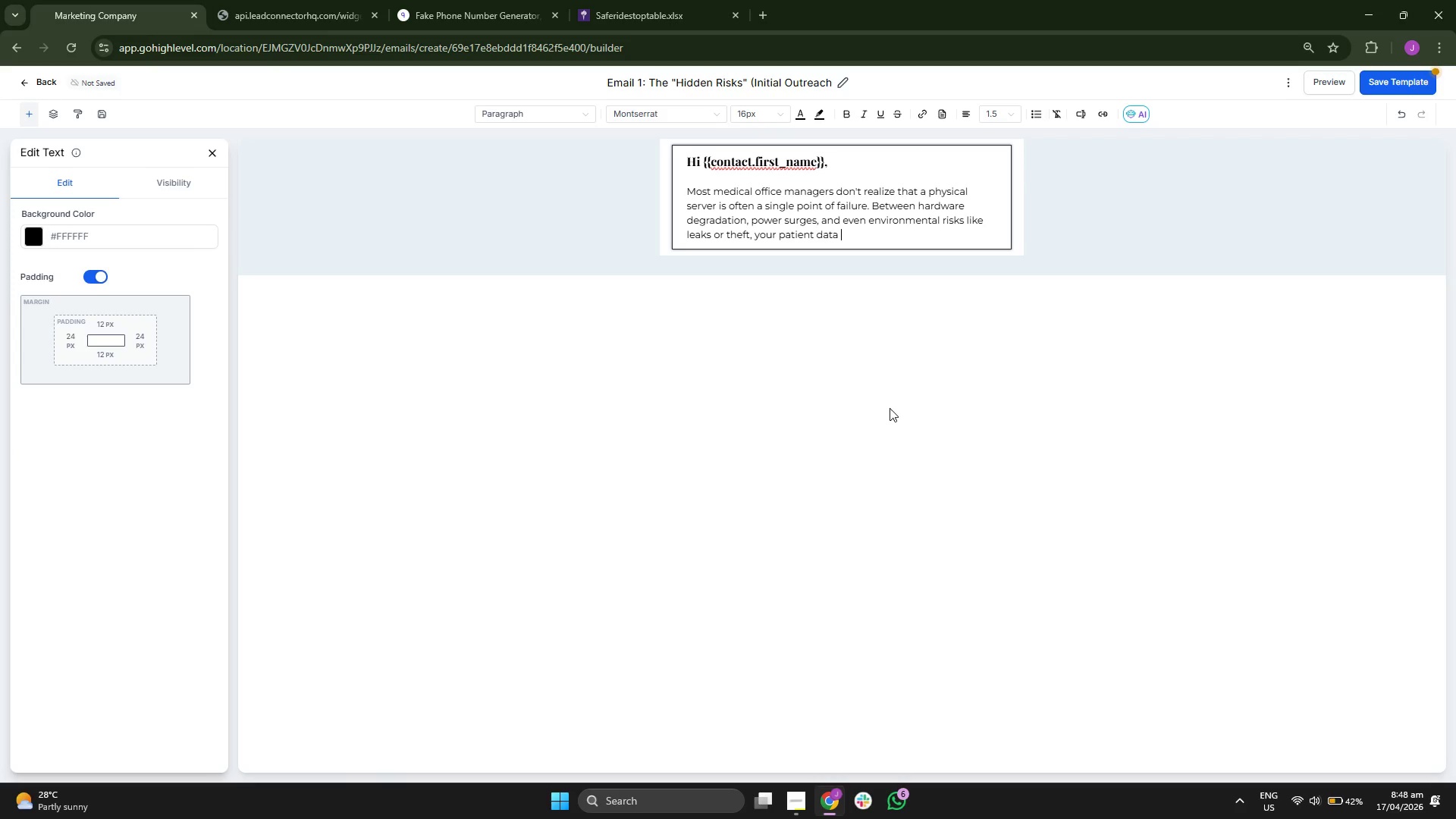 
type(at {{)
 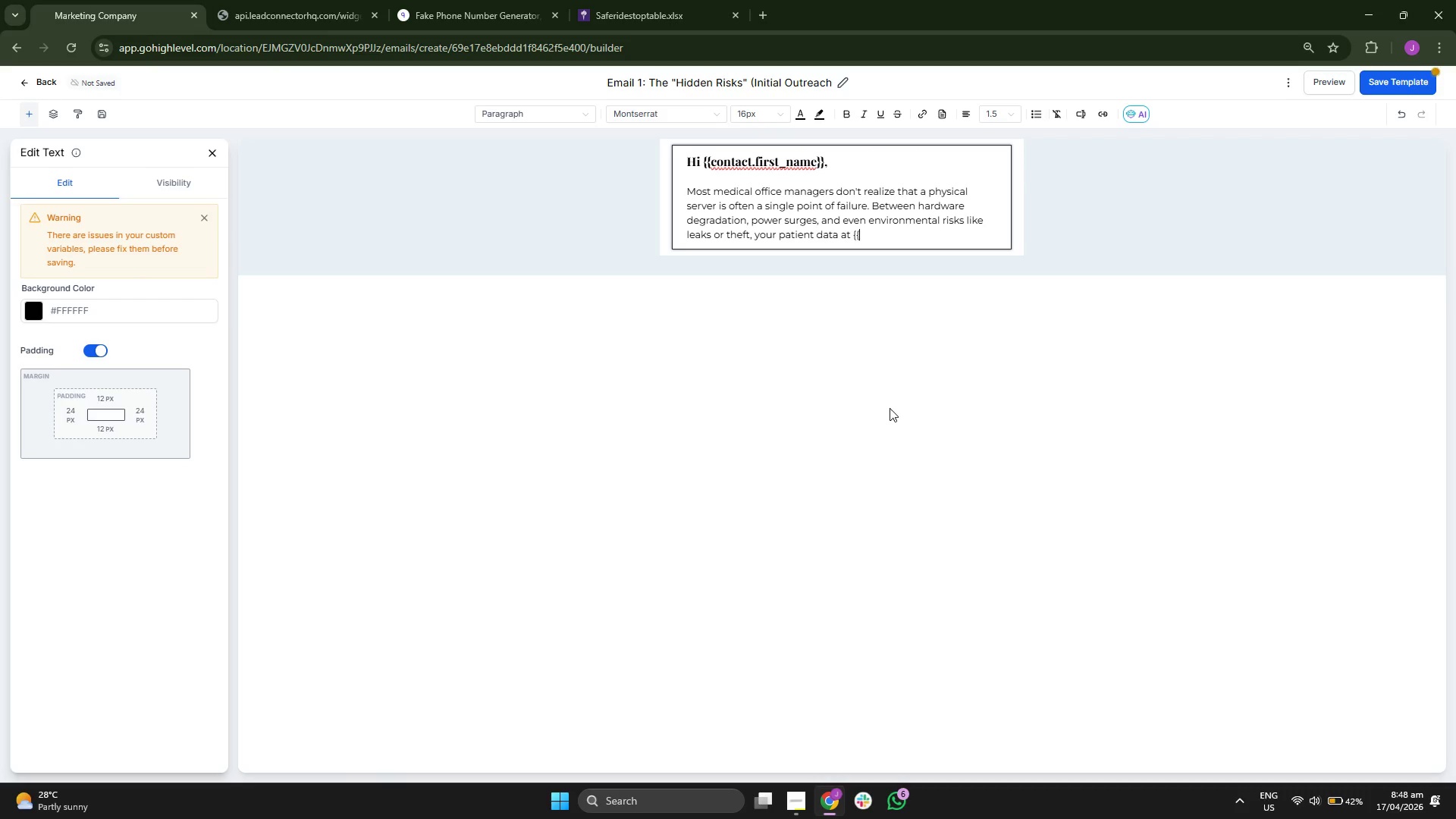 
key(Backspace)
type({contact.practive)
key(Backspace)
key(Backspace)
type(ce_name}} mi)
 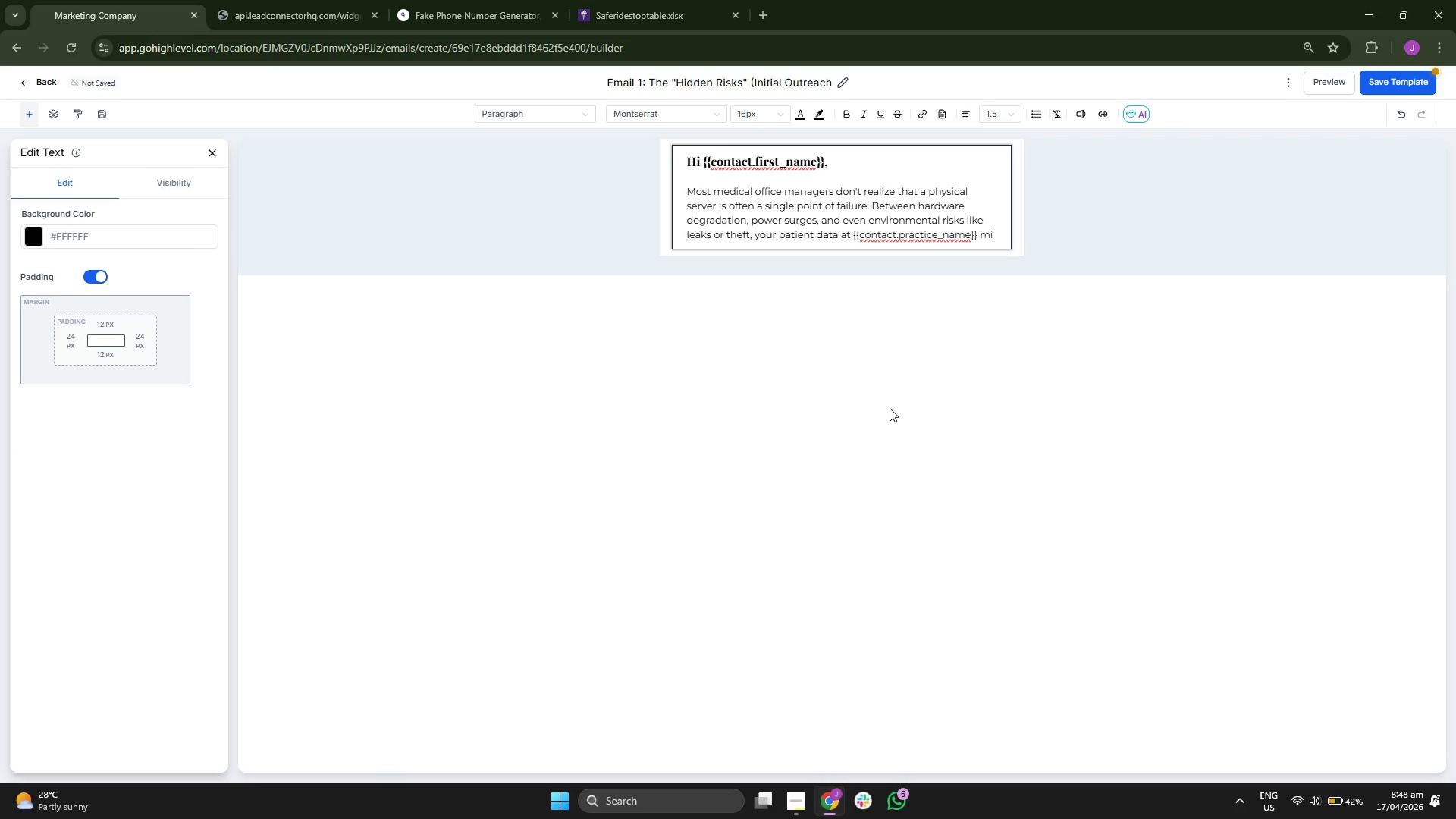 
type(ght )
 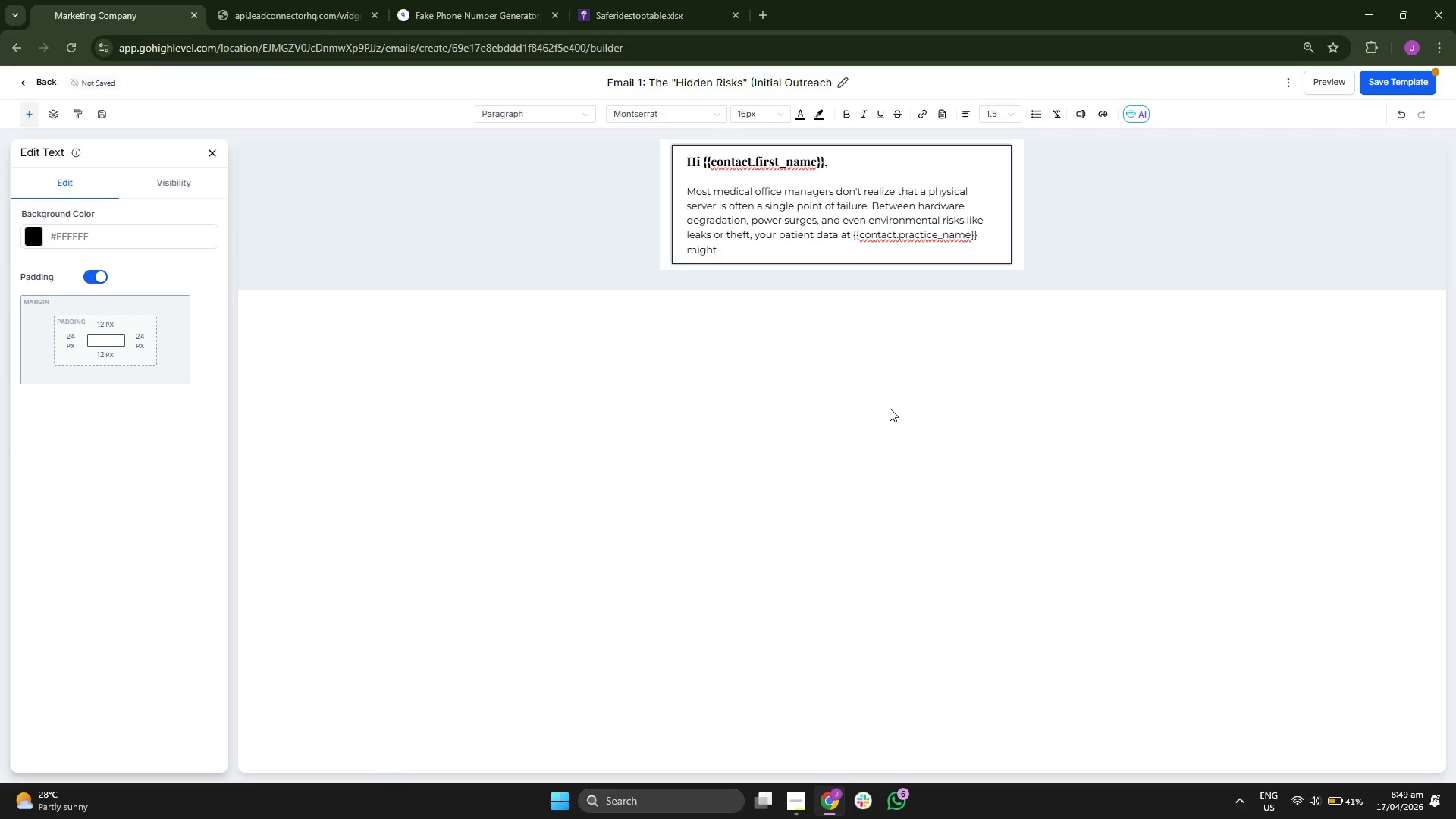 
type(be more vulnerable [F12])
key(Backspace)
 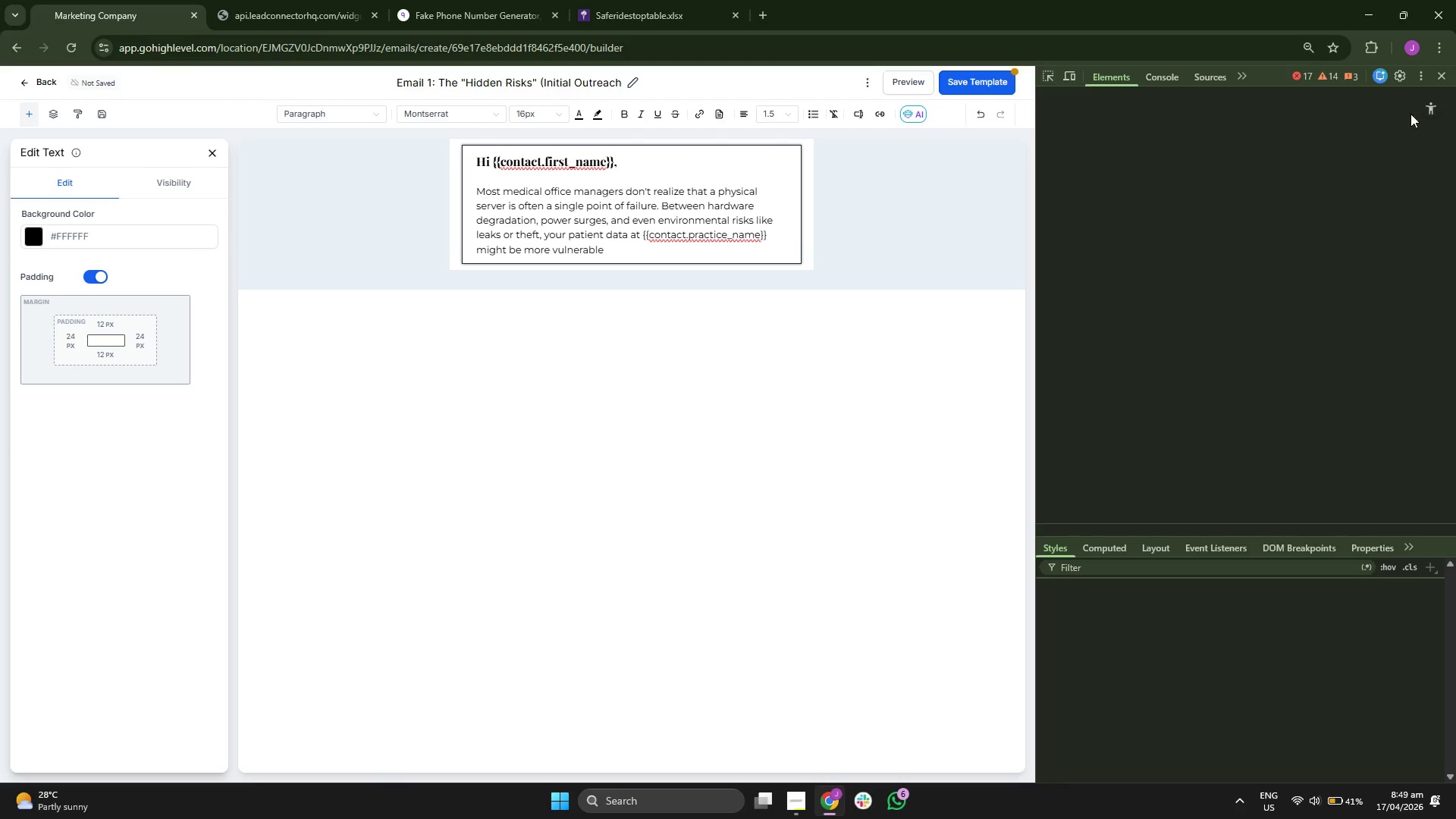 
left_click([1440, 84])
 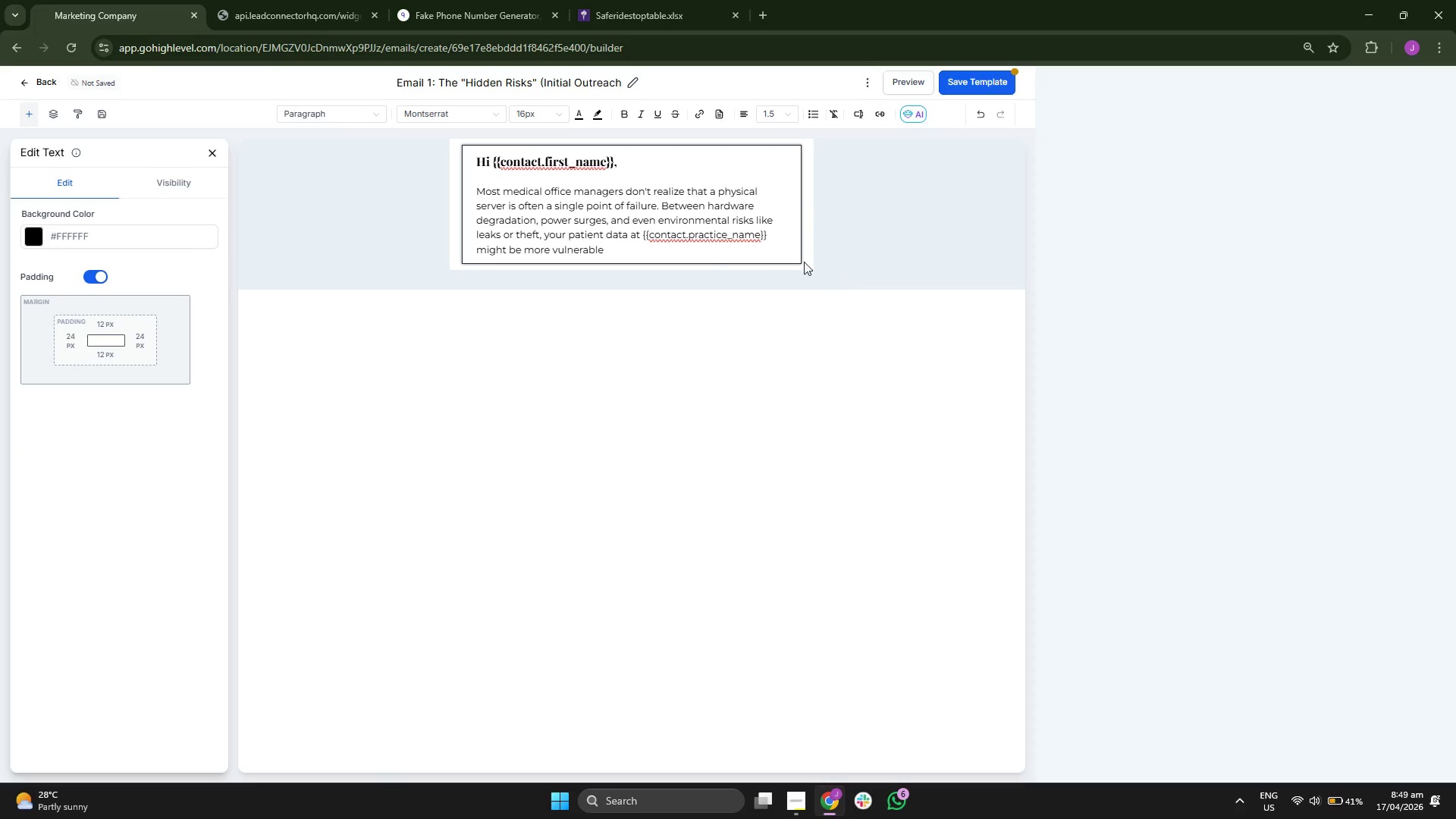 
left_click([711, 259])
 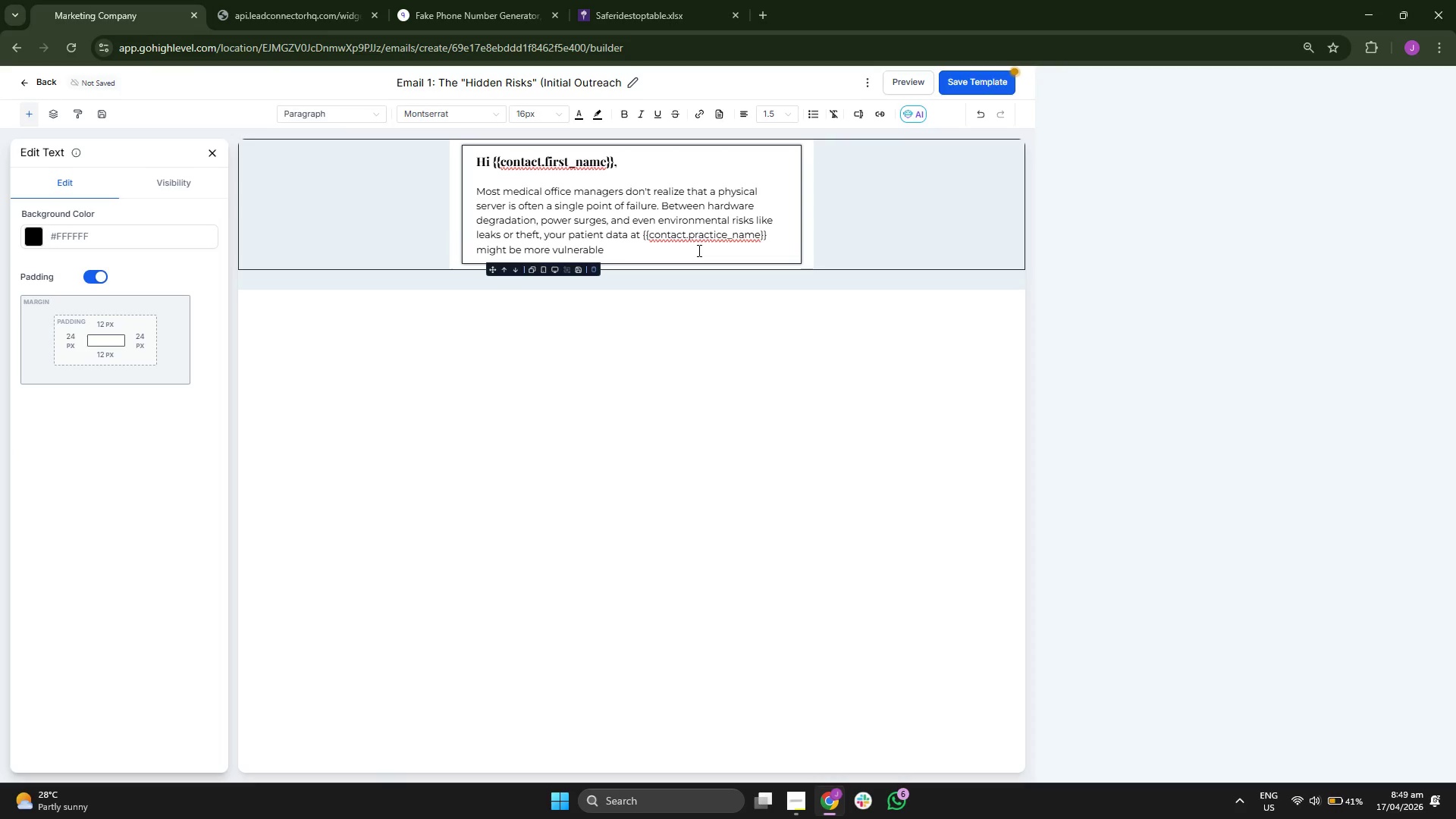 
left_click_drag(start_coordinate=[853, 478], to_coordinate=[847, 477])
 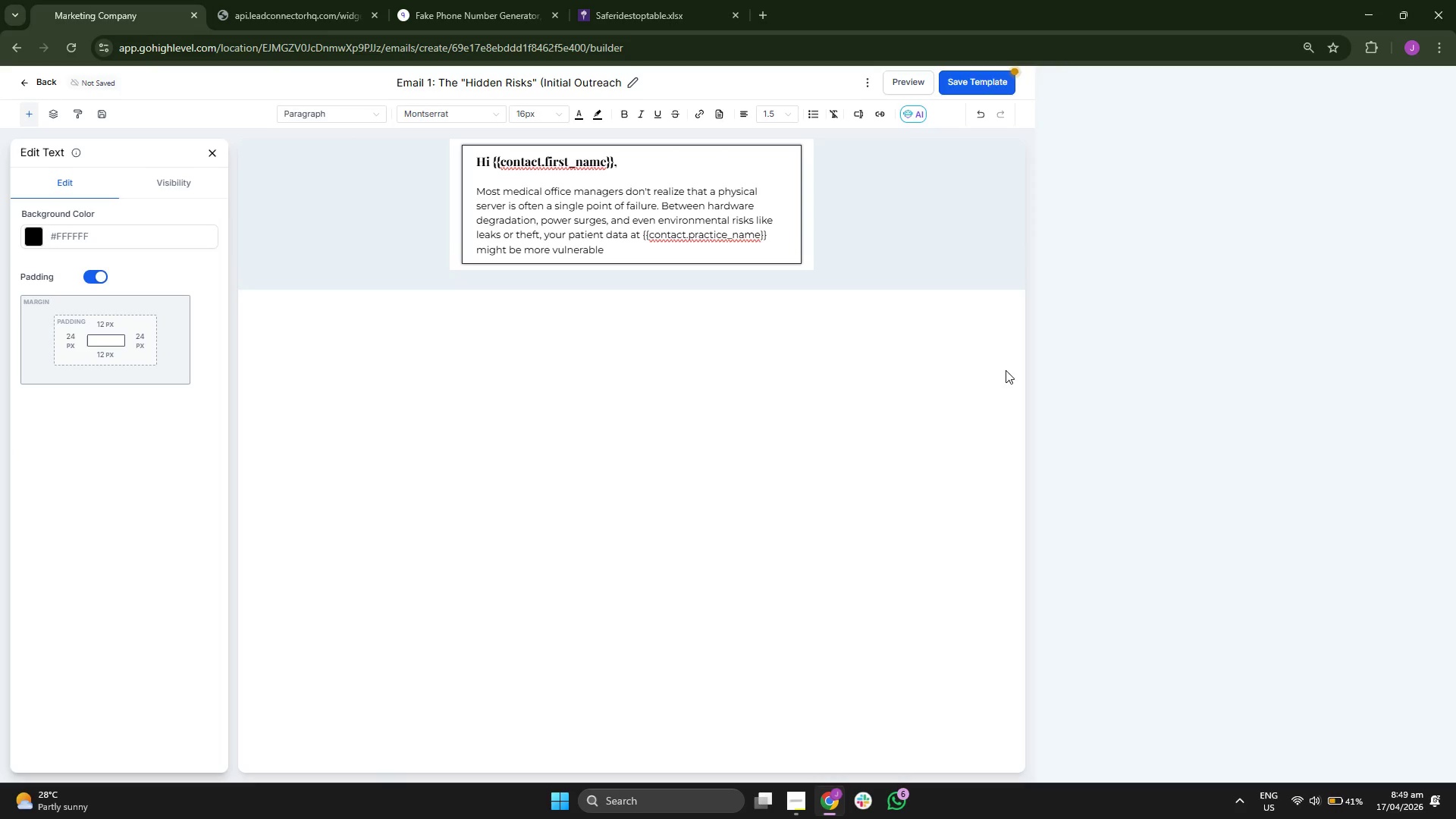 
left_click_drag(start_coordinate=[924, 410], to_coordinate=[915, 412])
 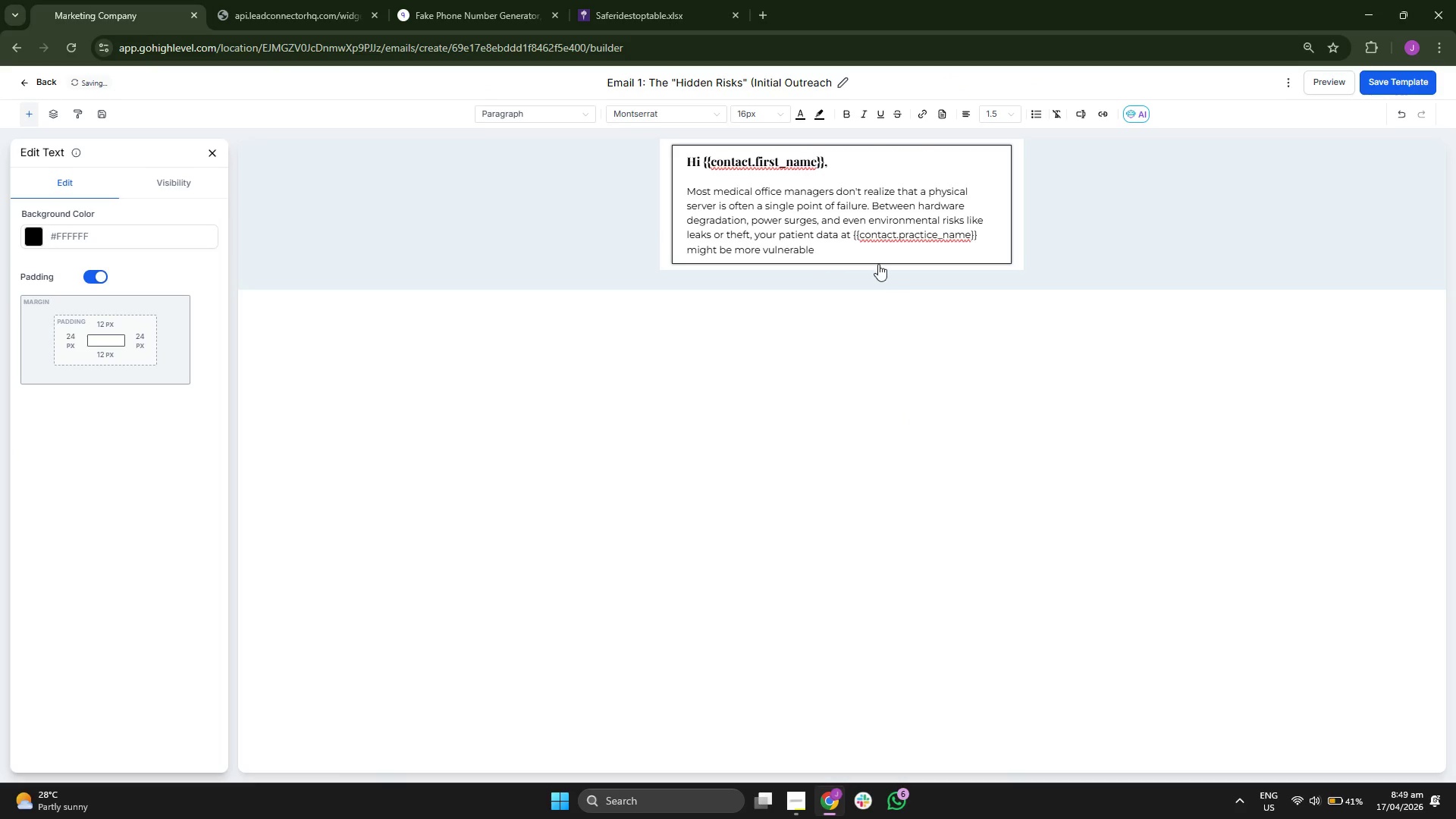 
left_click([871, 253])
 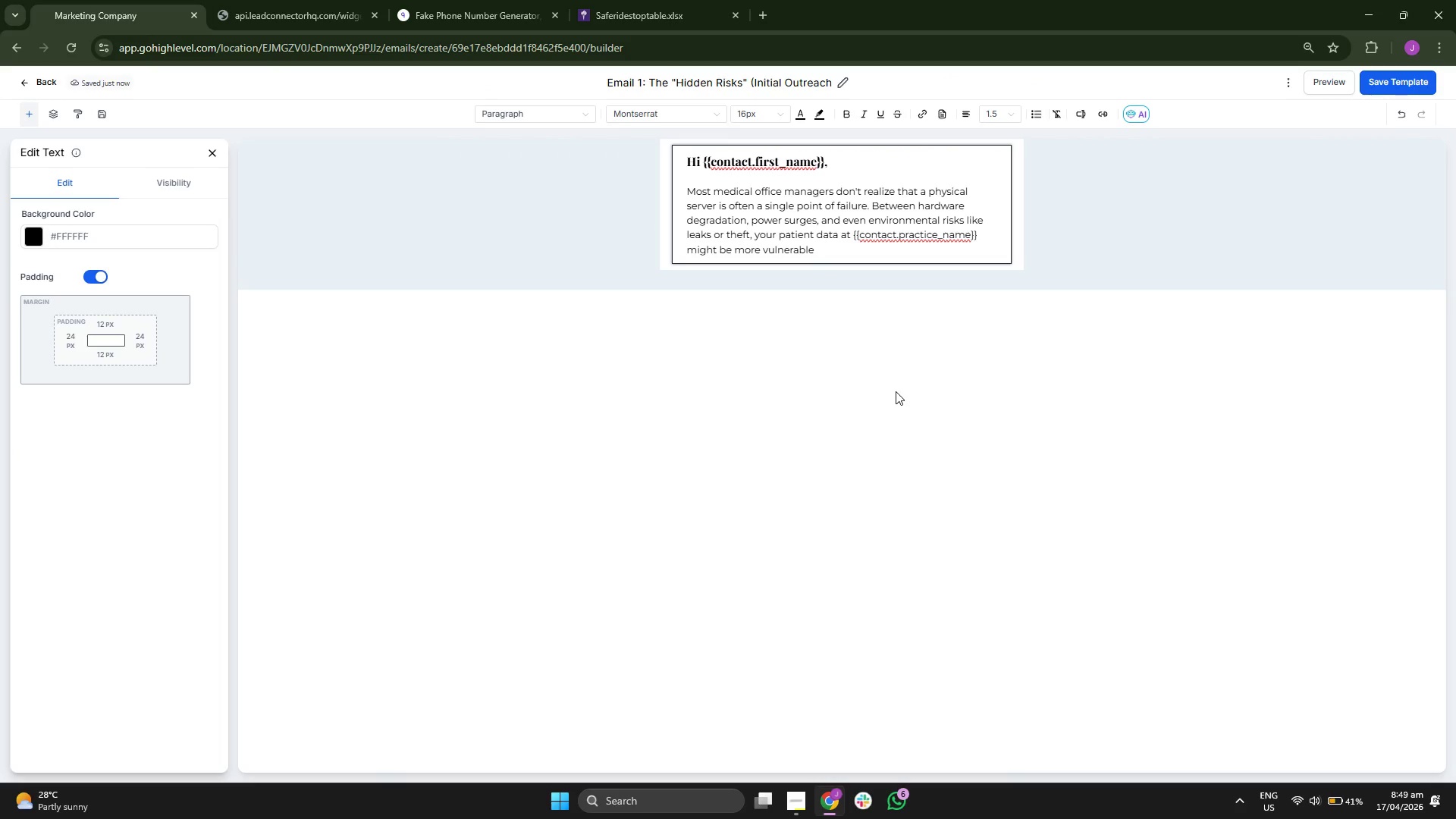 
key(Backspace)
type( )
key(Backspace)
type( than you think.)
 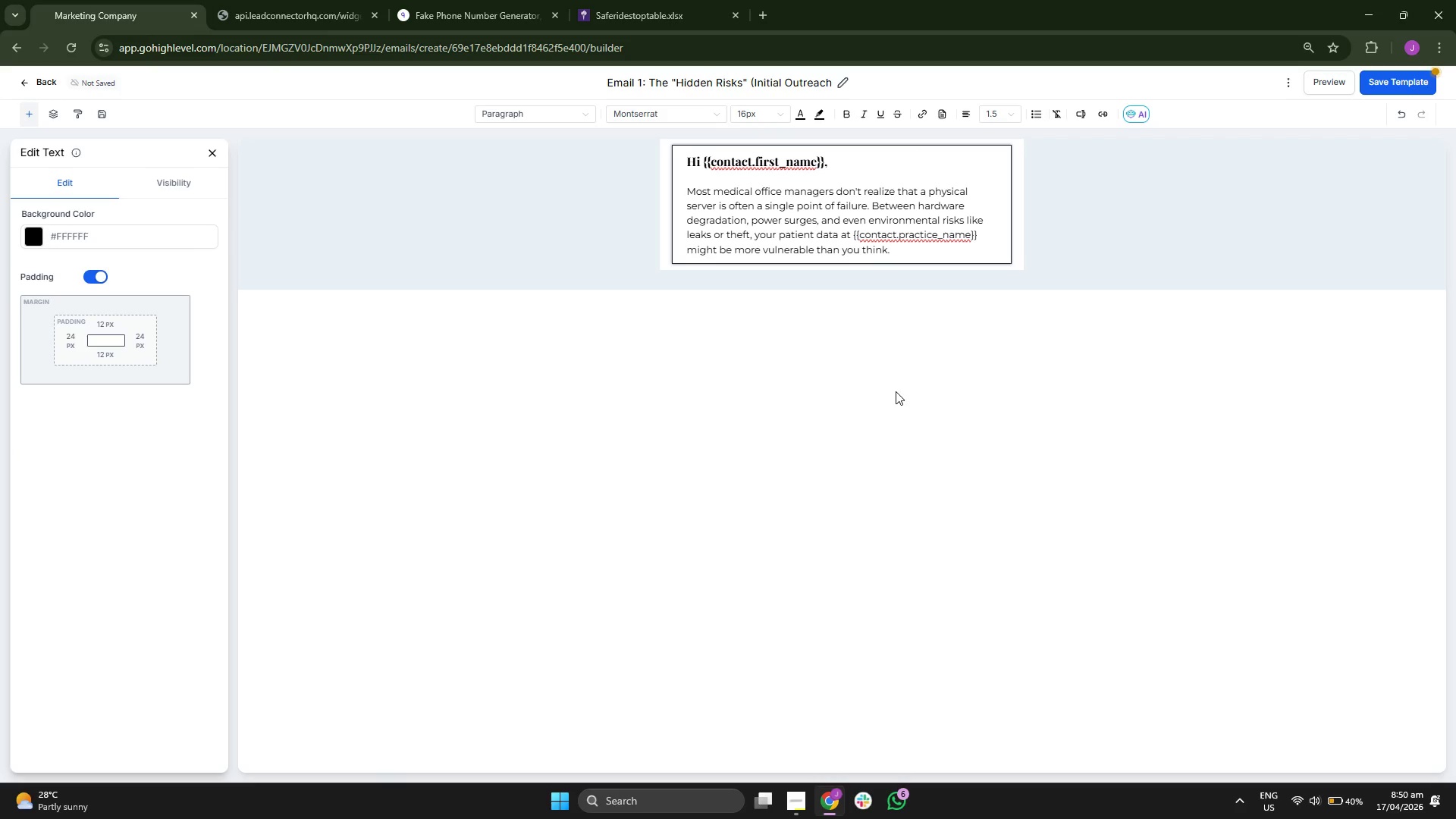 
key(Enter)
 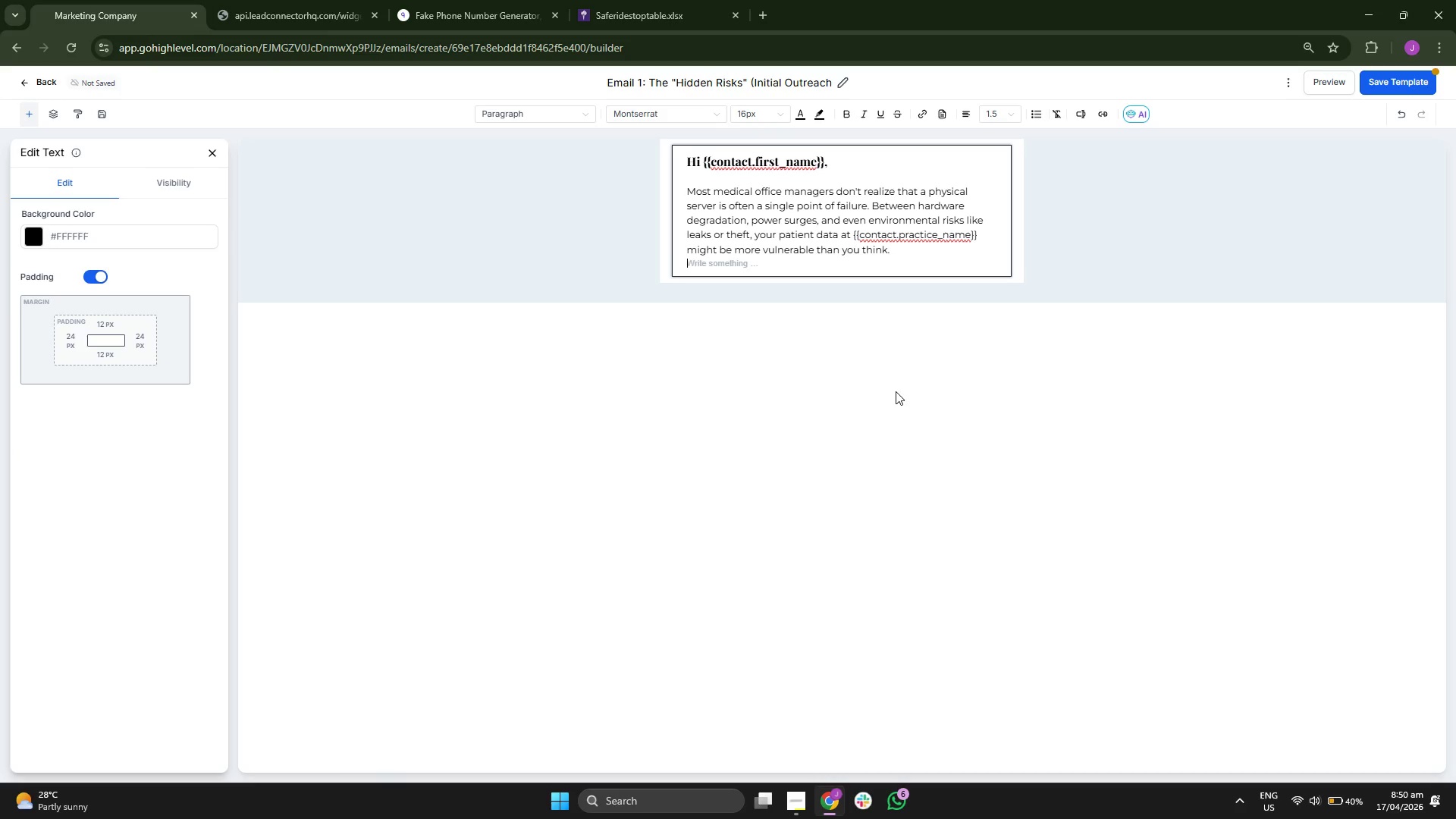 
key(Enter)
 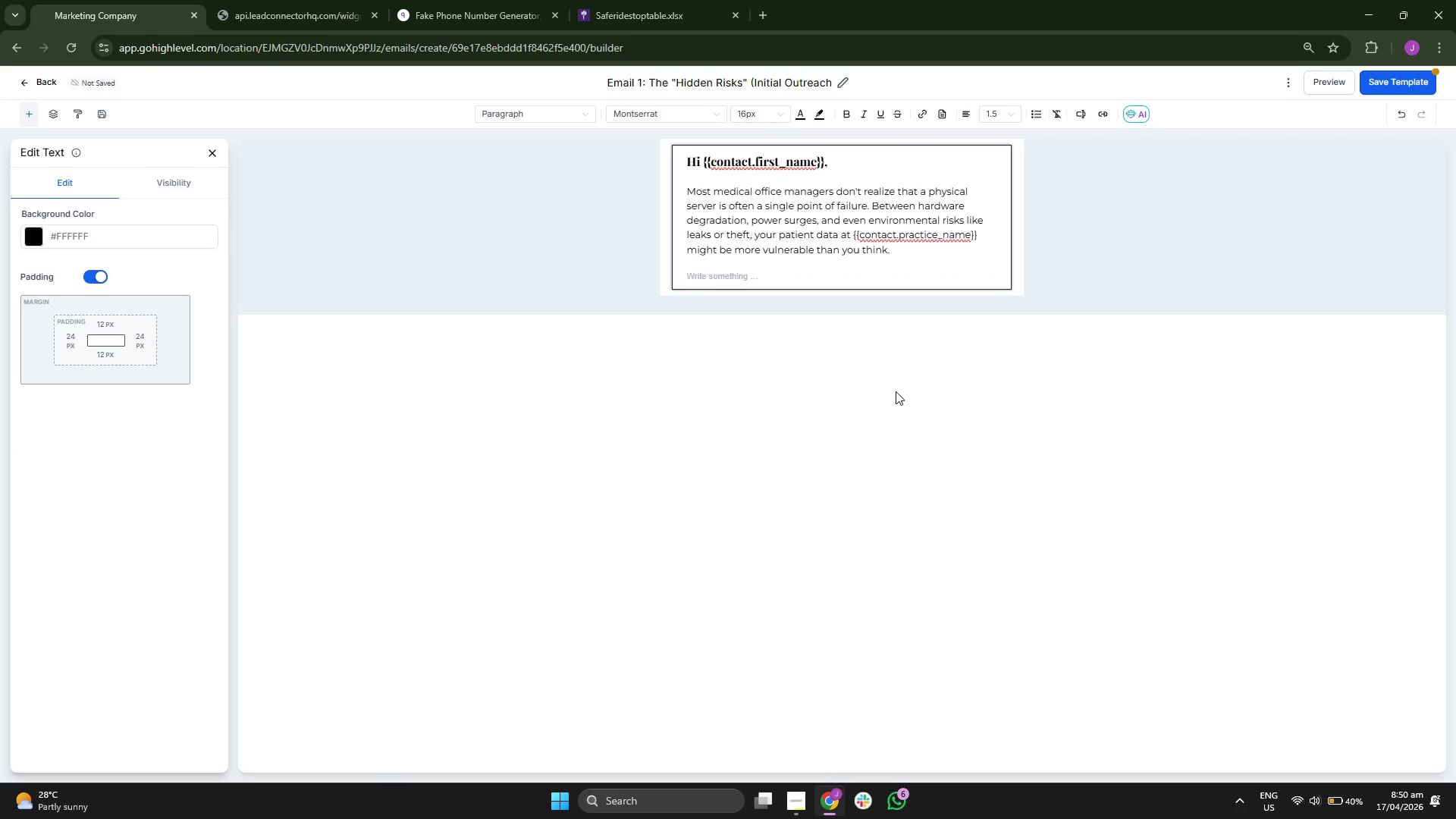 
key(CapsLock)
 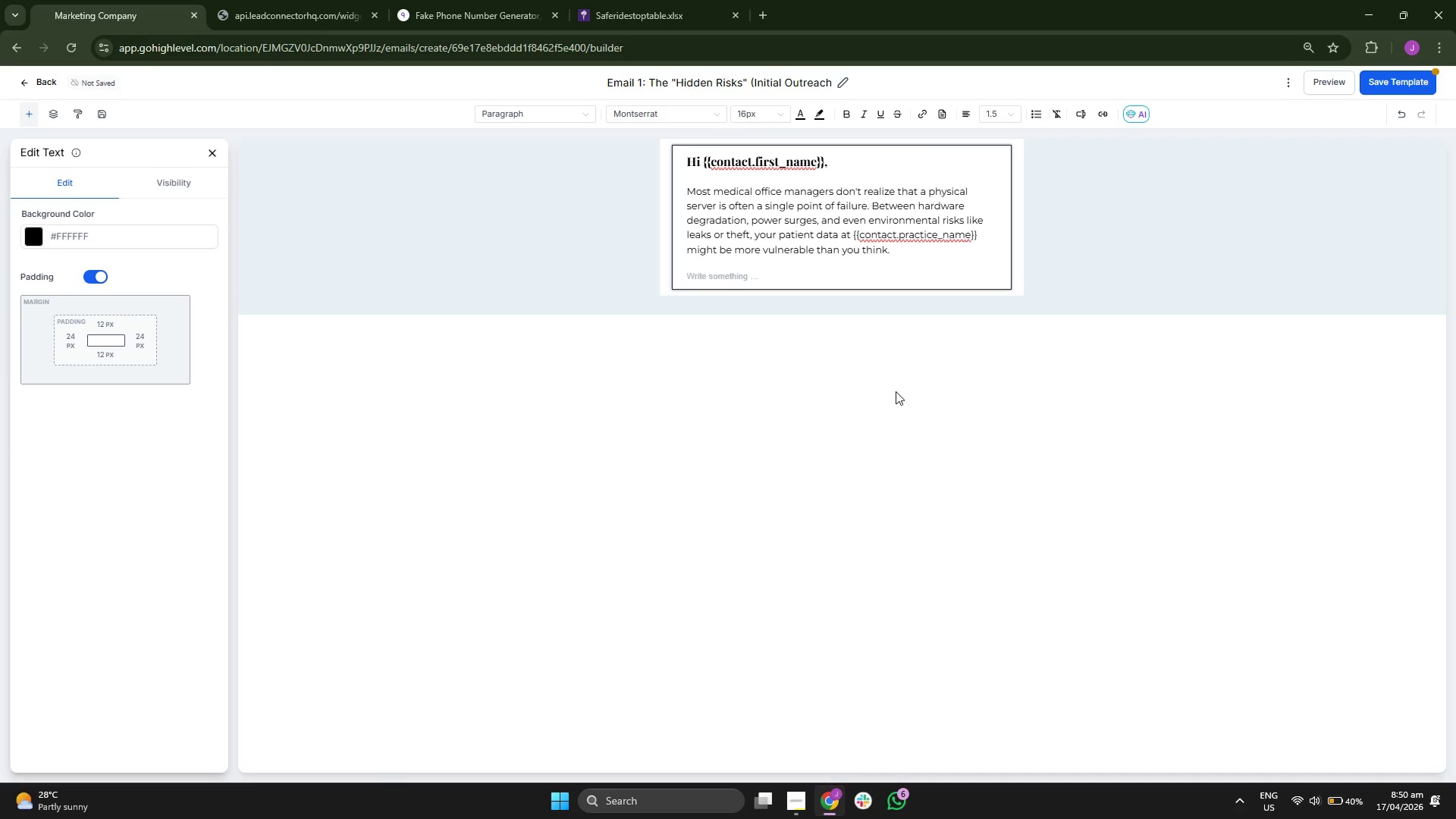 
key(S)
 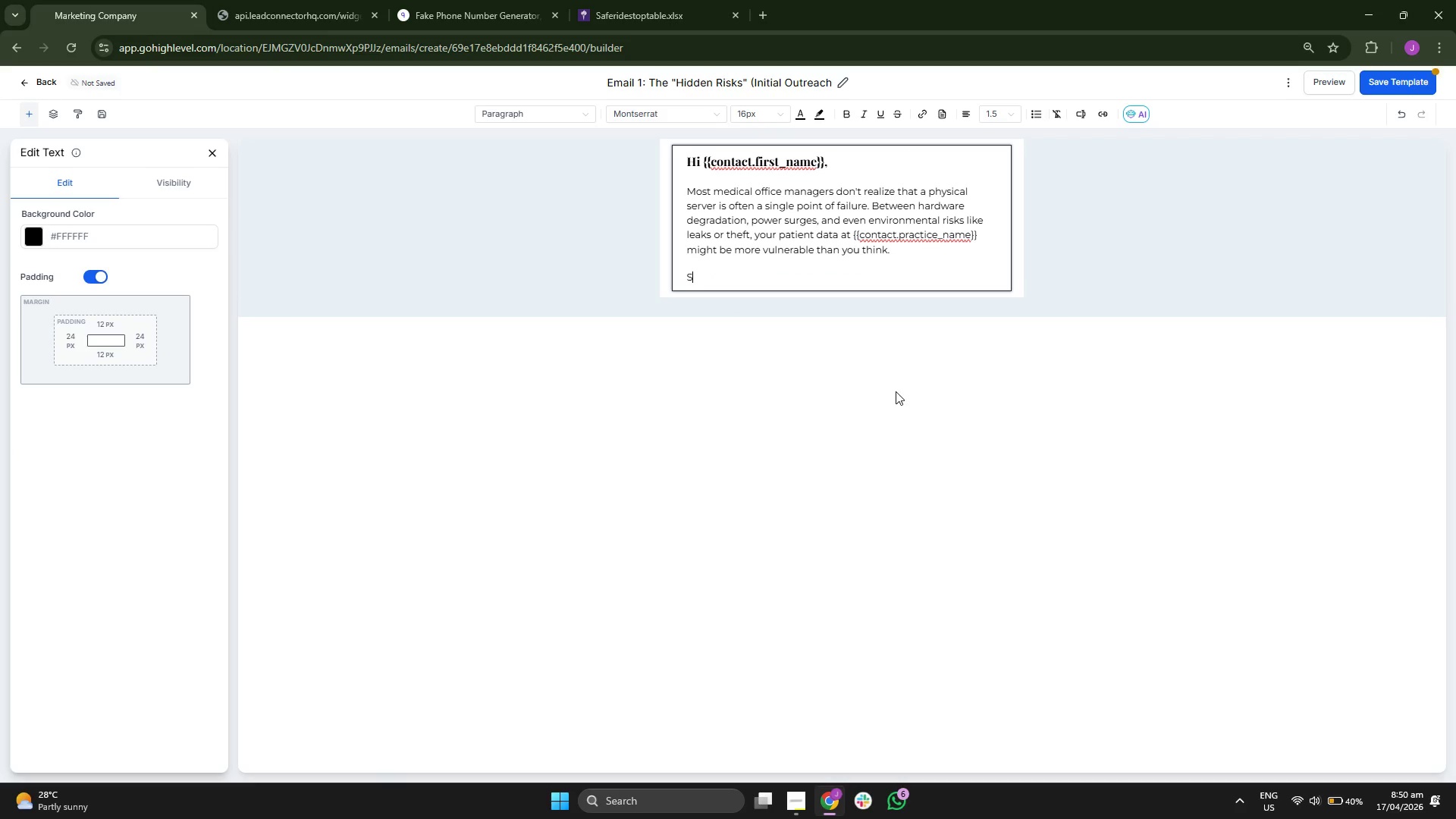 
key(CapsLock)
 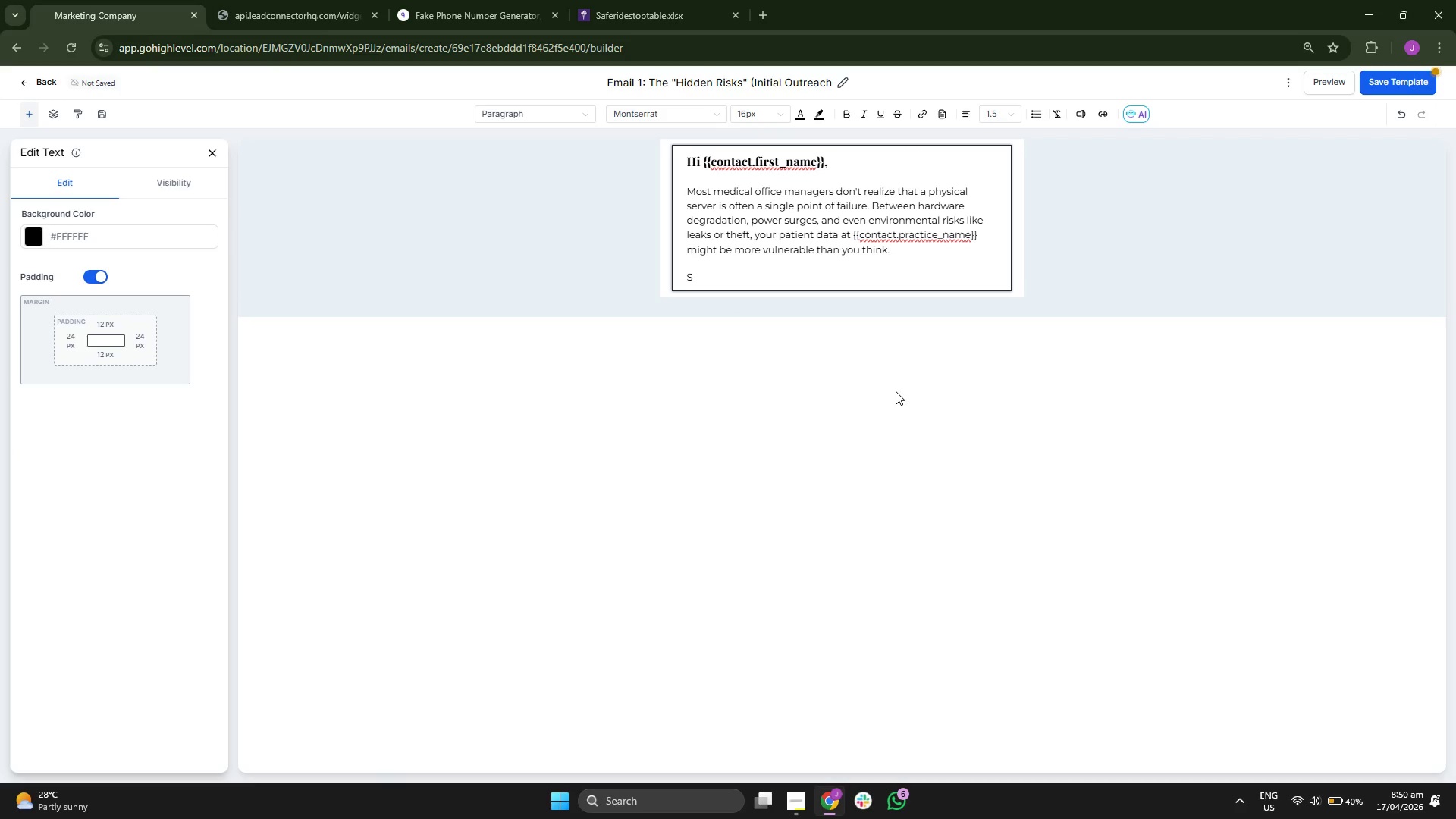 
key(I)
 